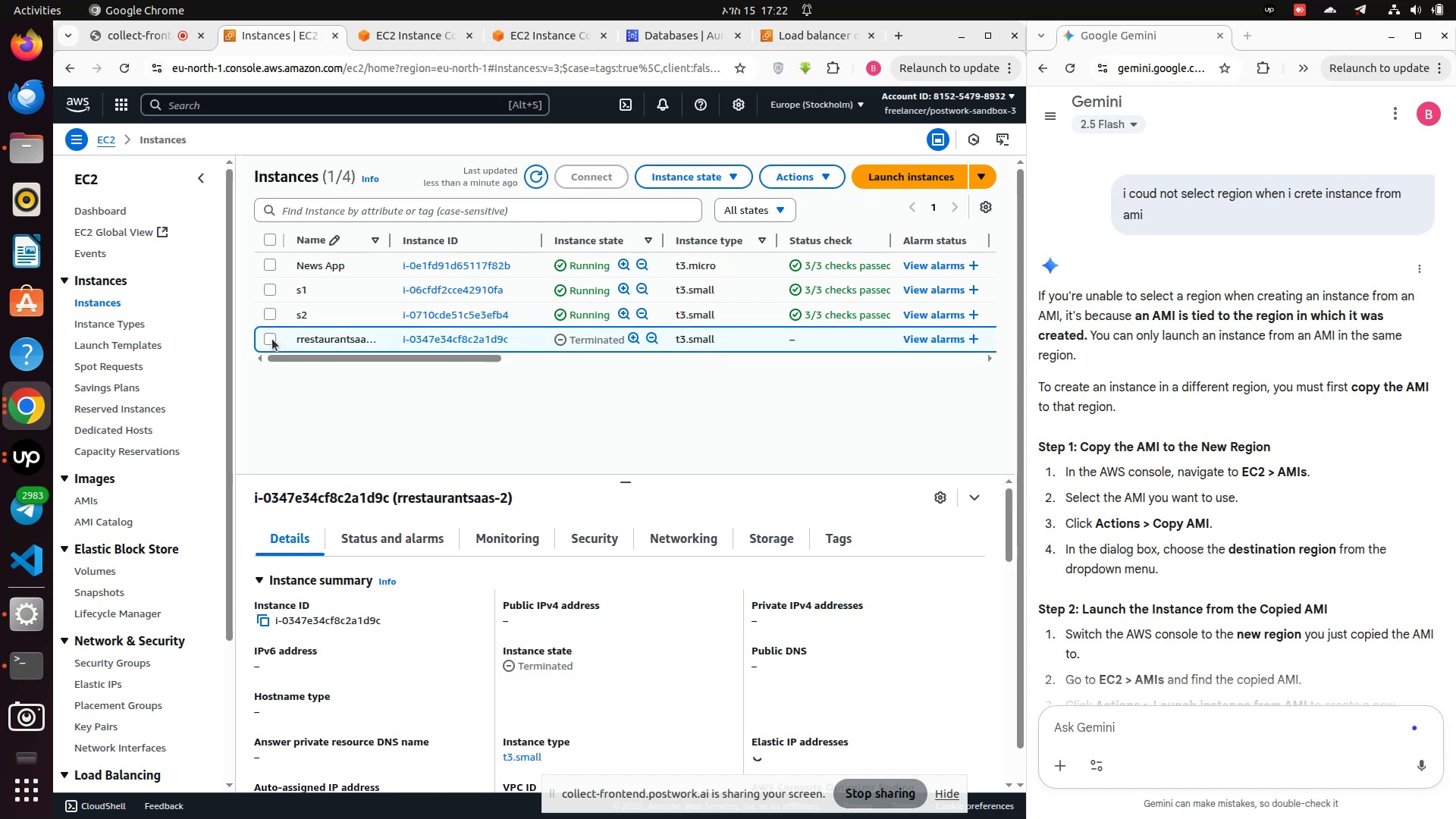 
left_click([272, 339])
 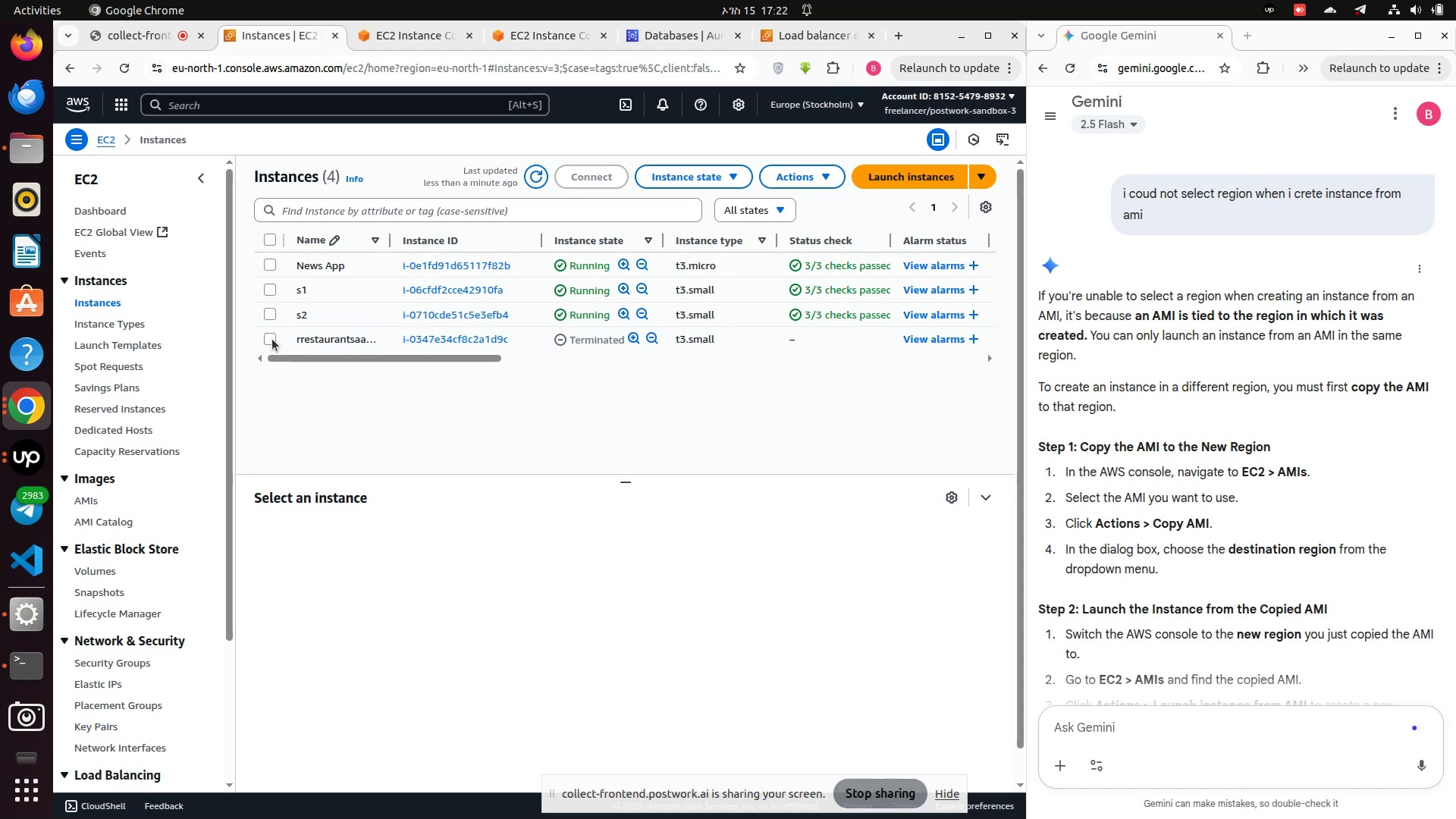 
left_click([272, 339])
 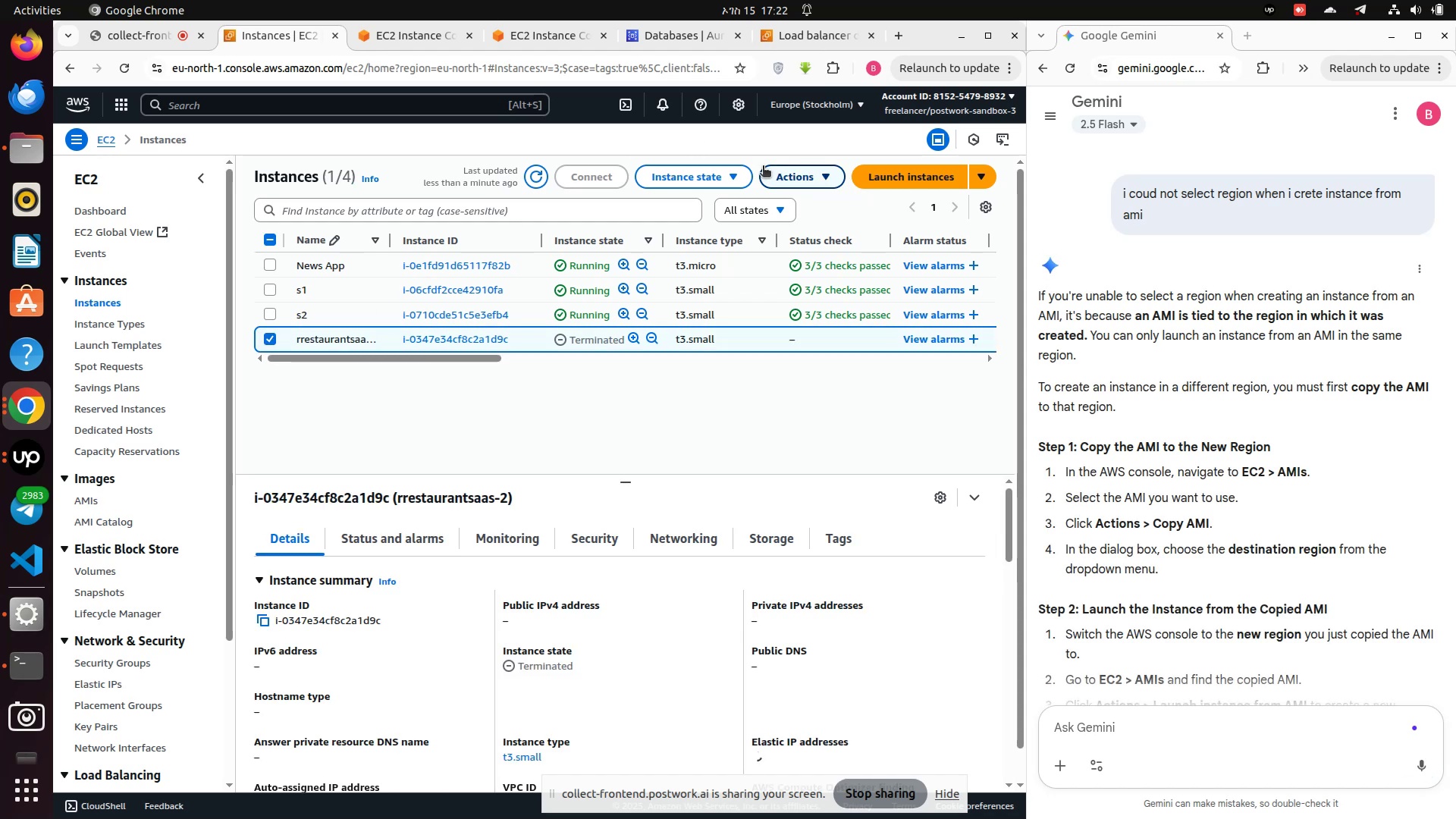 
left_click([734, 173])
 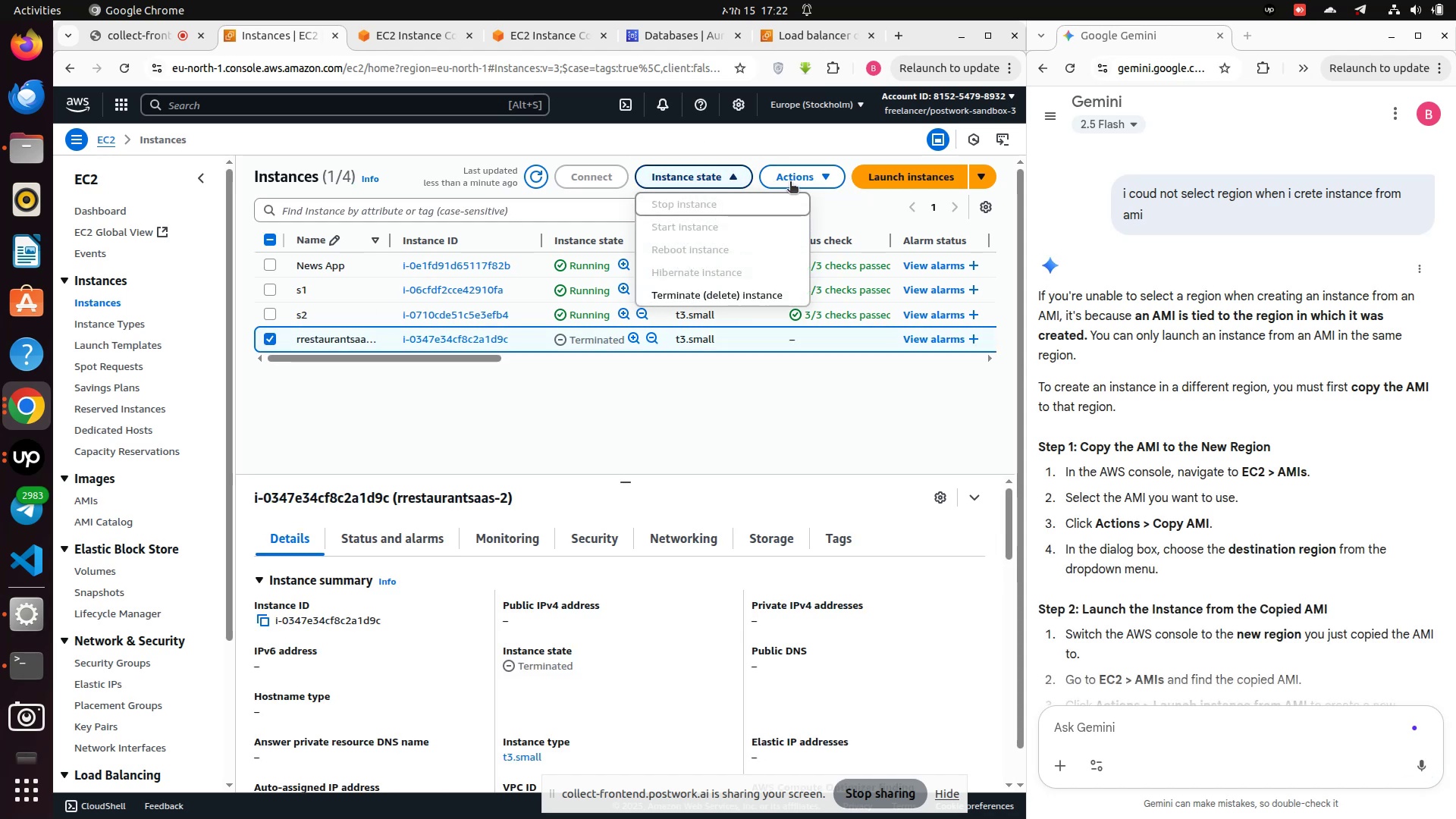 
left_click([795, 182])
 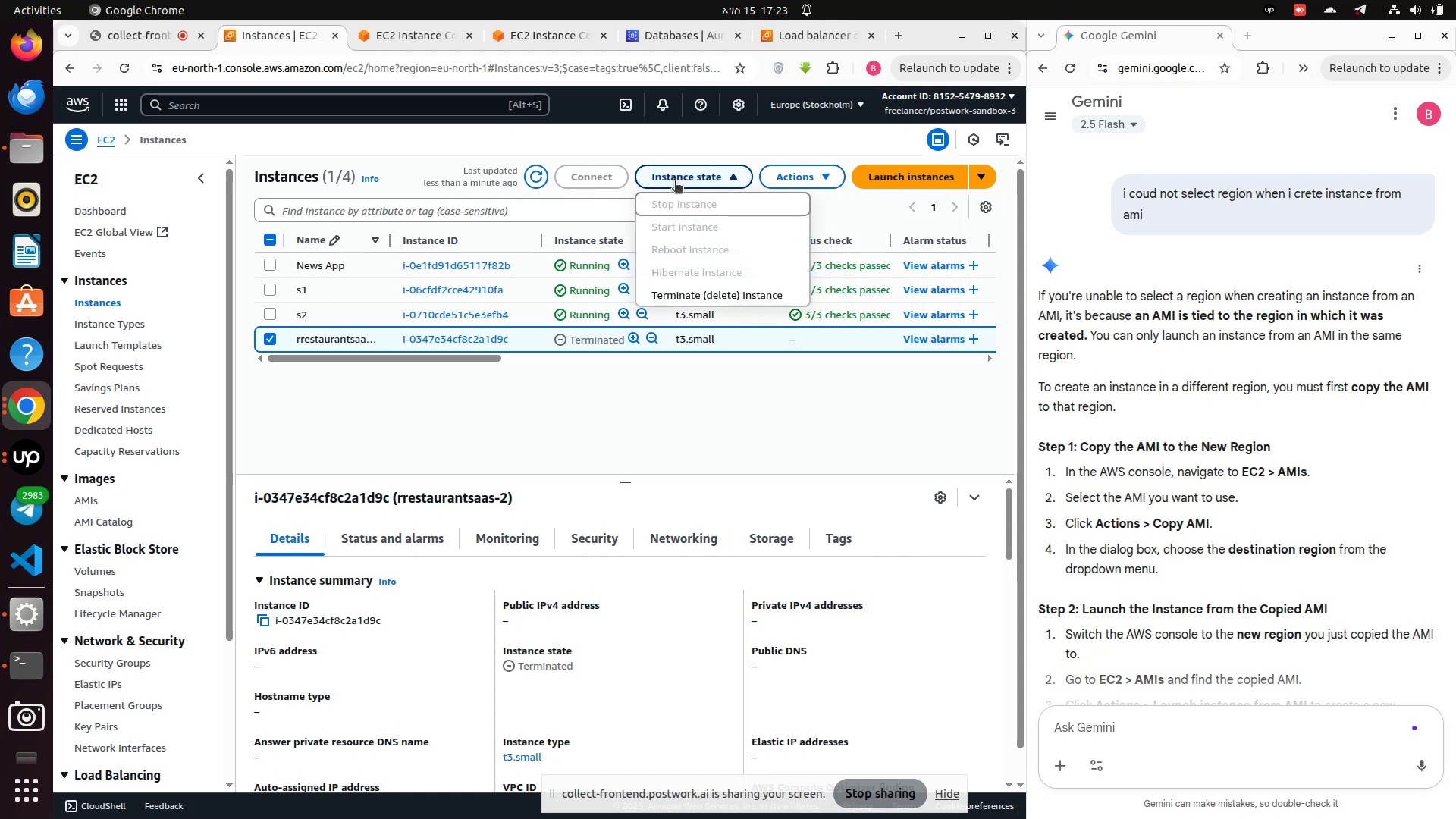 
left_click([703, 305])
 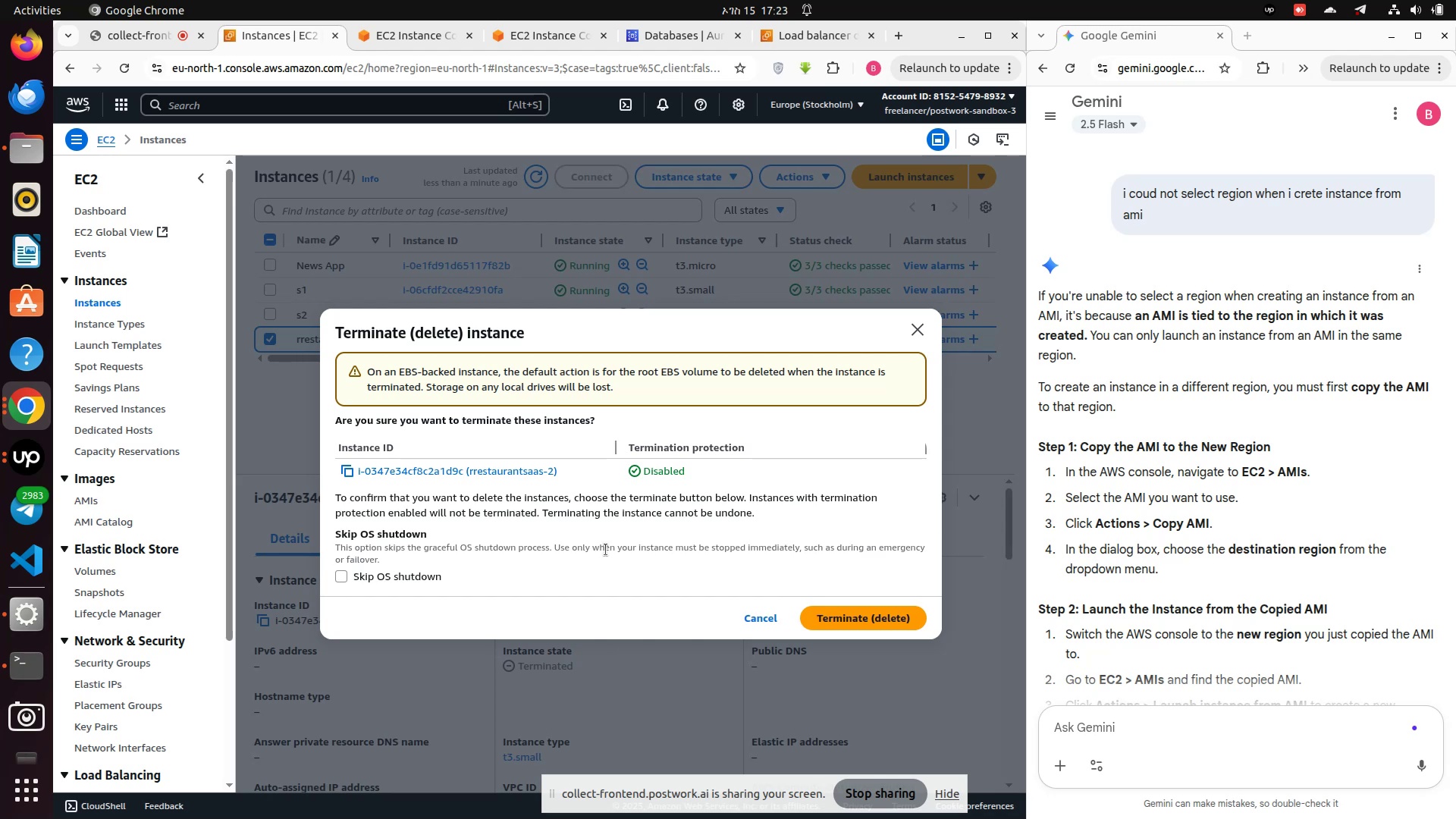 
wait(15.35)
 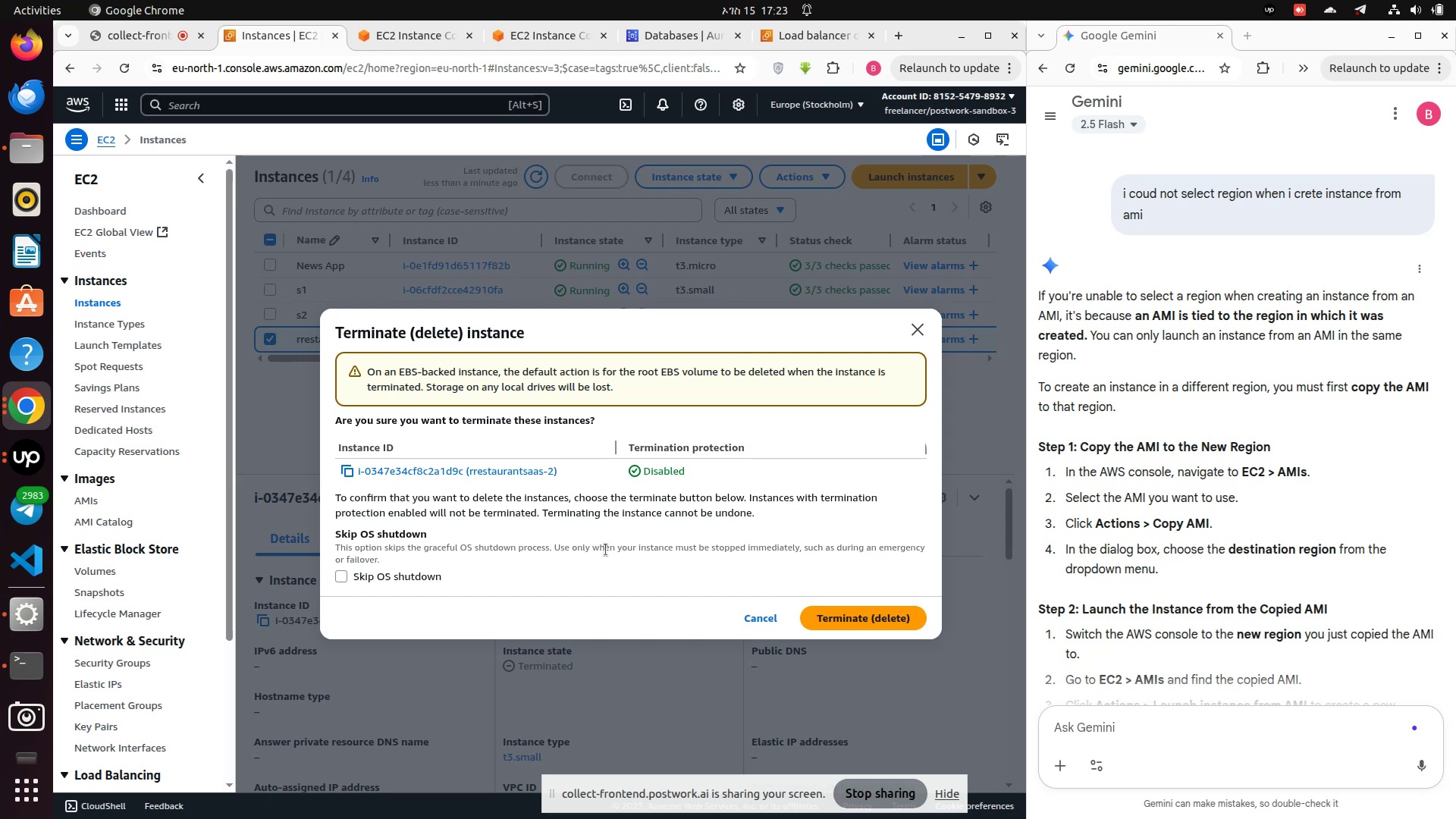 
left_click([852, 611])
 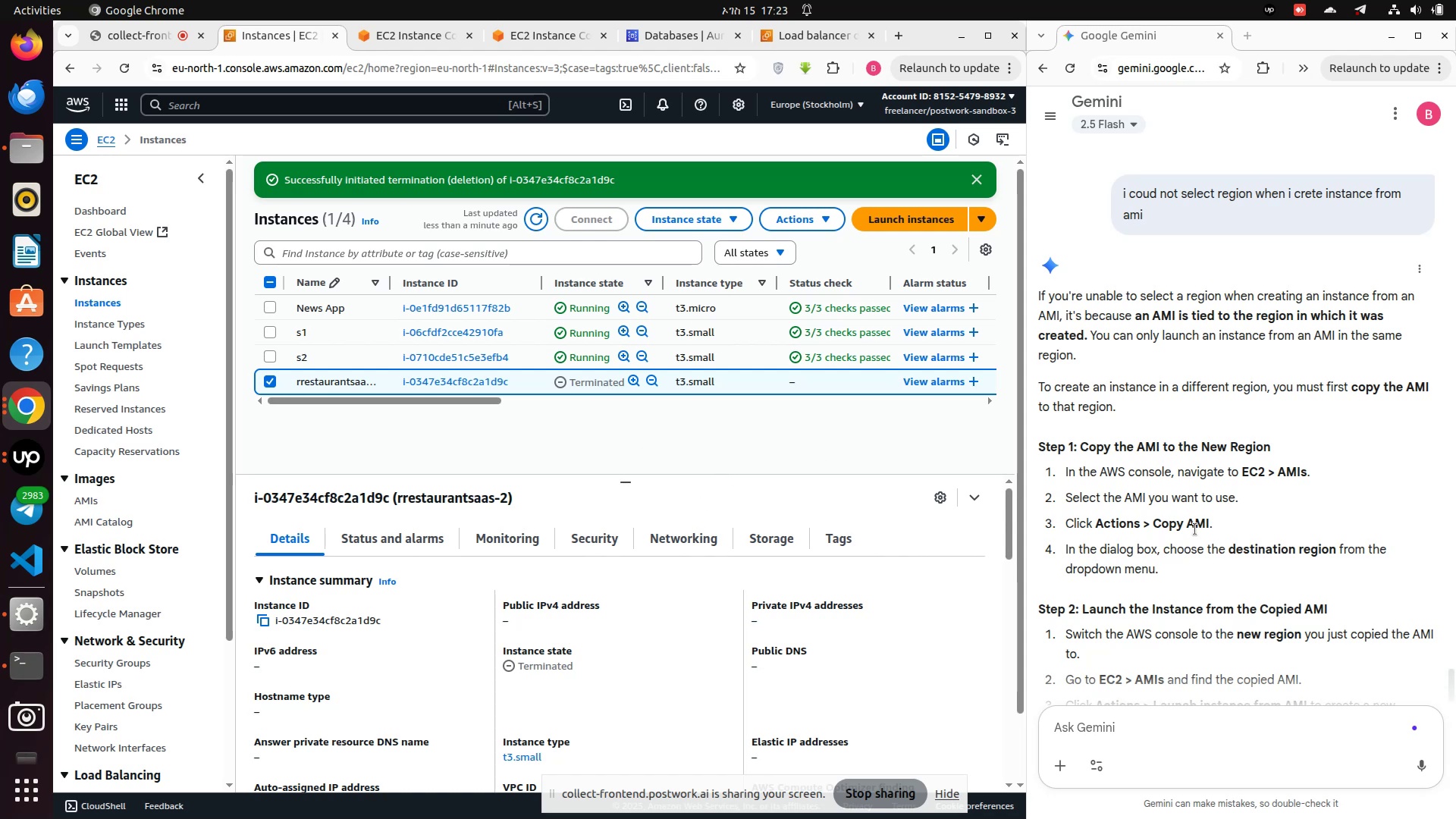 
wait(6.84)
 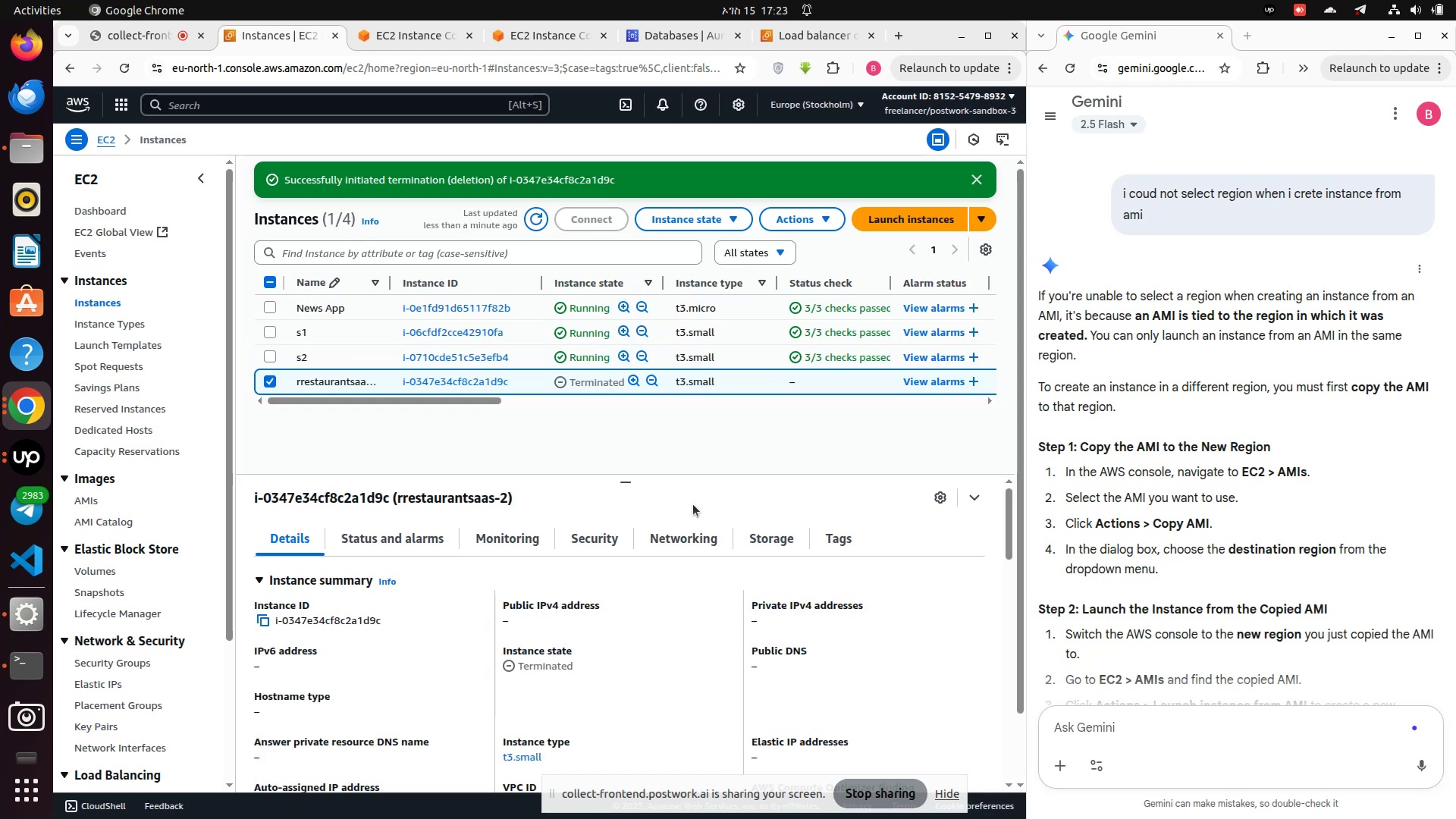 
scroll: coordinate [1228, 592], scroll_direction: down, amount: 2.0
 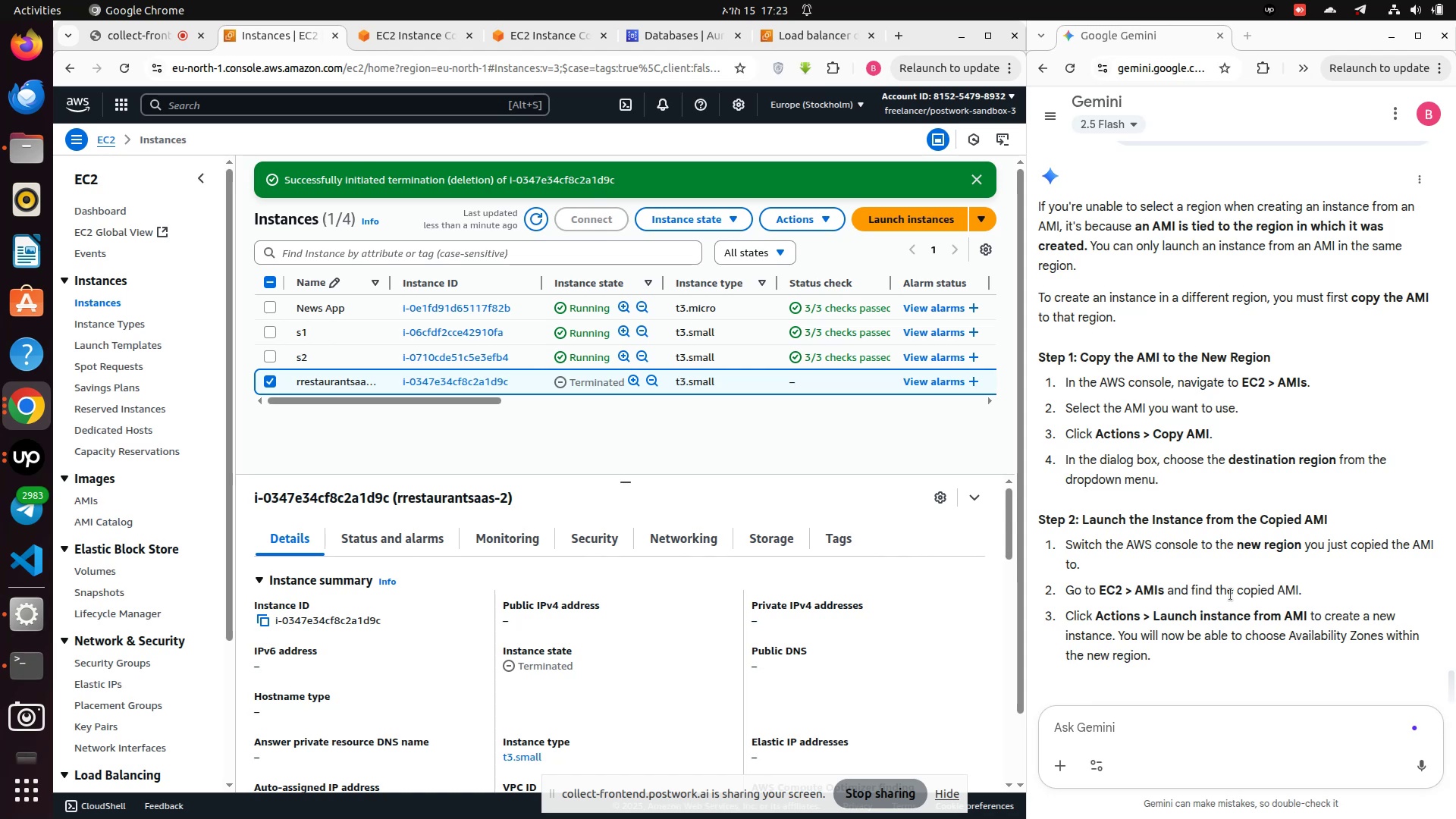 
wait(18.24)
 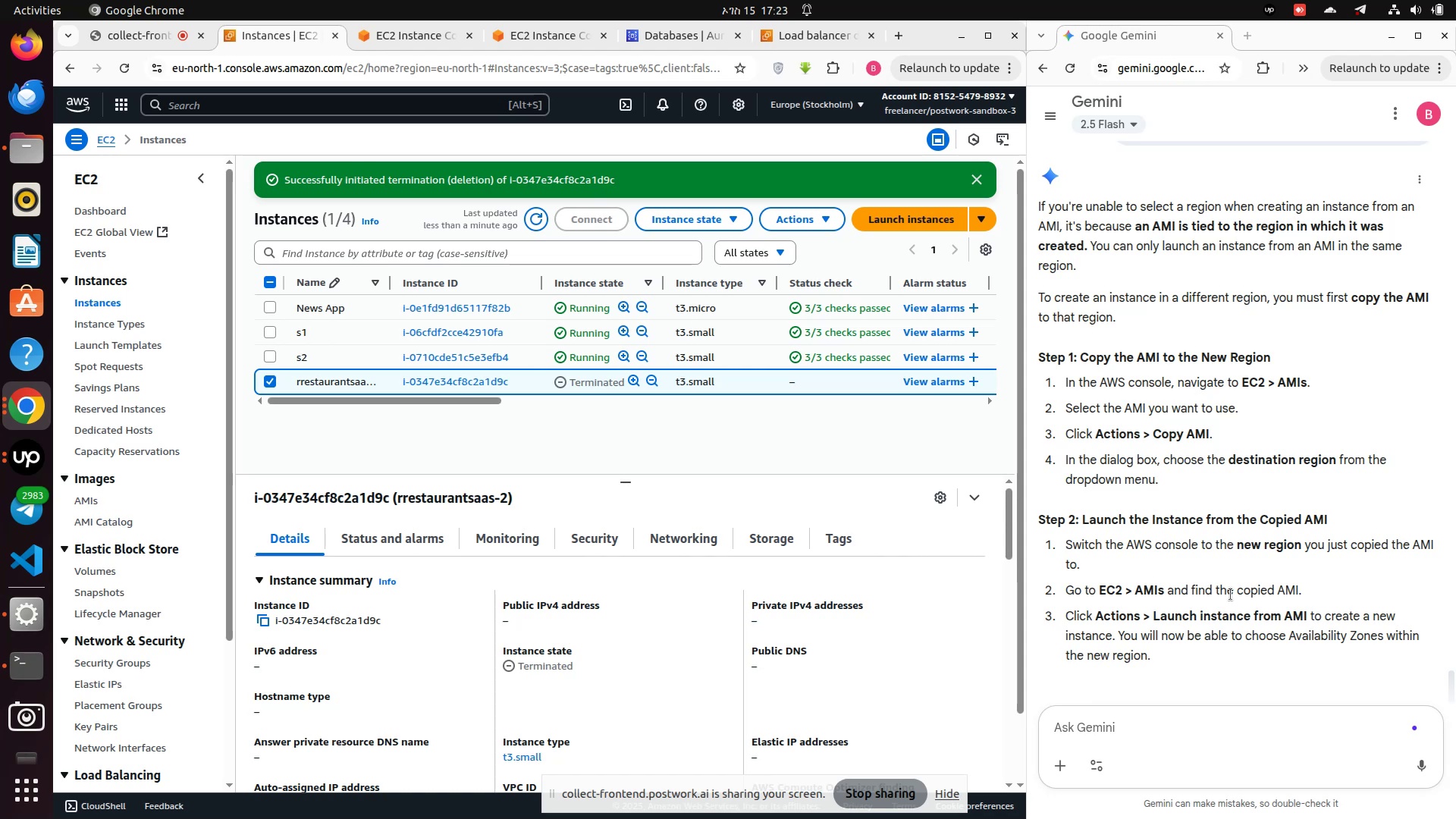 
left_click([848, 104])
 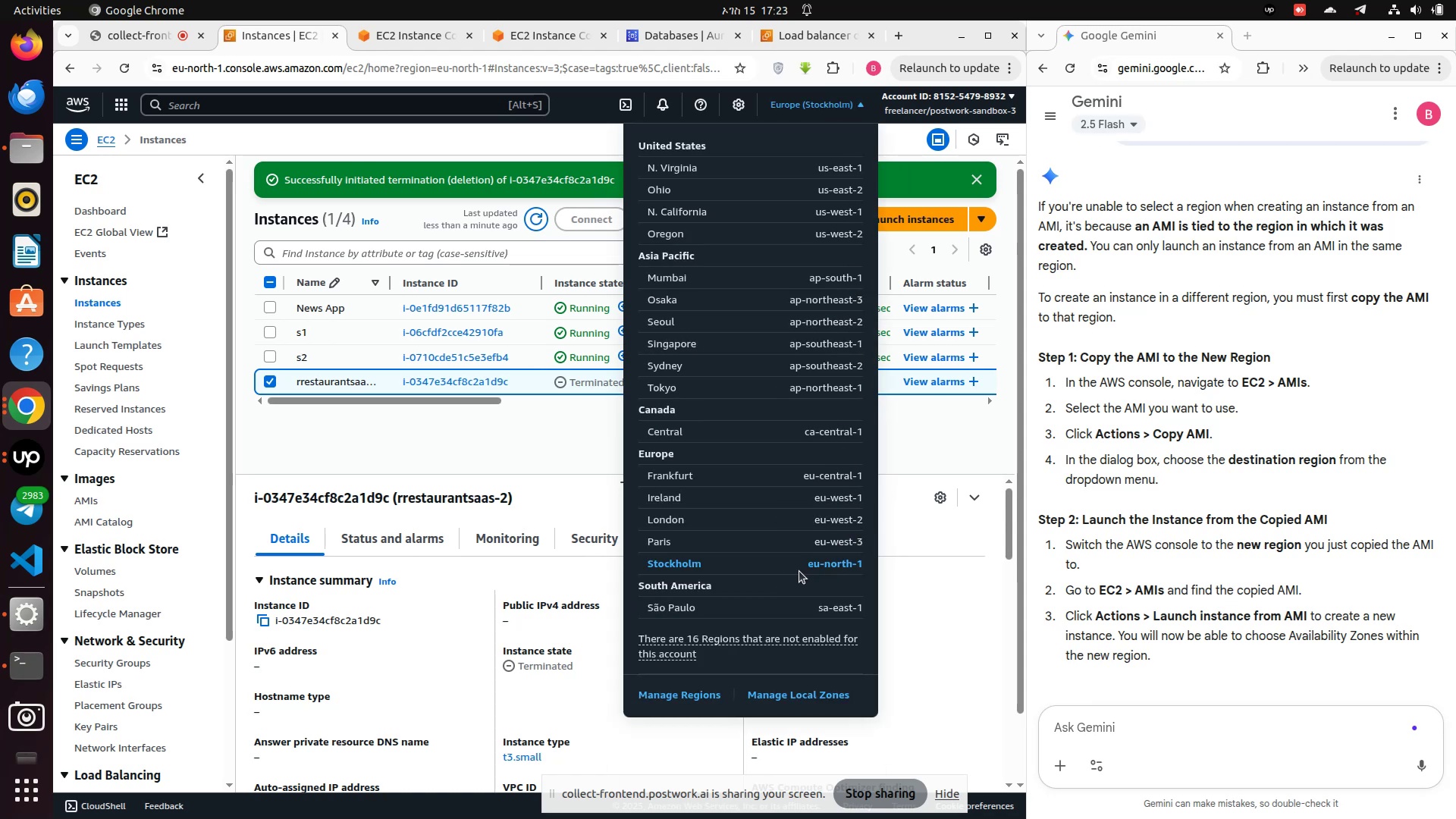 
left_click([808, 570])
 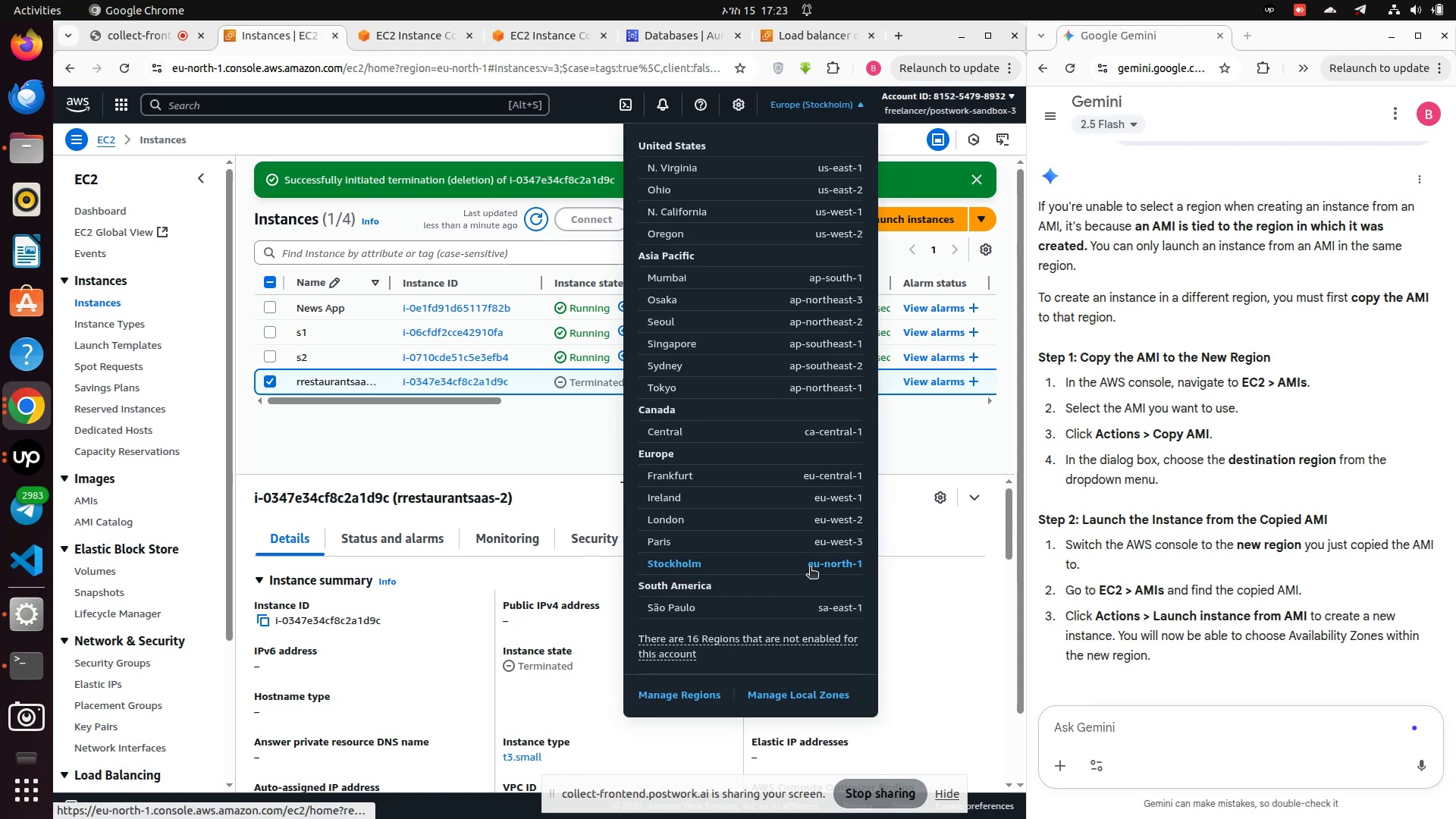 
left_click([811, 568])
 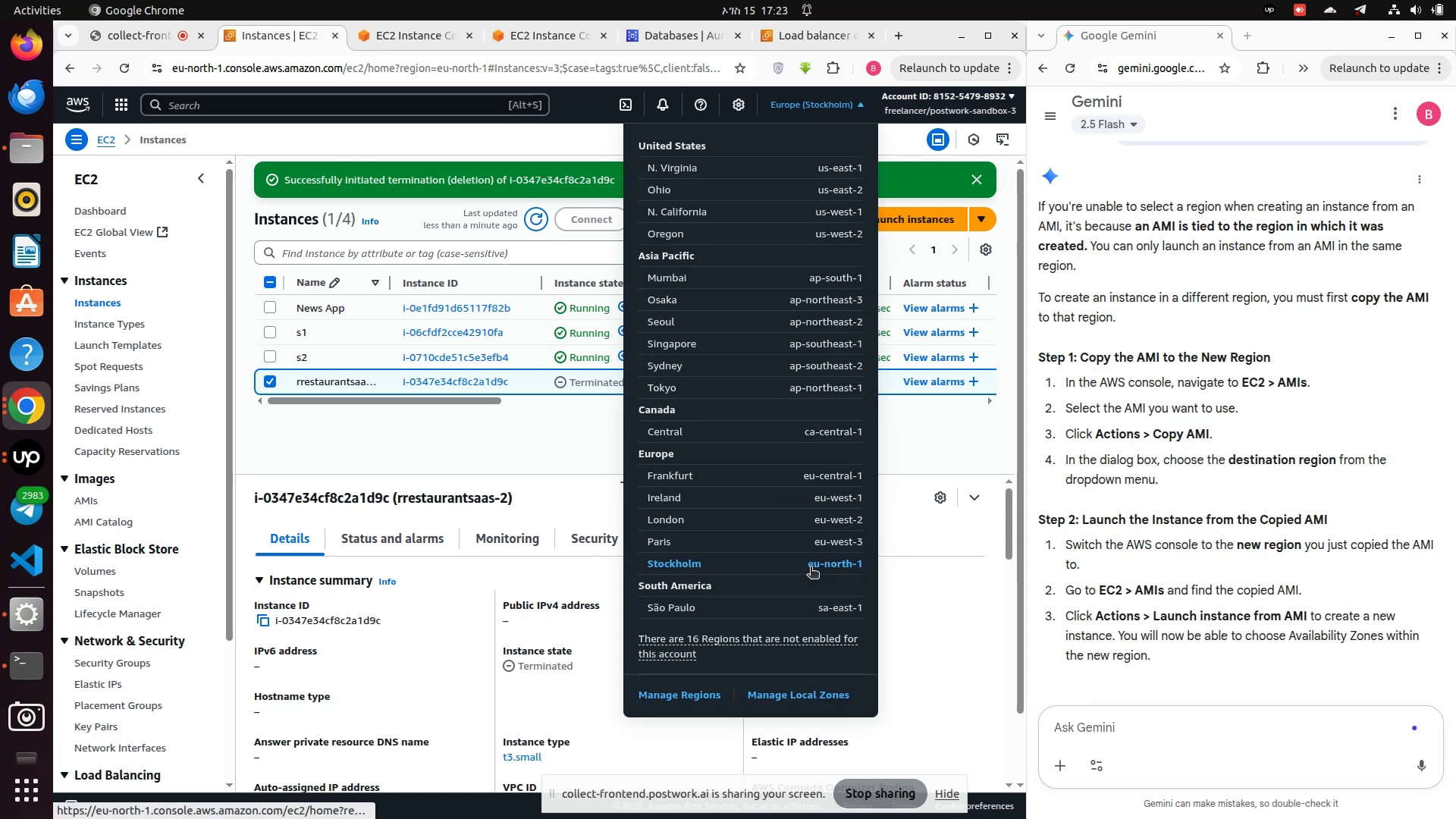 
left_click([811, 568])
 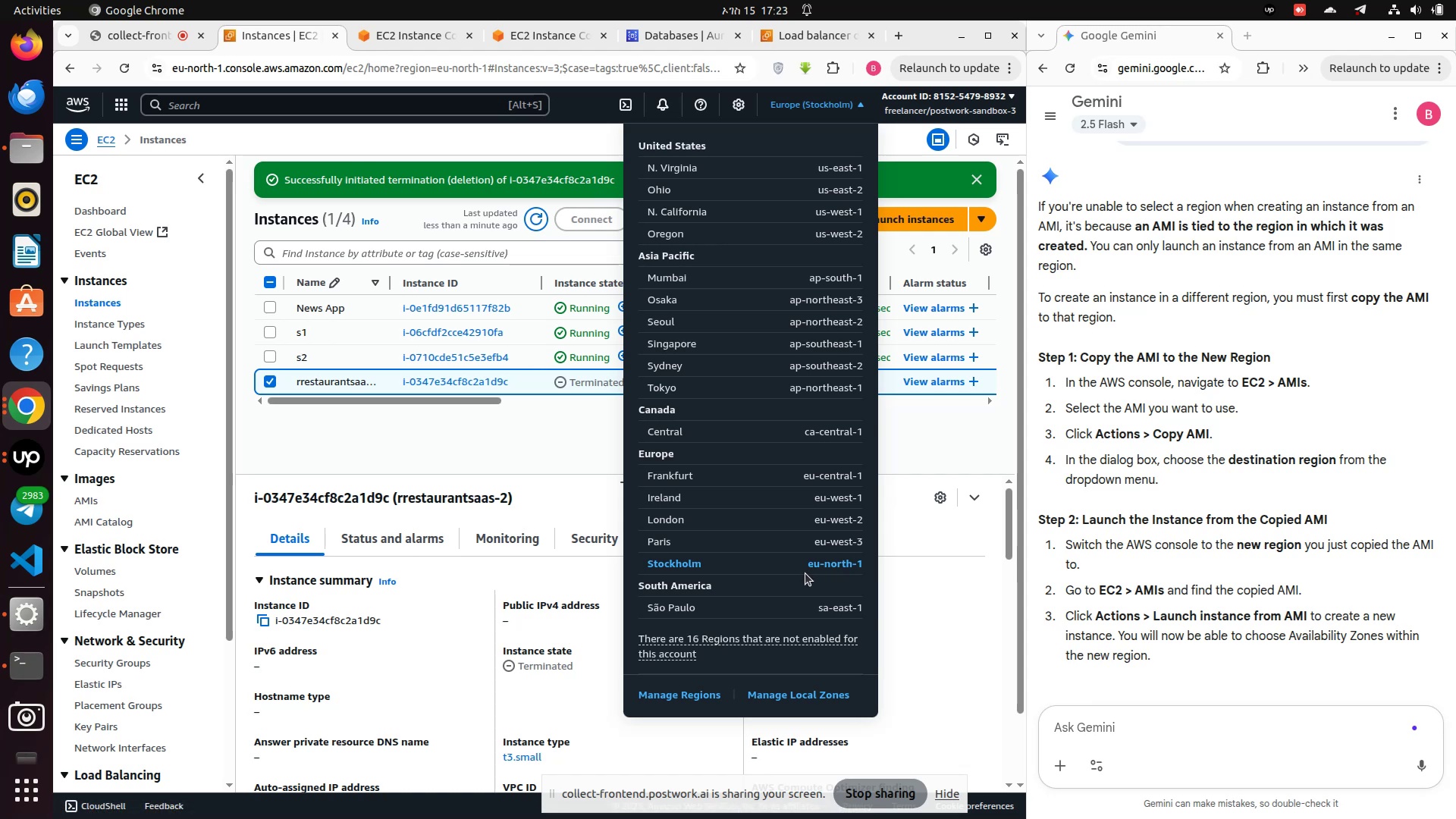 
wait(5.35)
 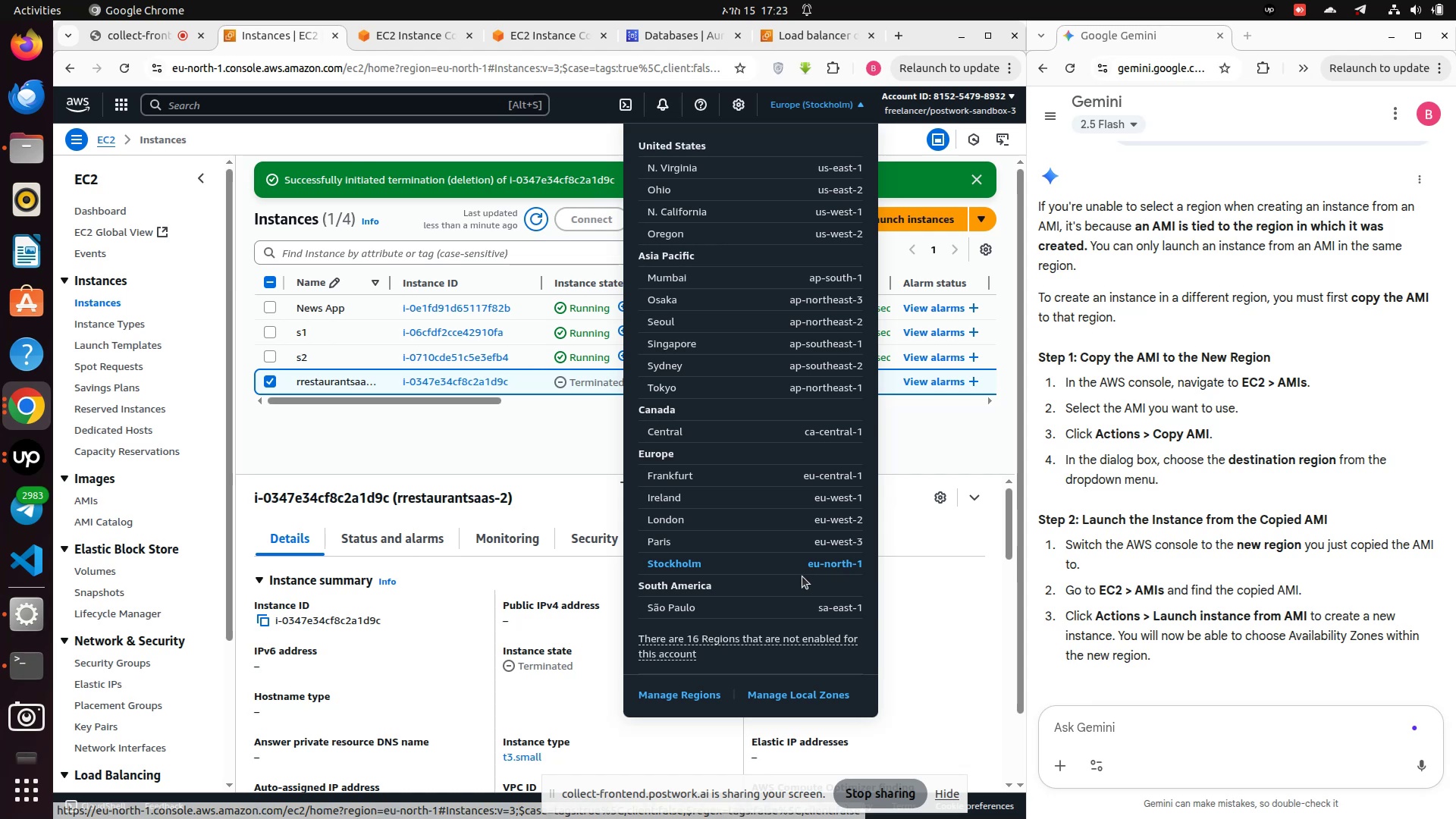 
left_click([989, 115])
 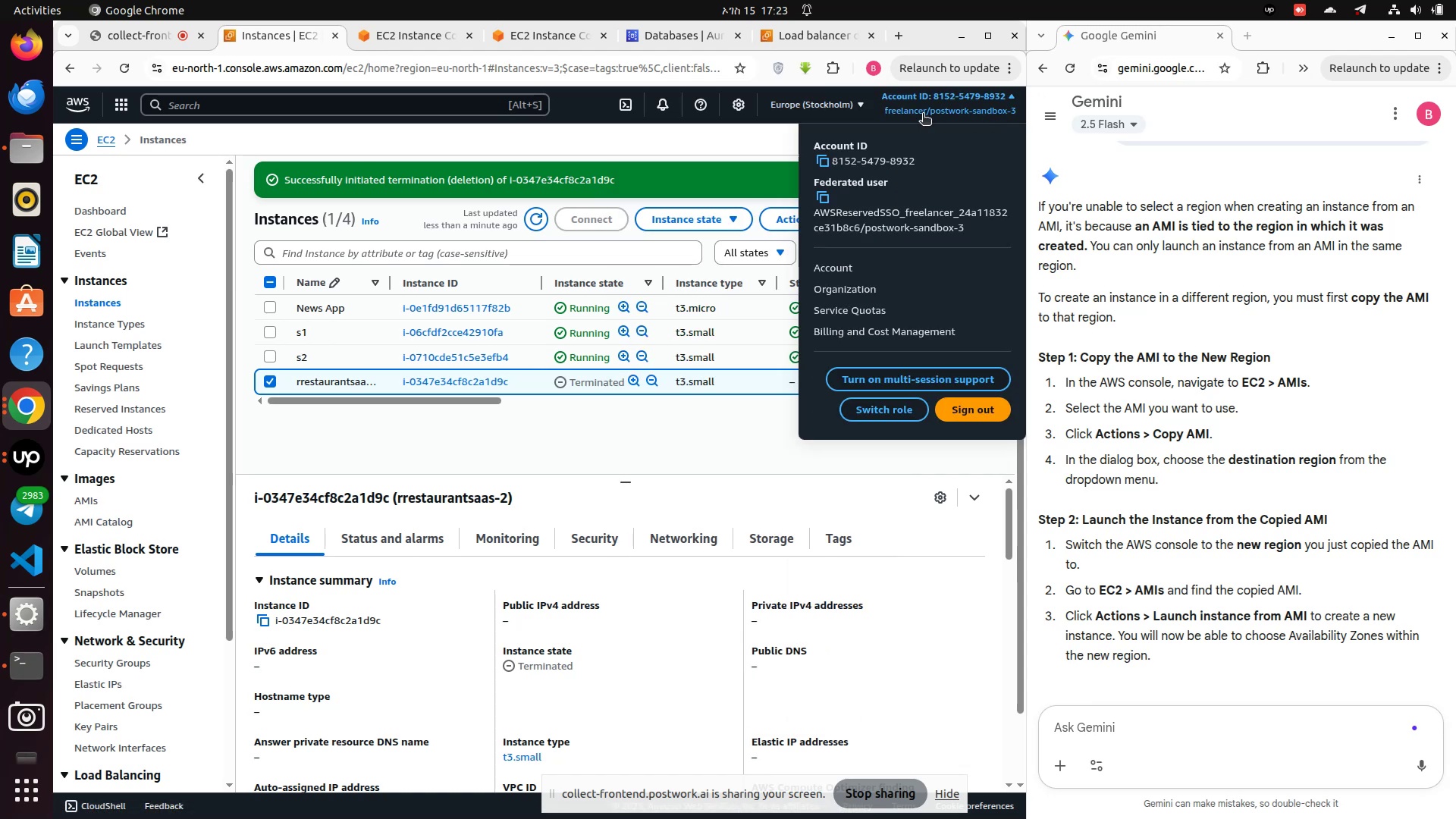 
left_click([833, 107])
 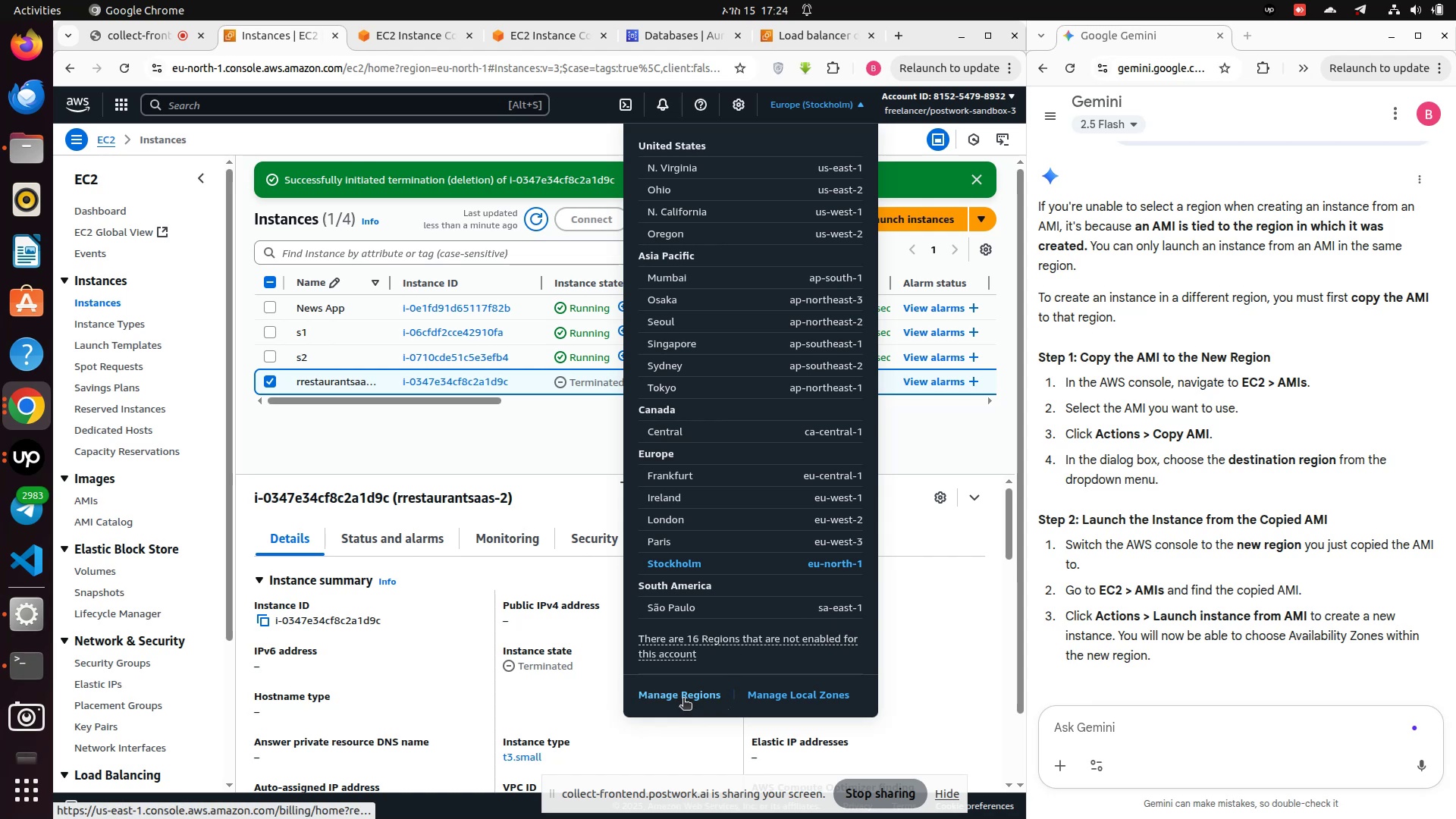 
wait(5.4)
 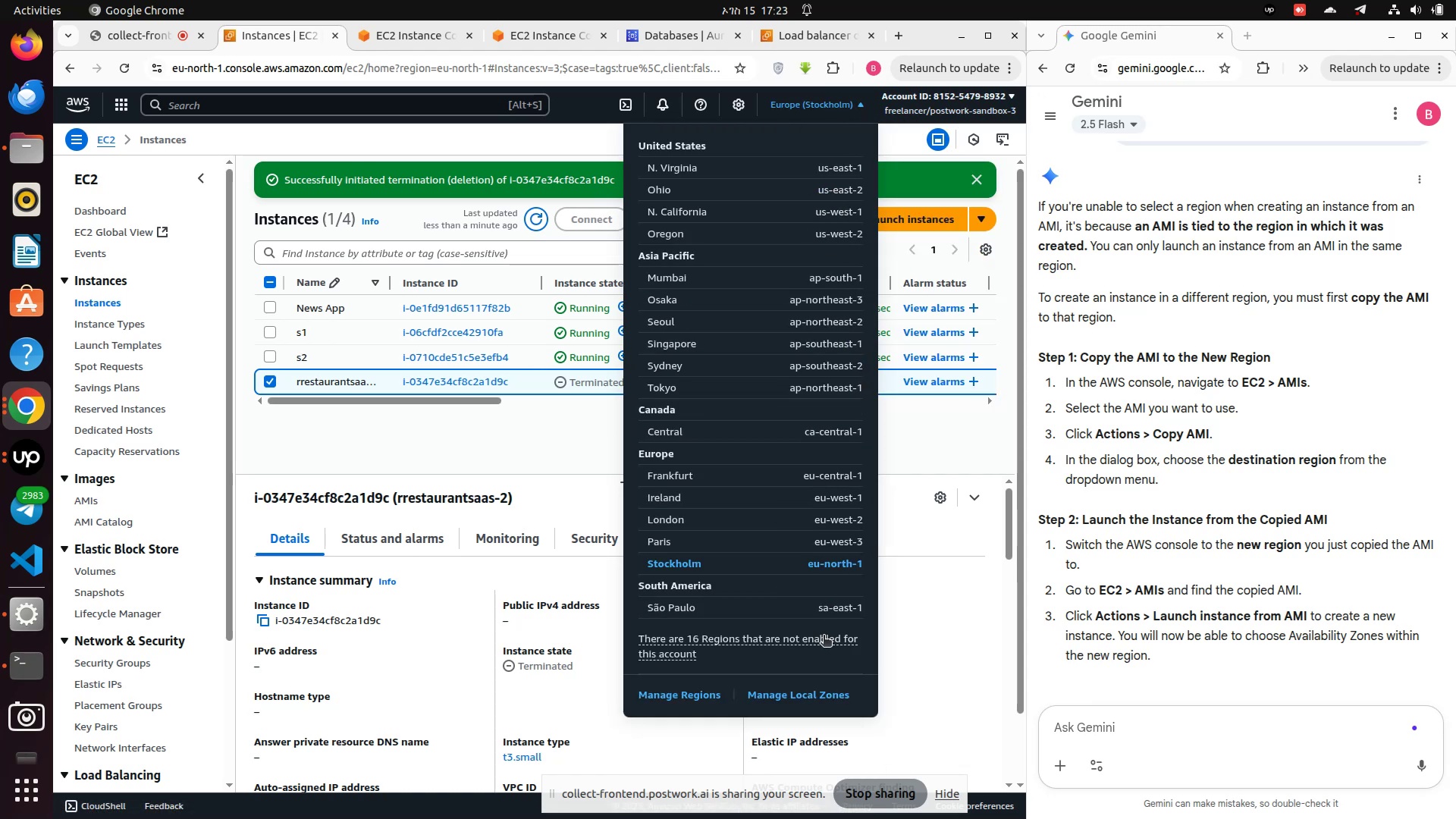 
left_click([683, 698])
 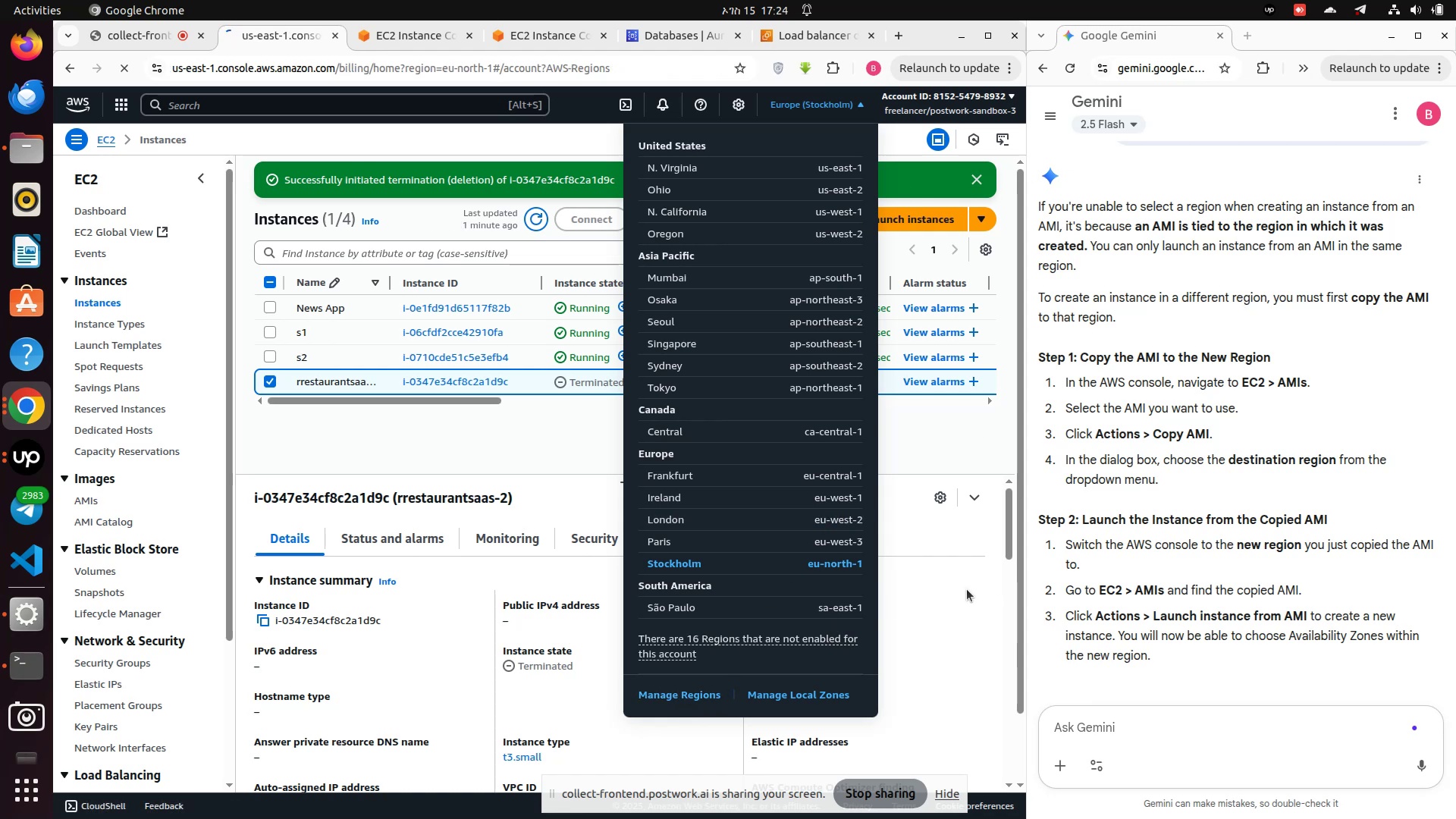 
left_click([837, 563])
 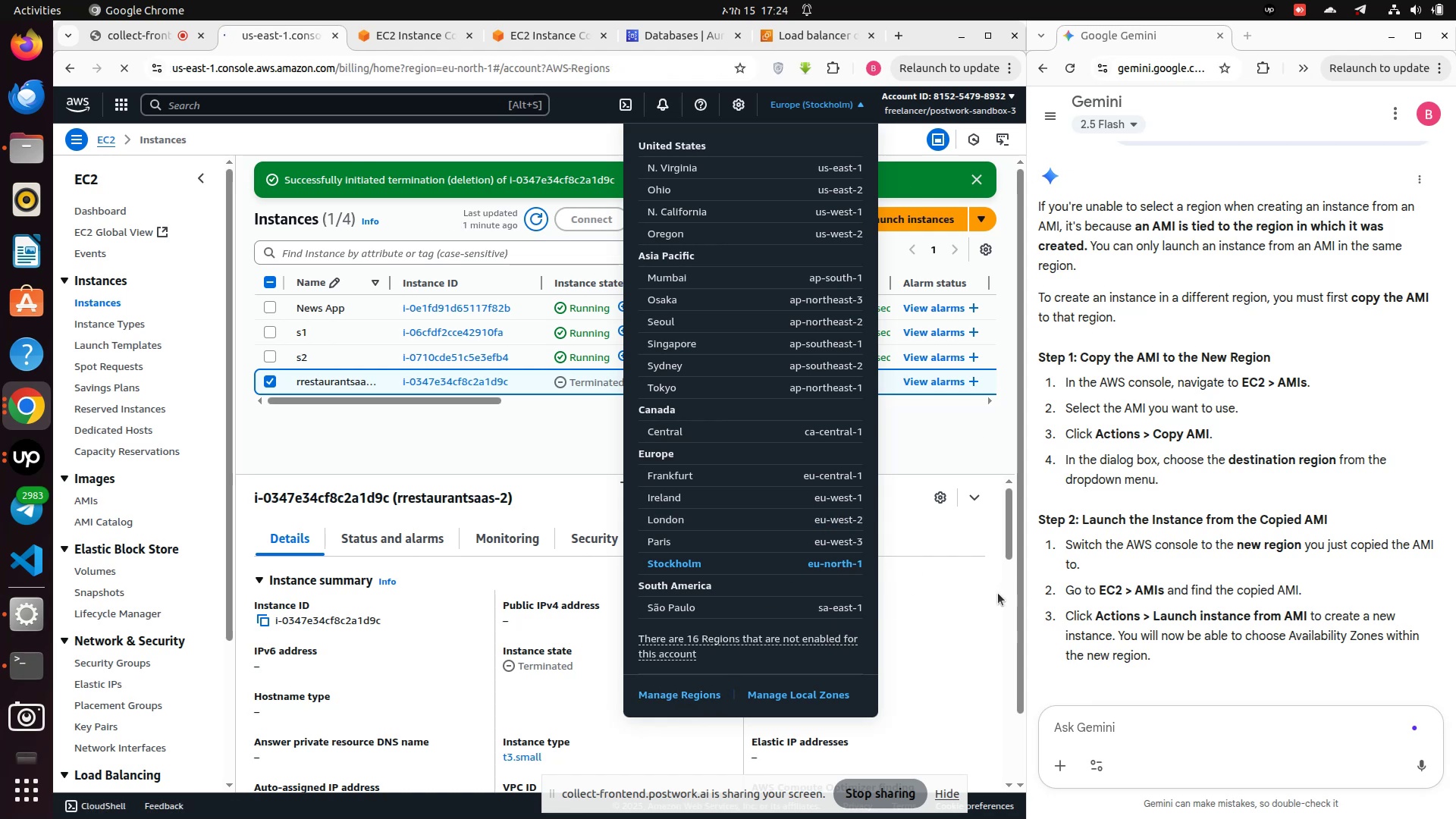 
left_click([996, 598])
 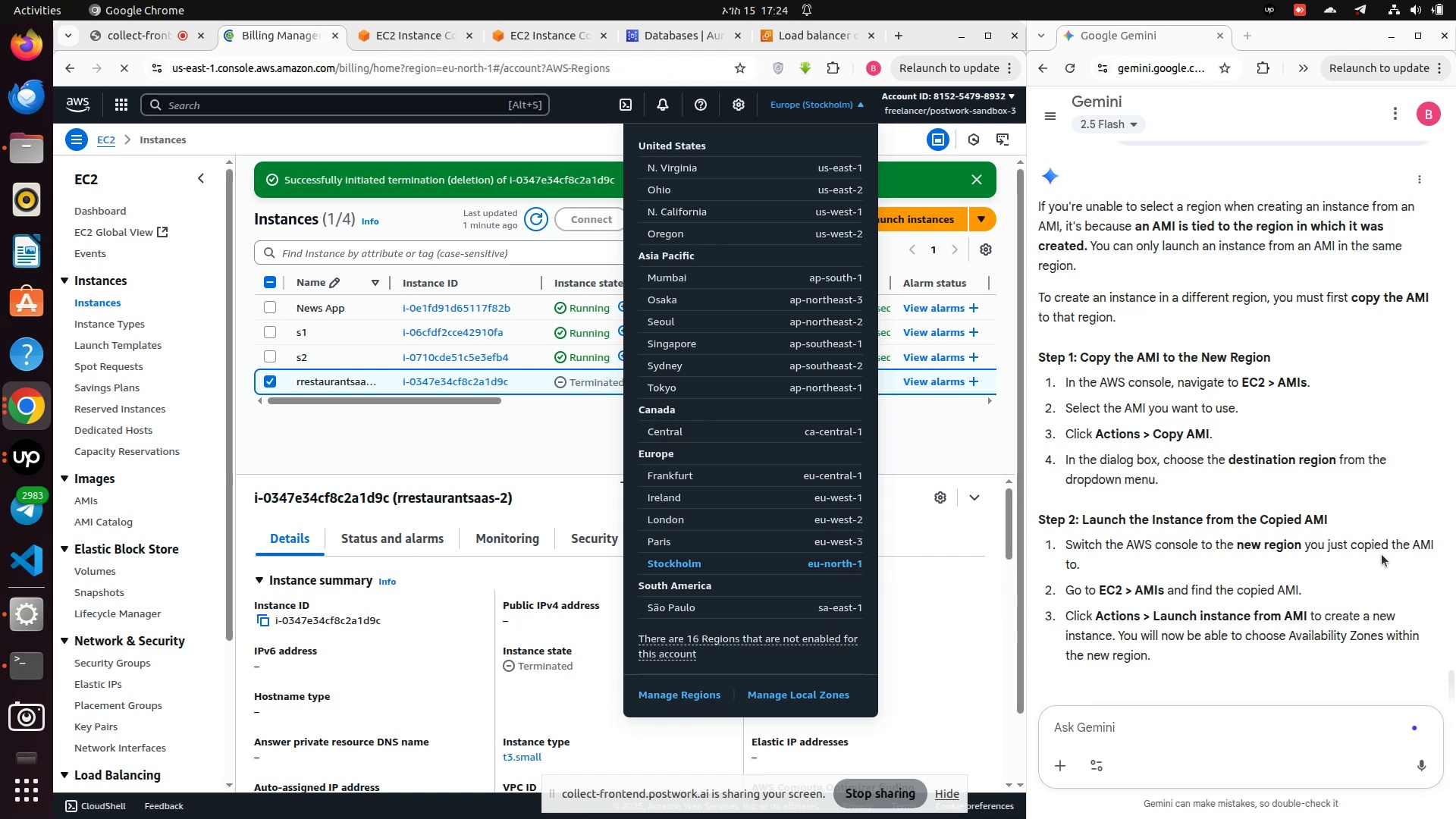 
scroll: coordinate [1232, 576], scroll_direction: down, amount: 5.0
 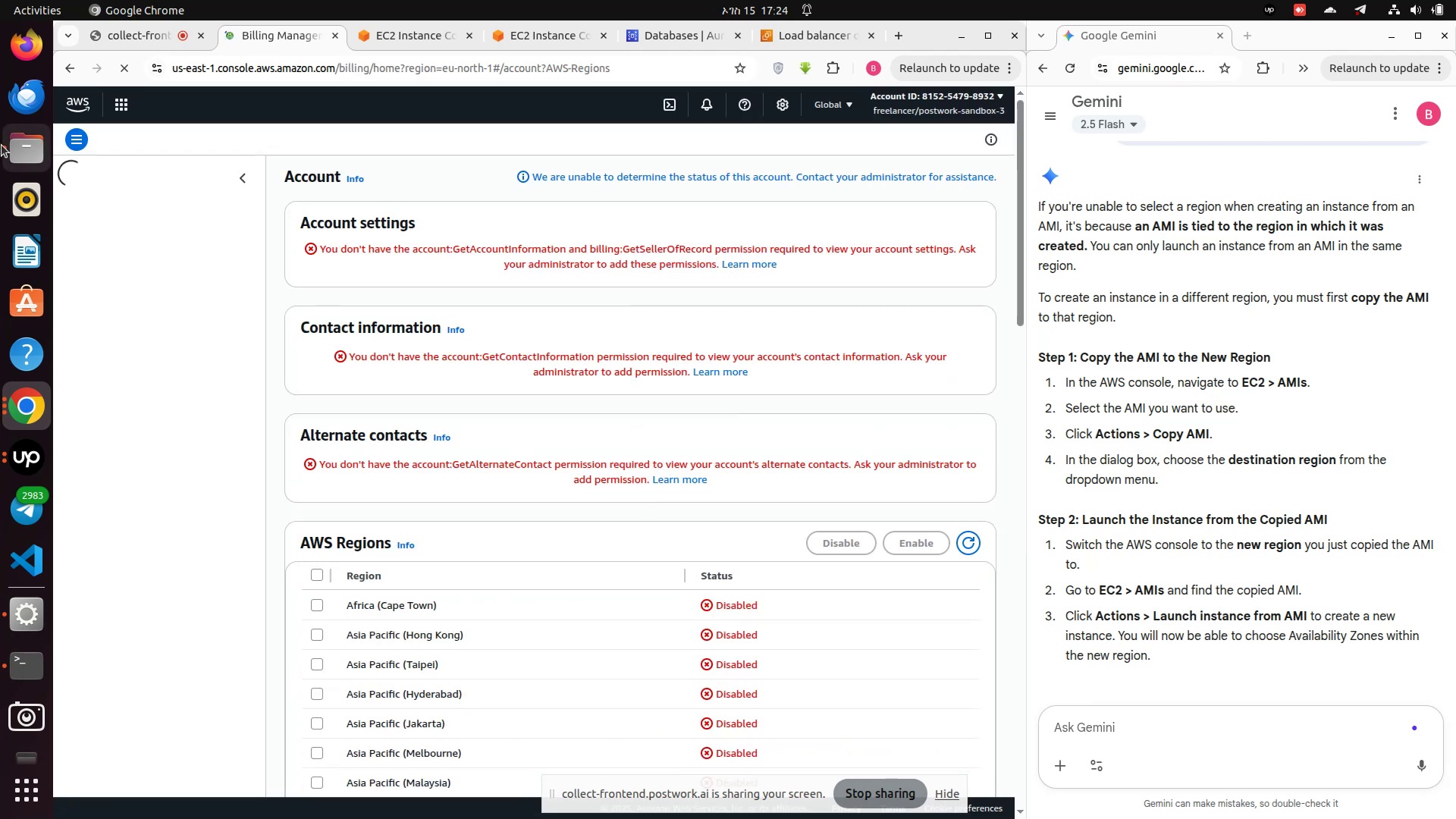 
wait(6.0)
 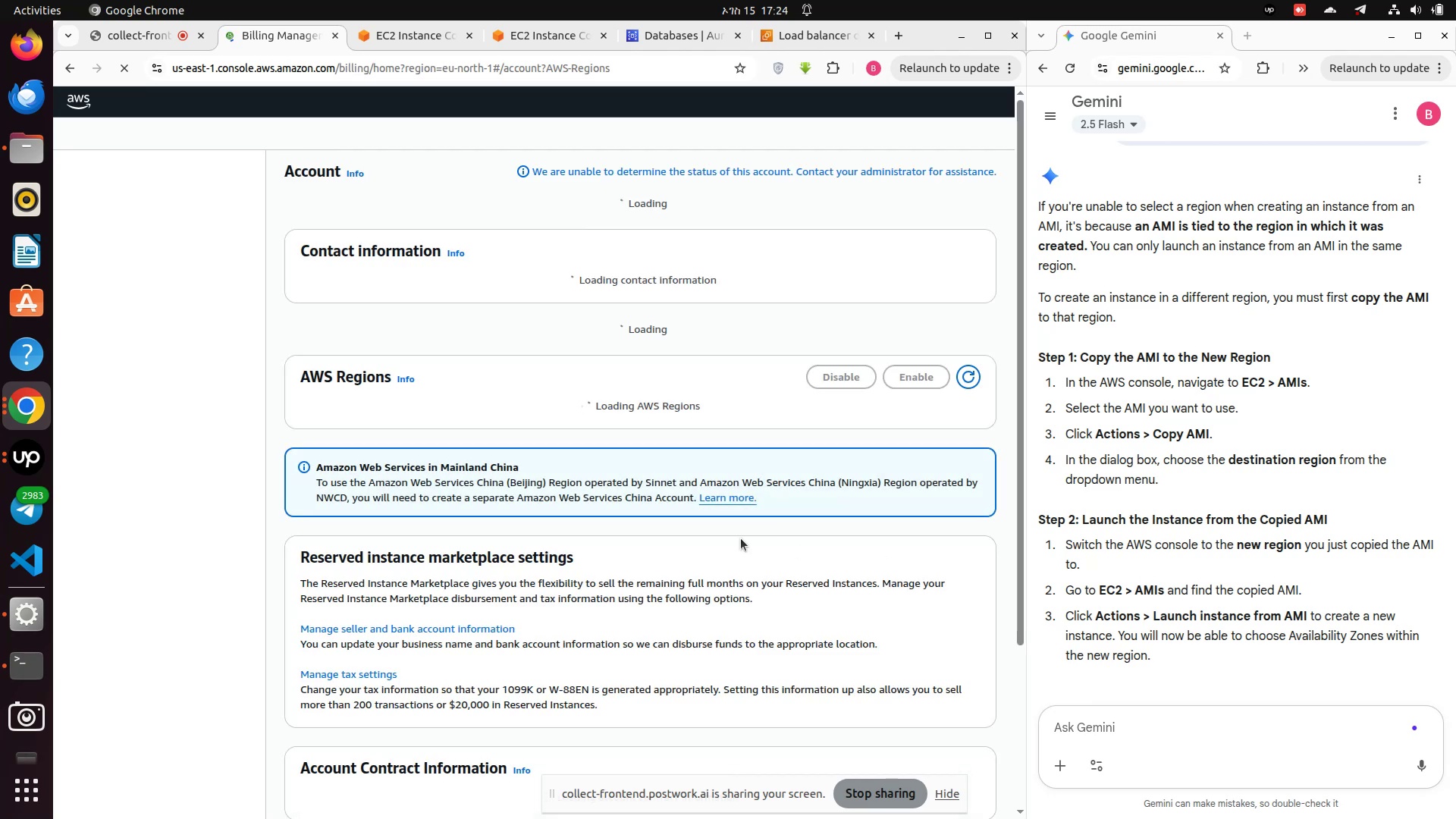 
mouse_move([139, 99])
 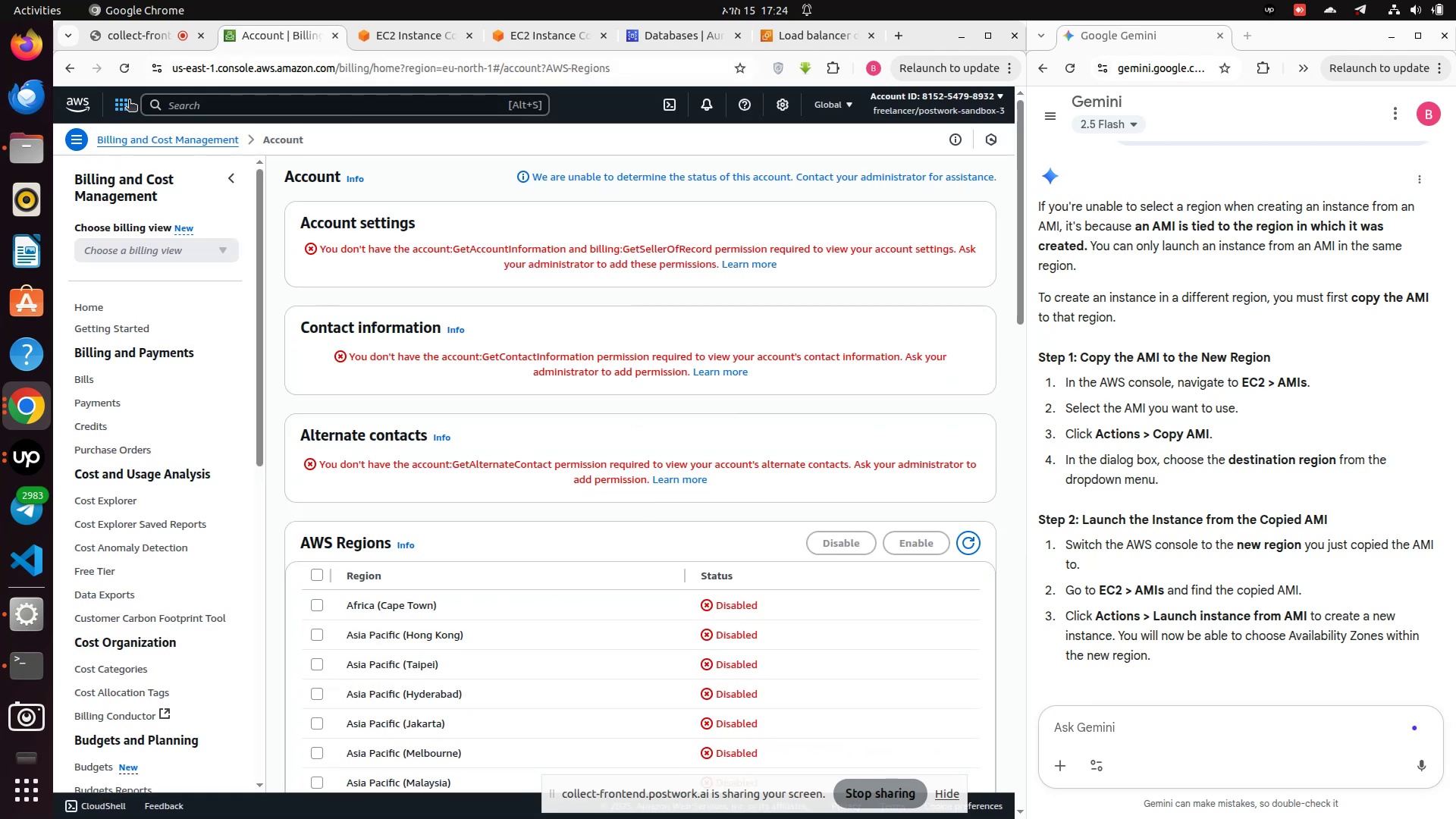 
left_click([129, 101])
 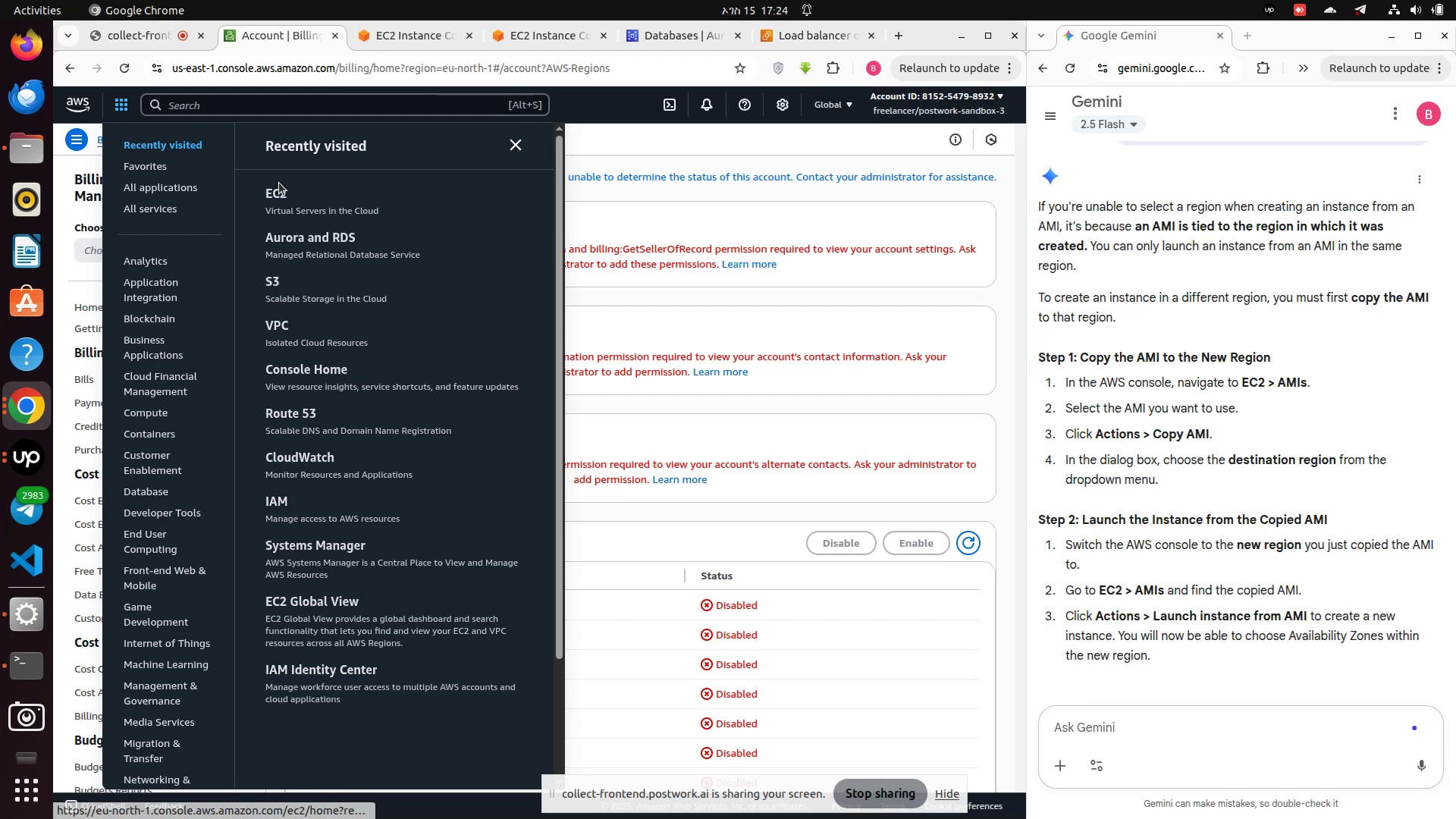 
left_click([278, 191])
 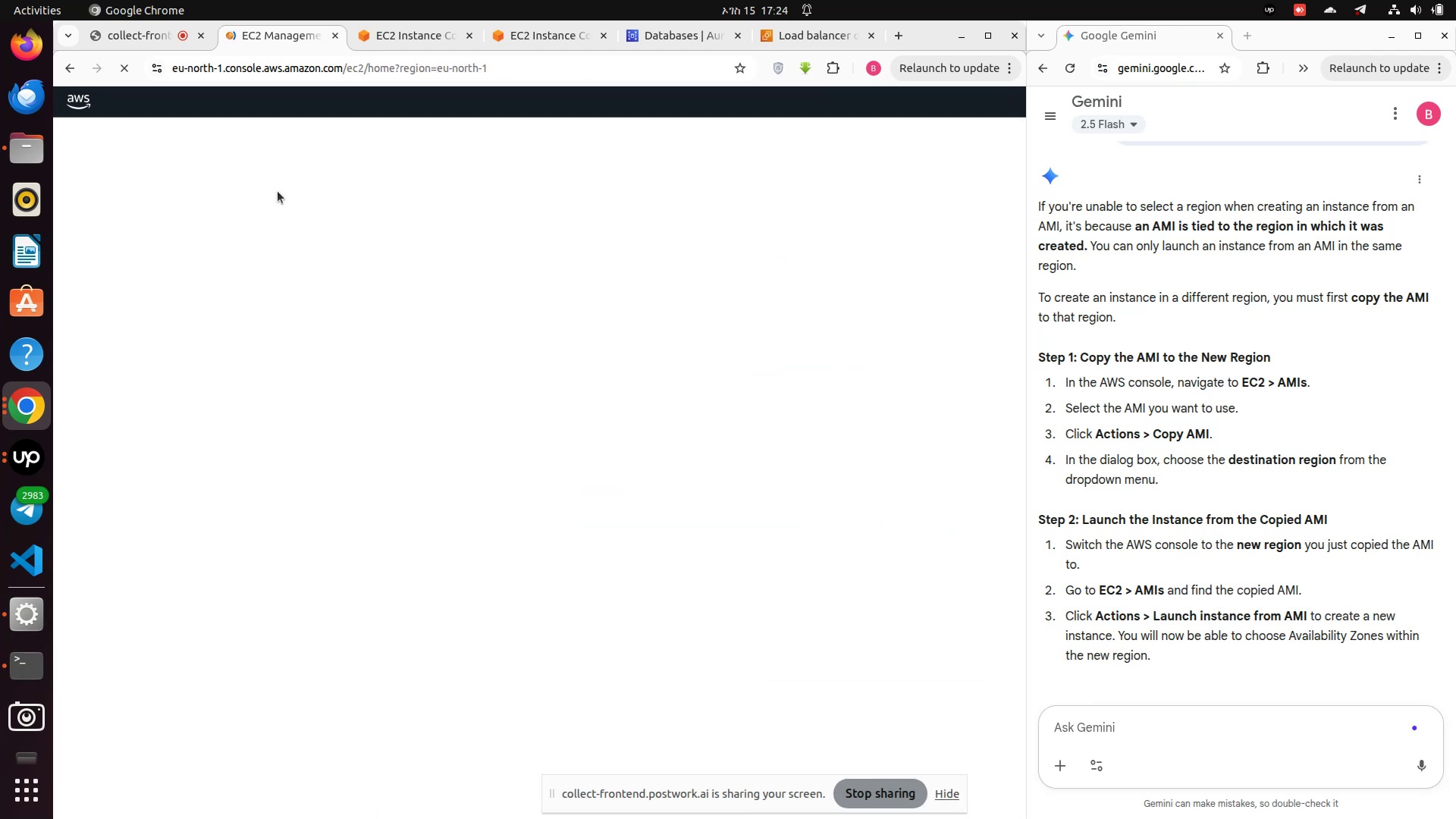 
mouse_move([325, 280])
 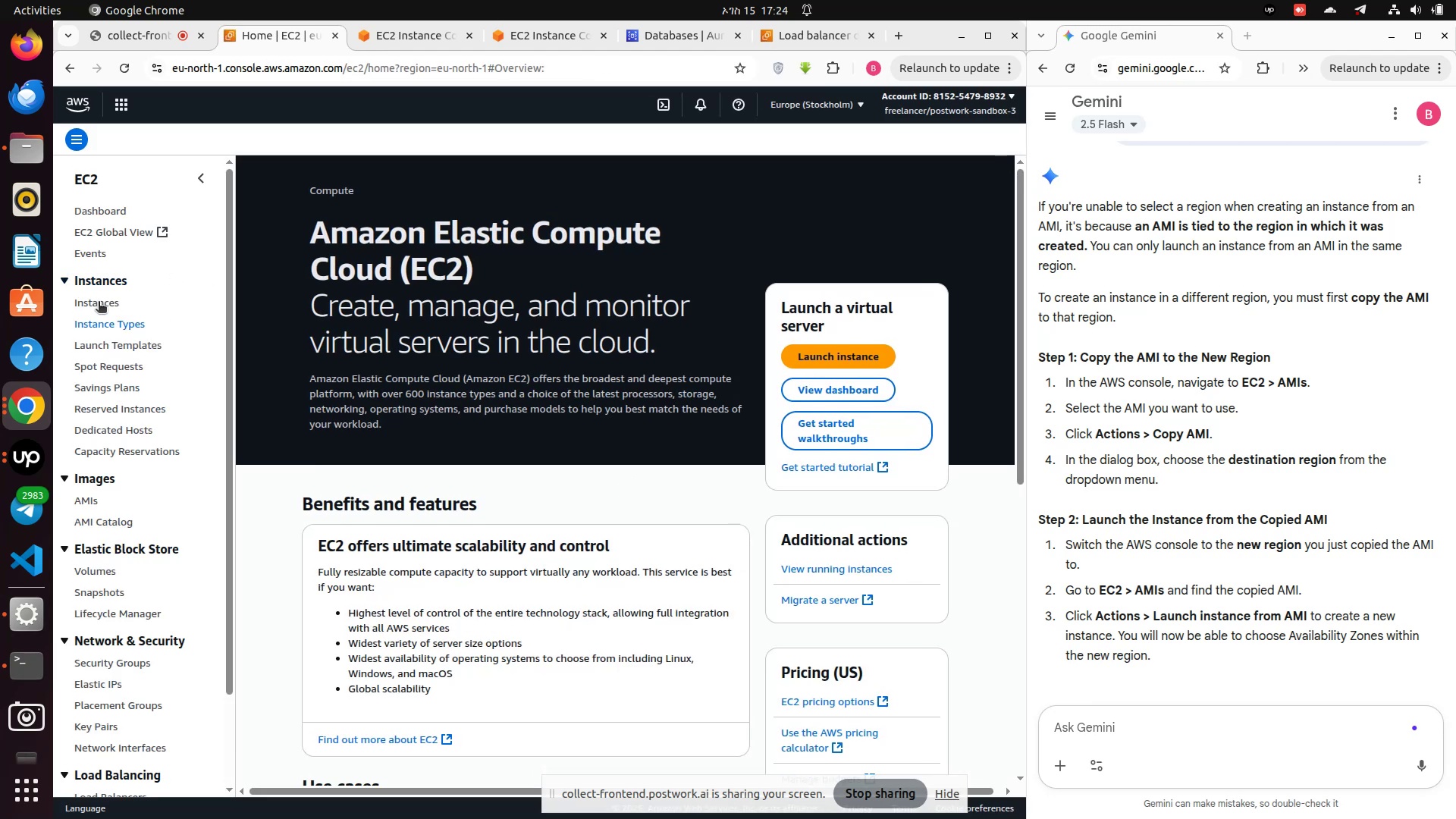 
left_click([96, 301])
 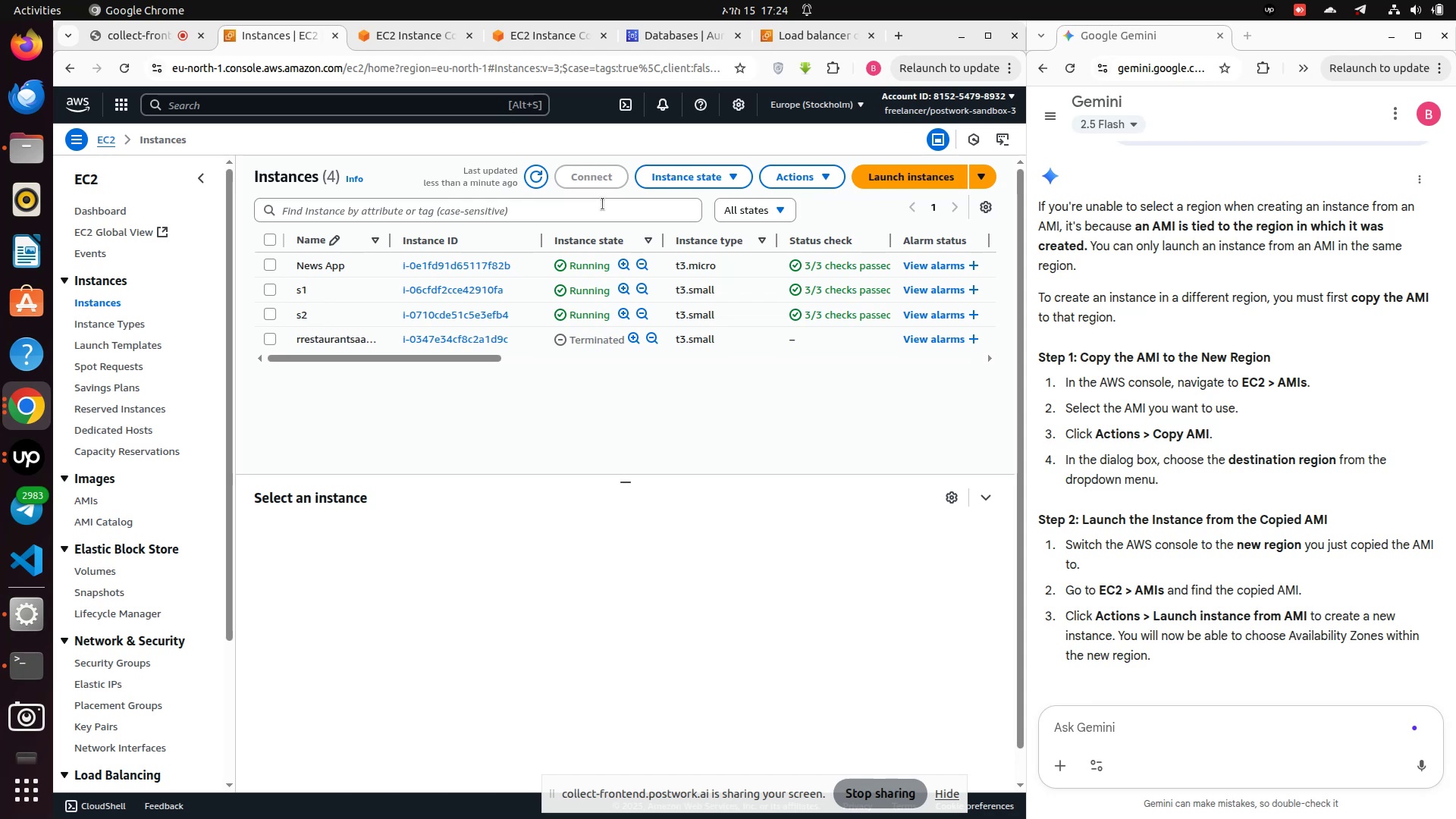 
wait(20.88)
 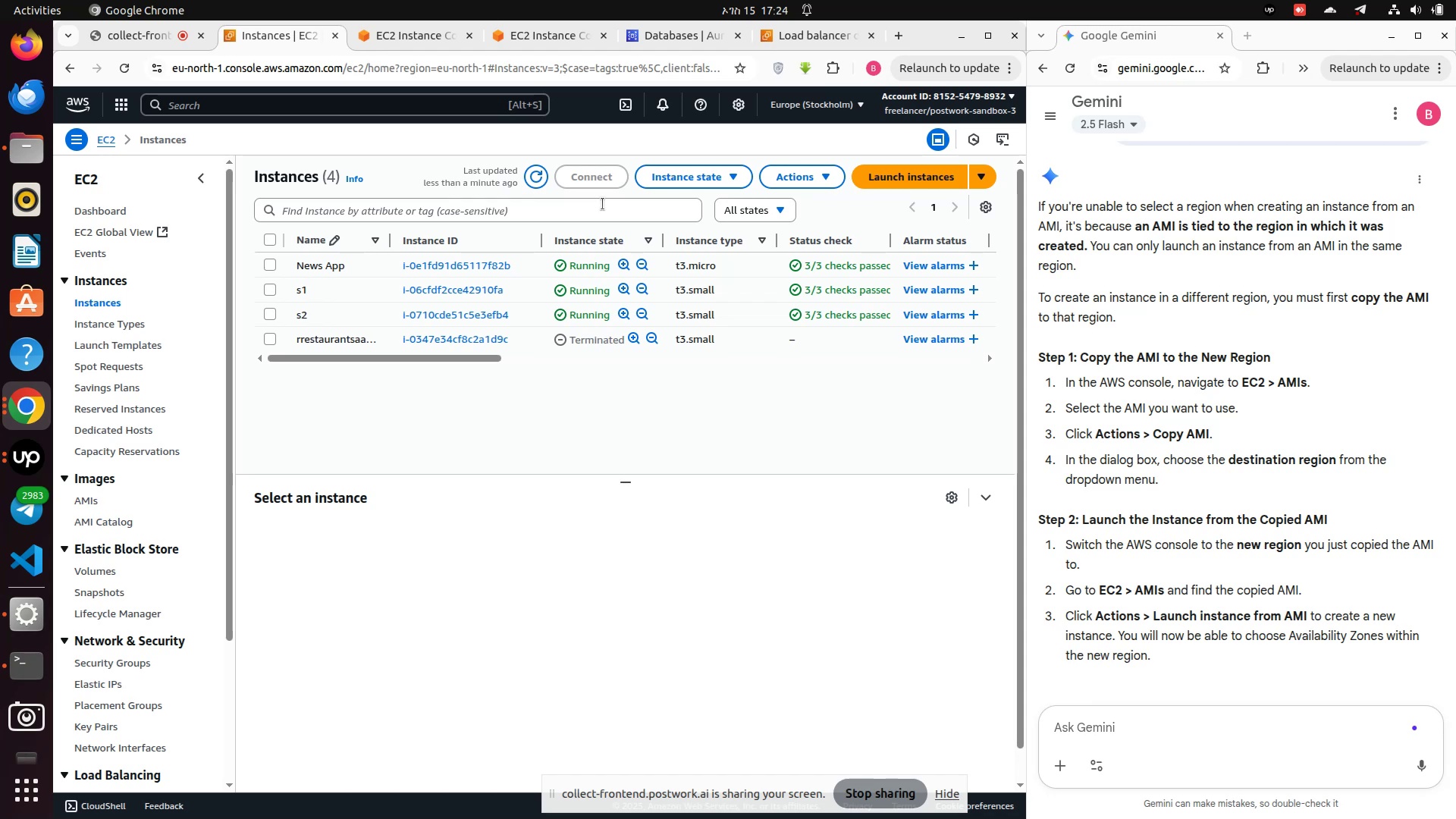 
left_click([529, 177])
 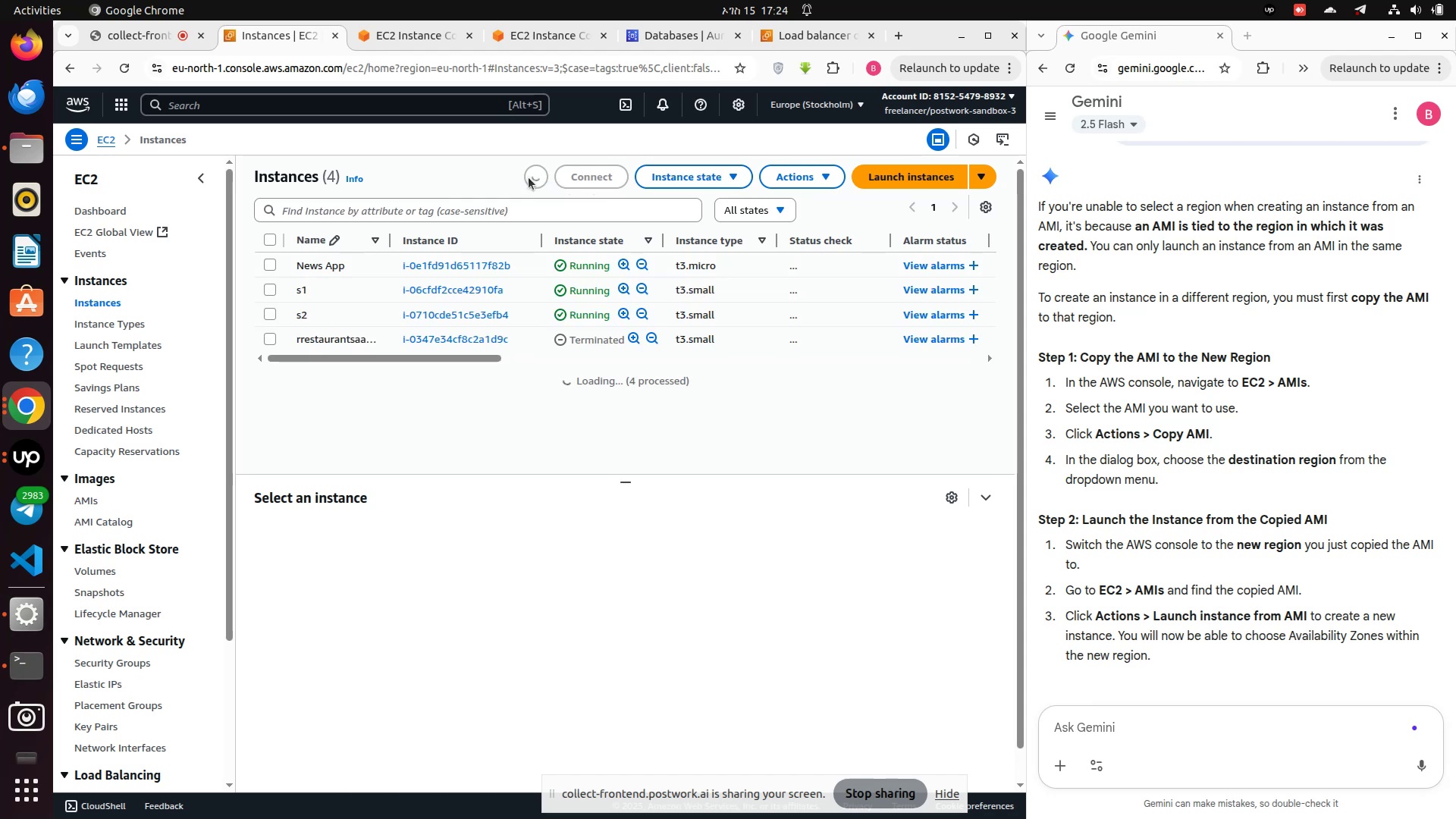 
left_click([529, 177])
 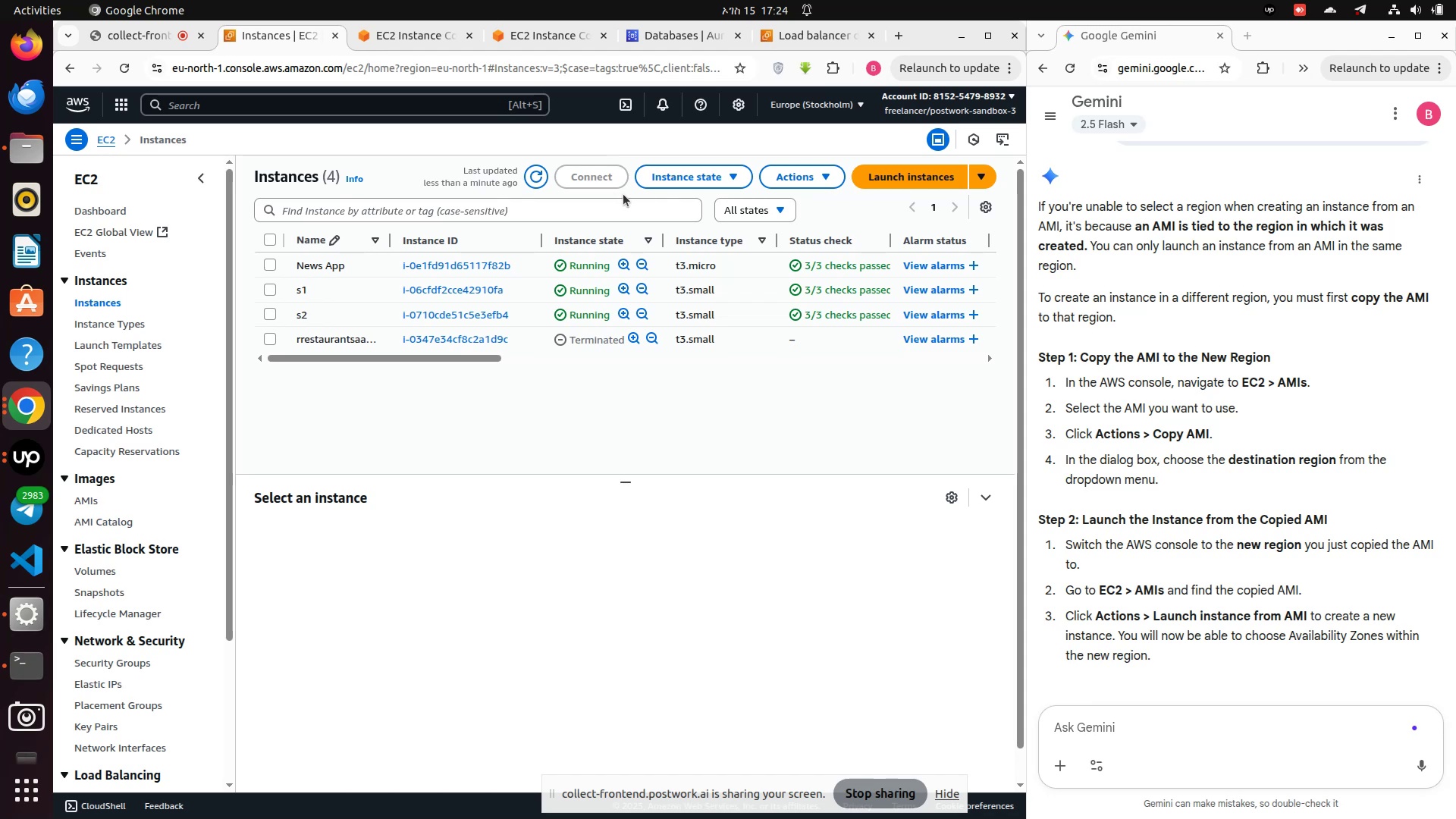 
left_click([899, 174])
 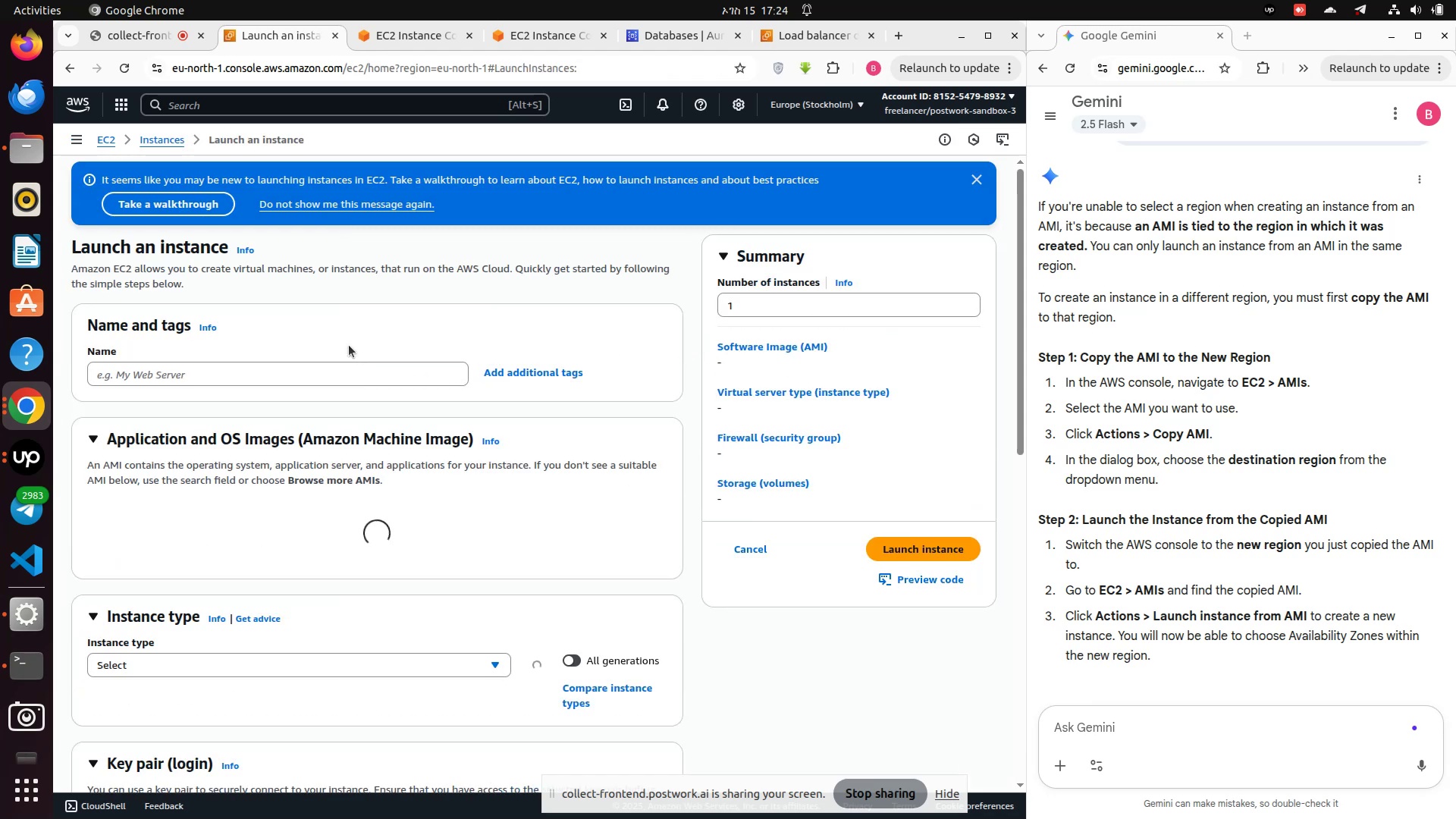 
scroll: coordinate [311, 537], scroll_direction: down, amount: 9.0
 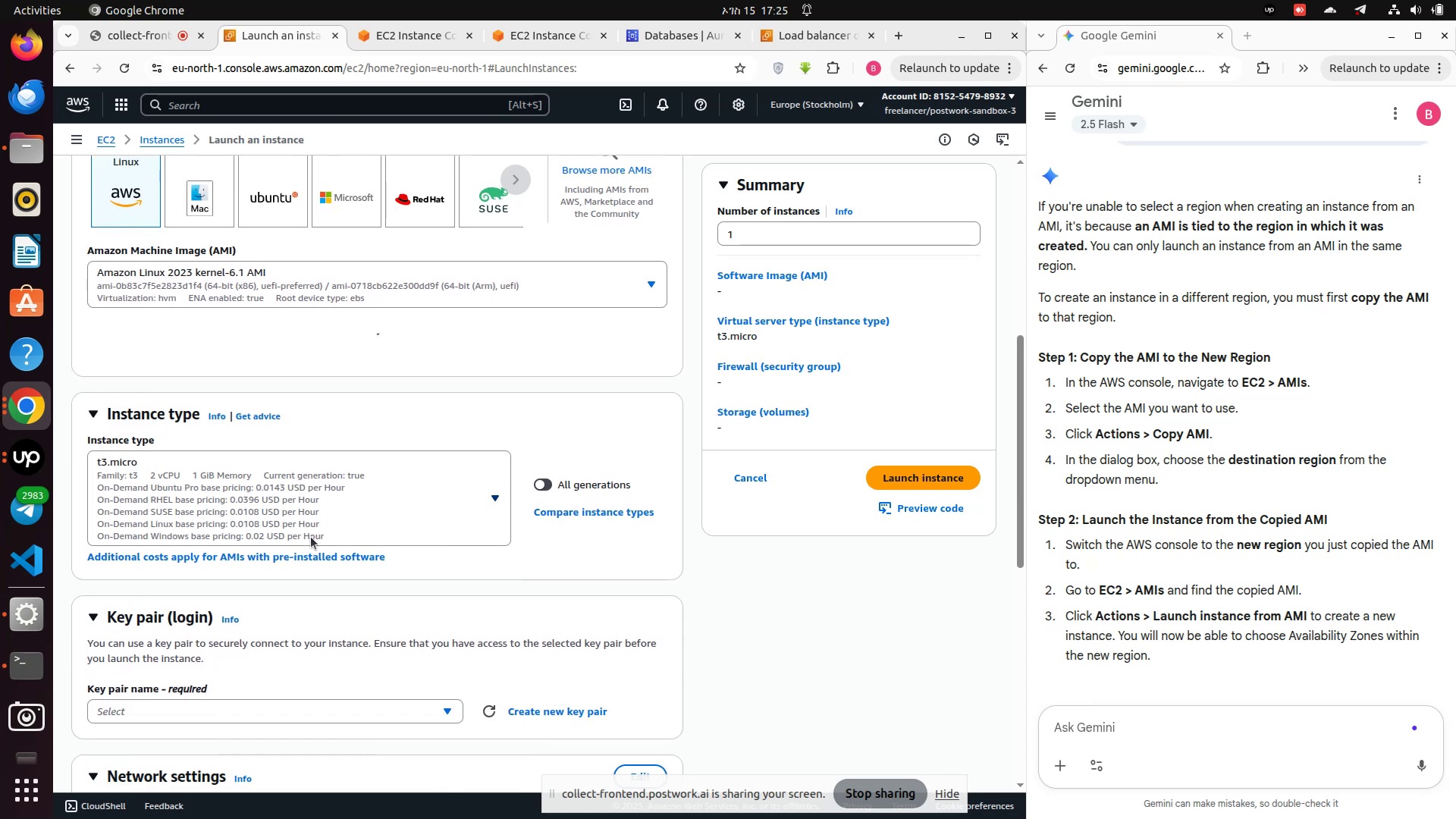 
scroll: coordinate [378, 457], scroll_direction: down, amount: 3.0
 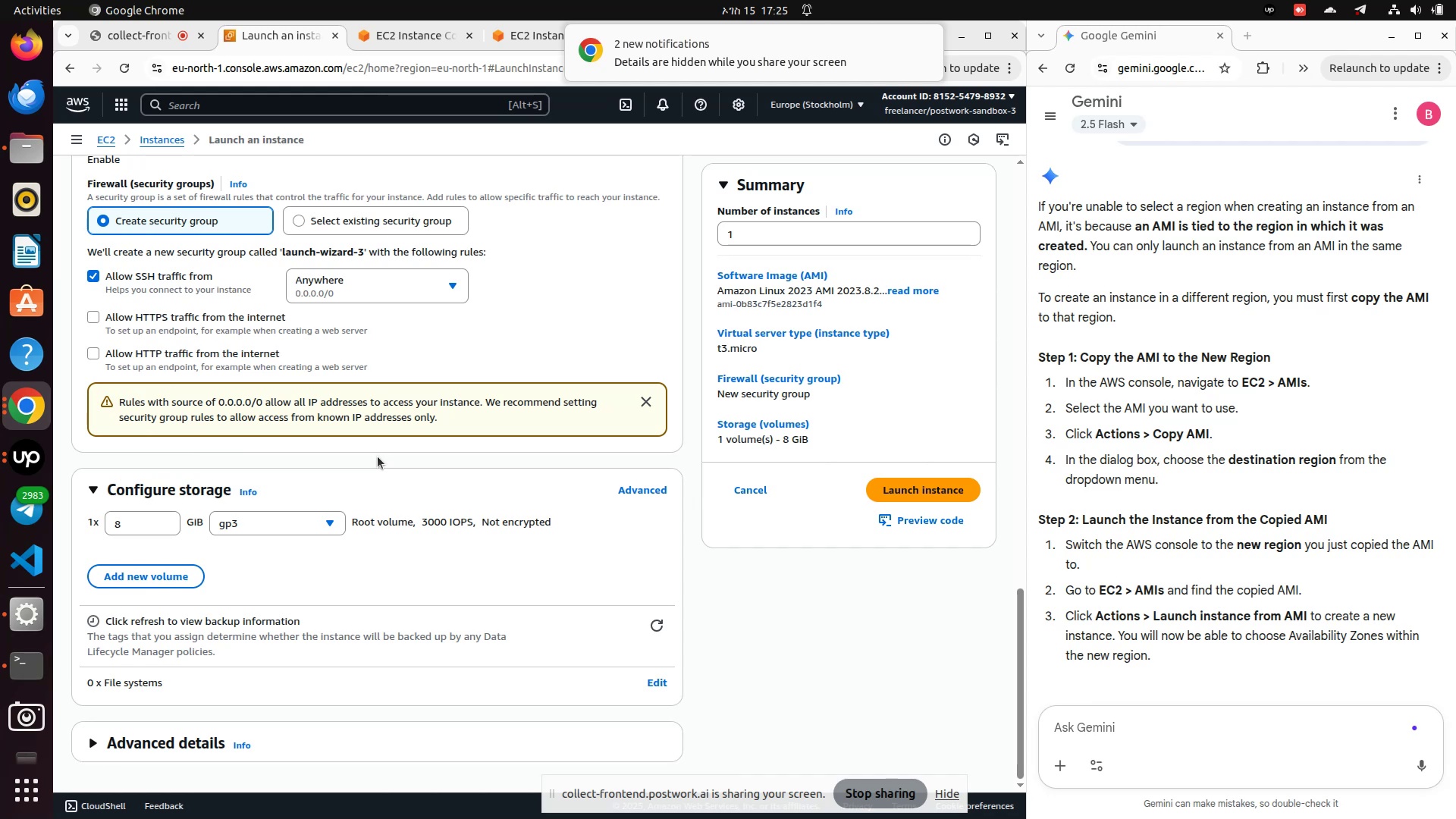 
scroll: coordinate [378, 457], scroll_direction: up, amount: 12.0
 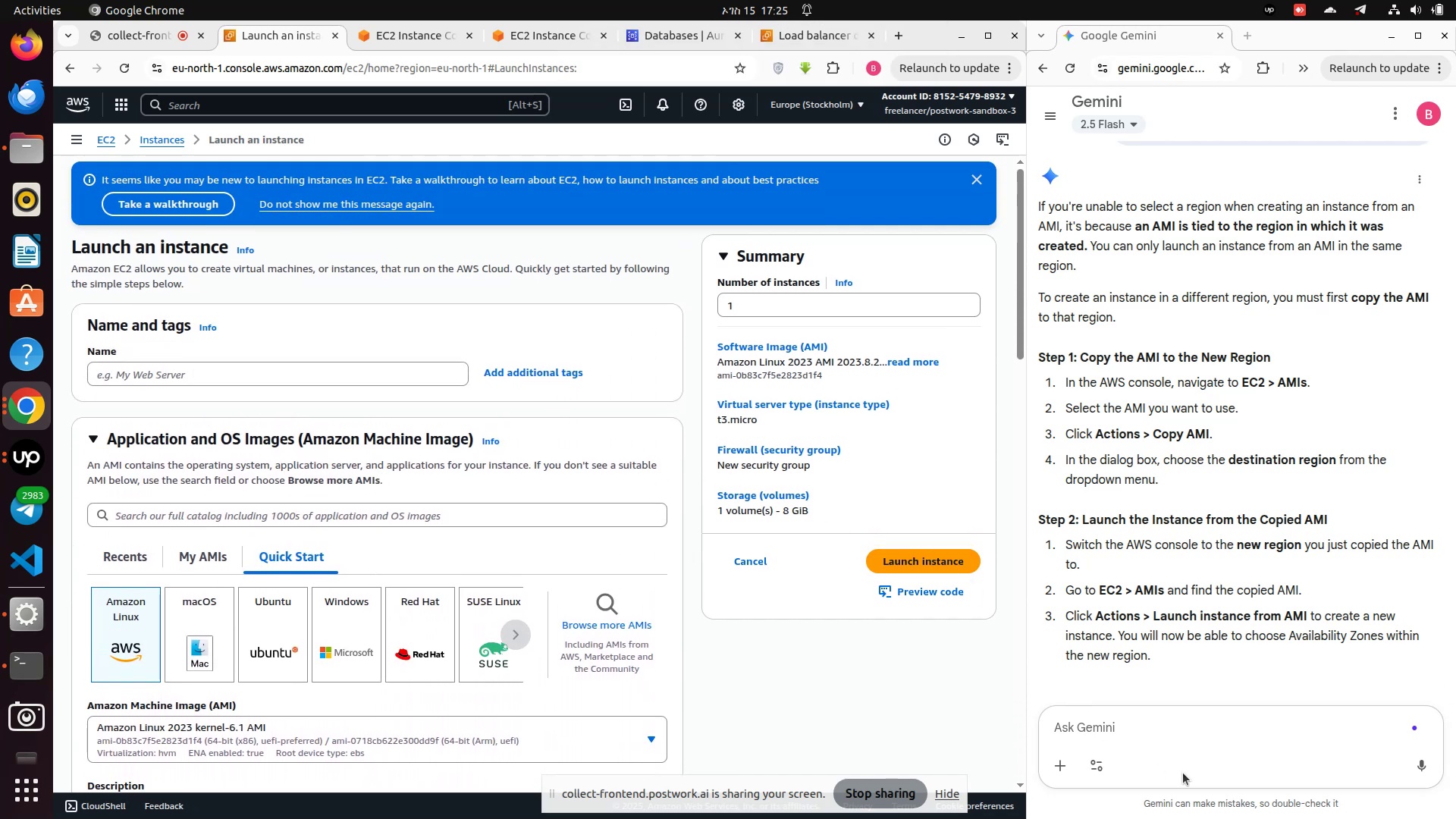 
left_click([1130, 740])
 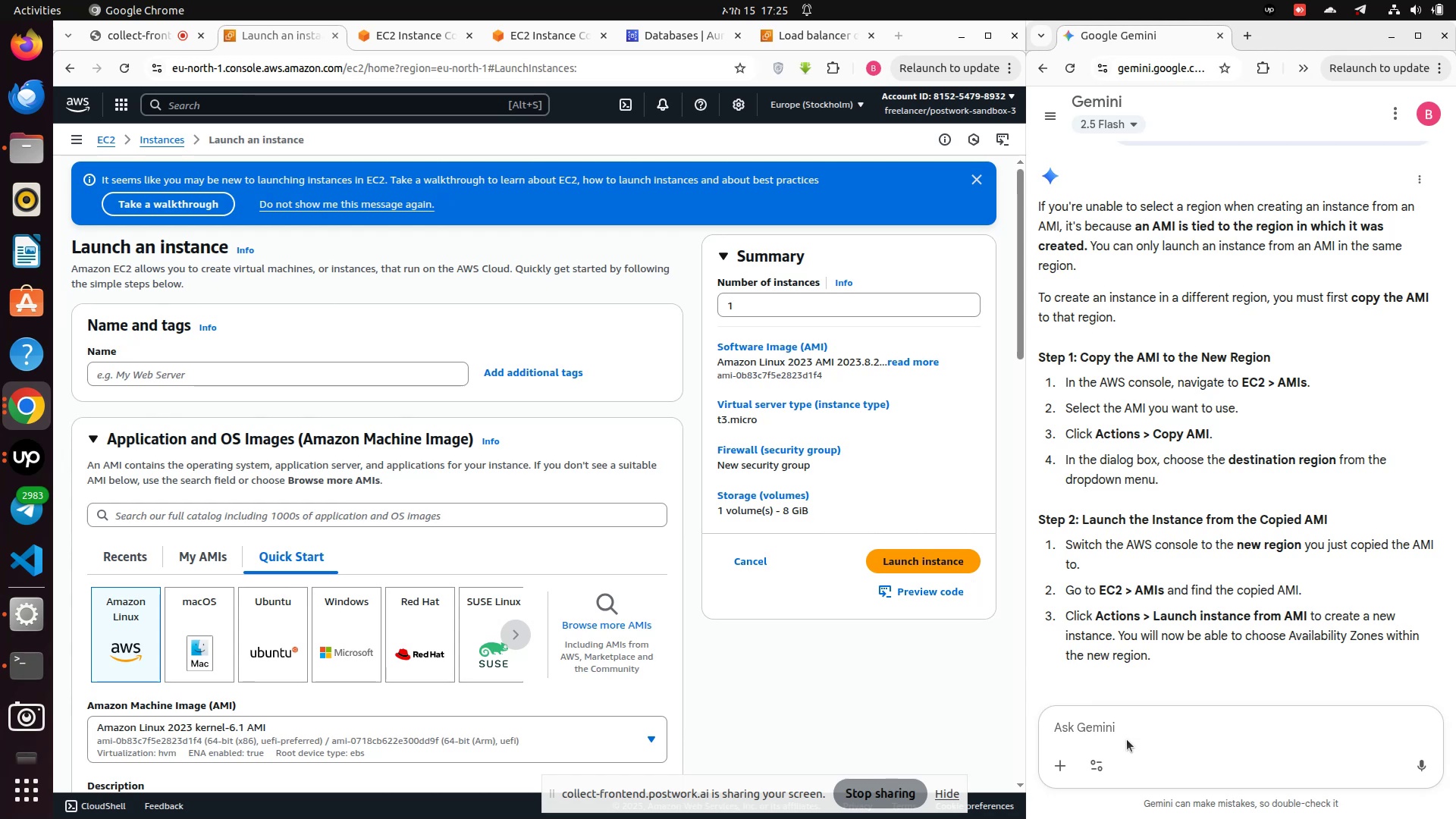 
type(does my usier)
key(Backspace)
key(Backspace)
key(Backspace)
type(er level restrictel)
key(Backspace)
type(d to use difrent)
key(Backspace)
key(Backspace)
key(Backspace)
key(Backspace)
type(frent region)
 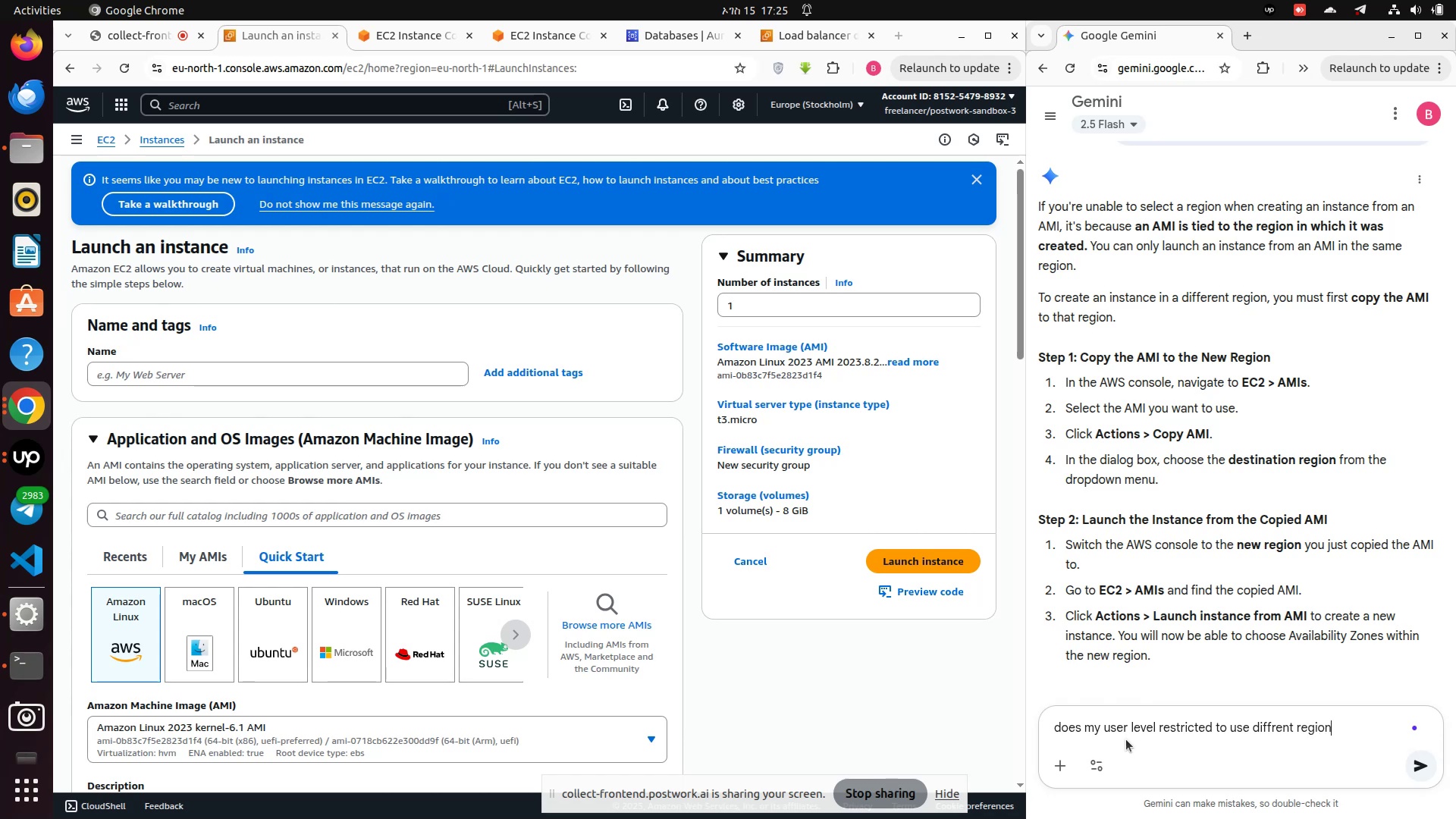 
key(Enter)
 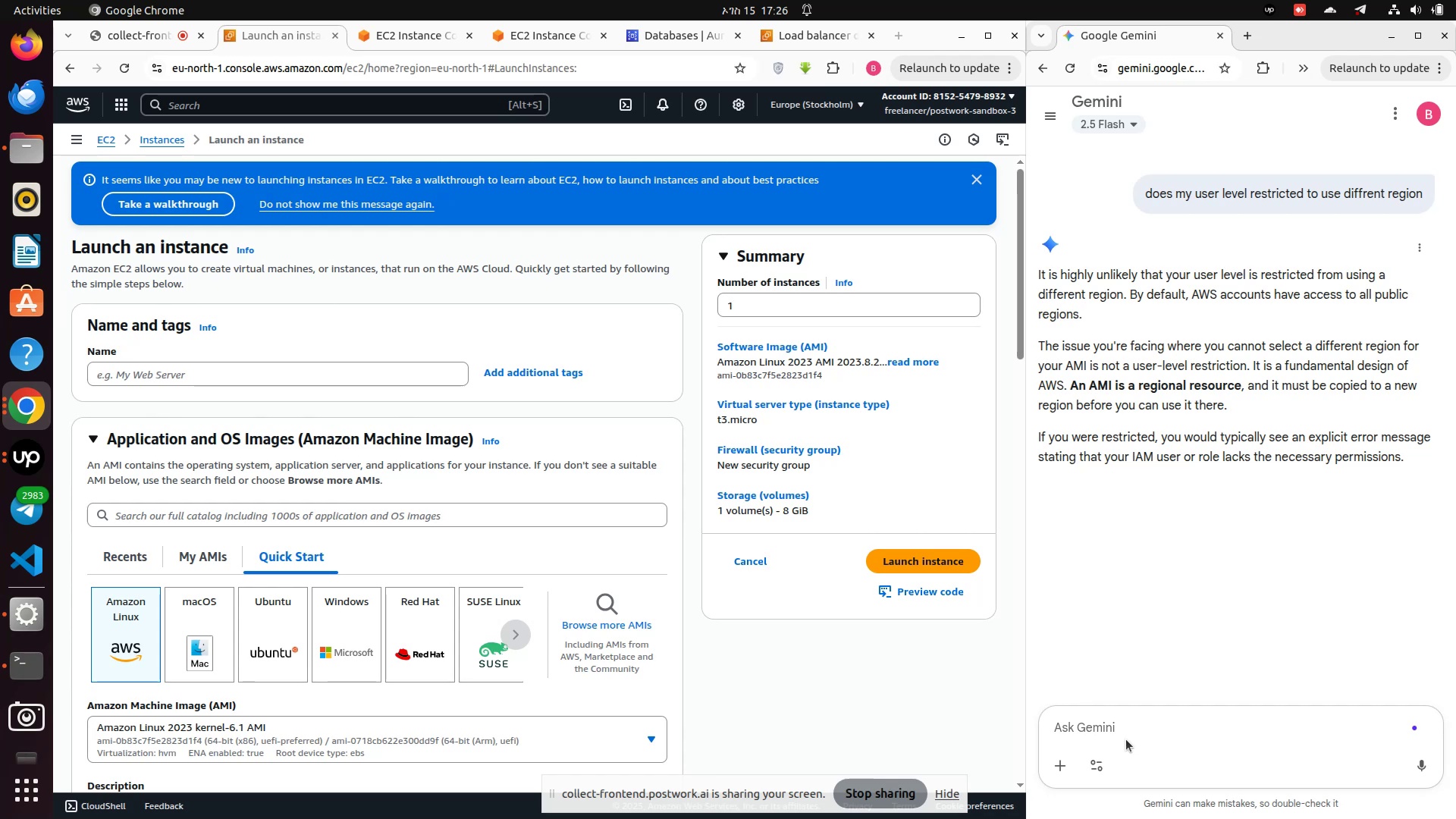 
wait(36.25)
 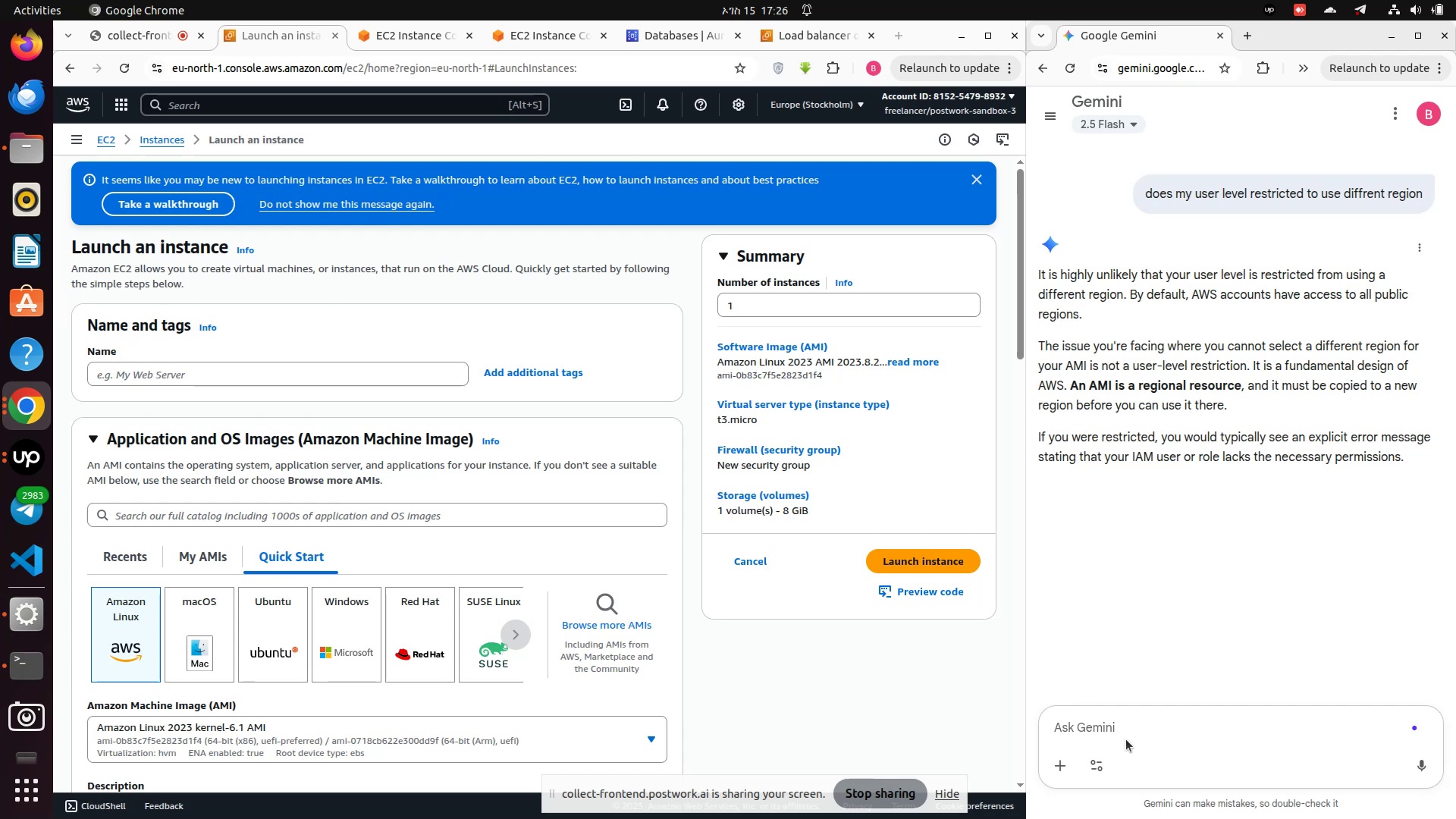 
left_click([1009, 107])
 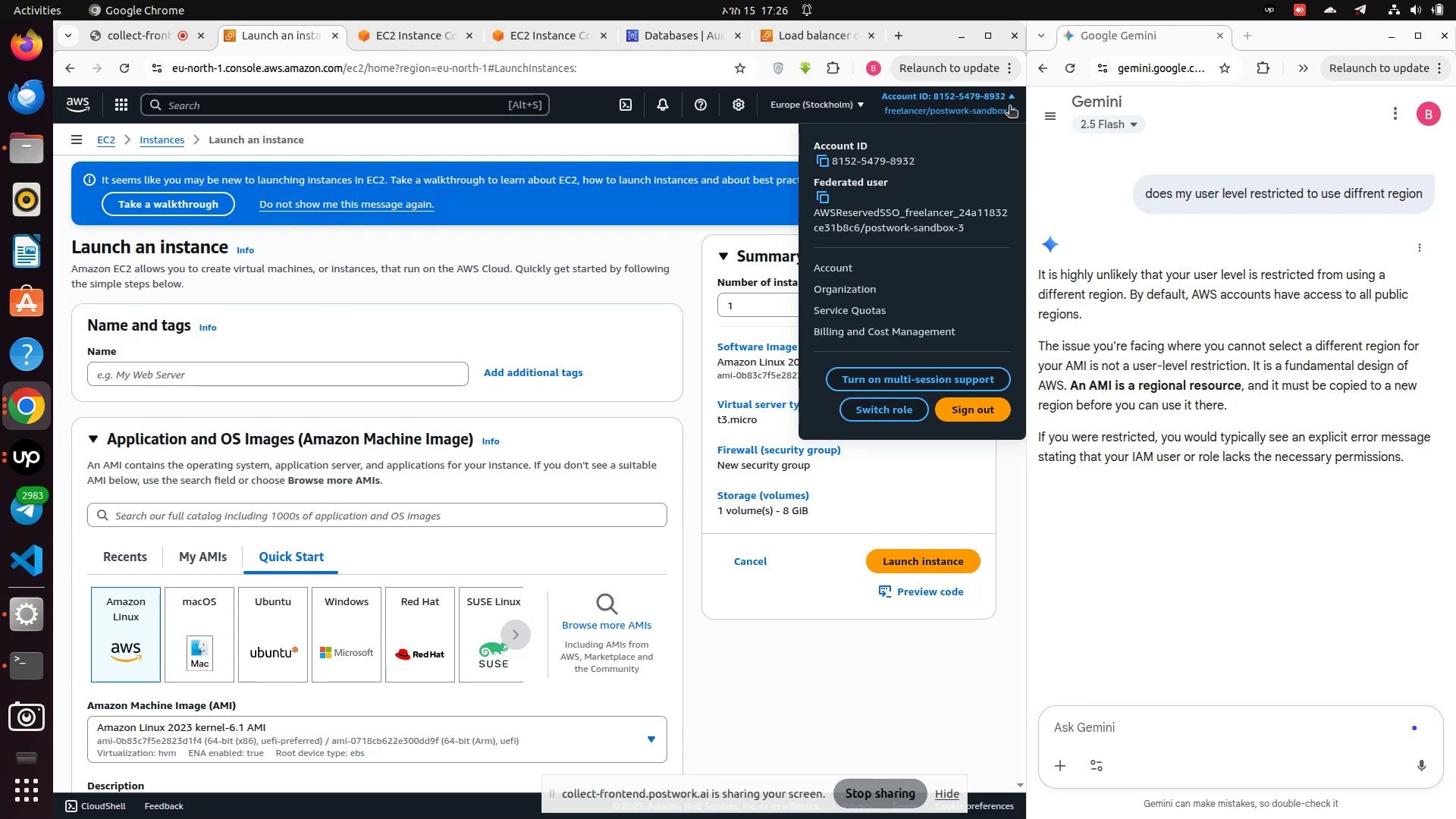 
wait(7.42)
 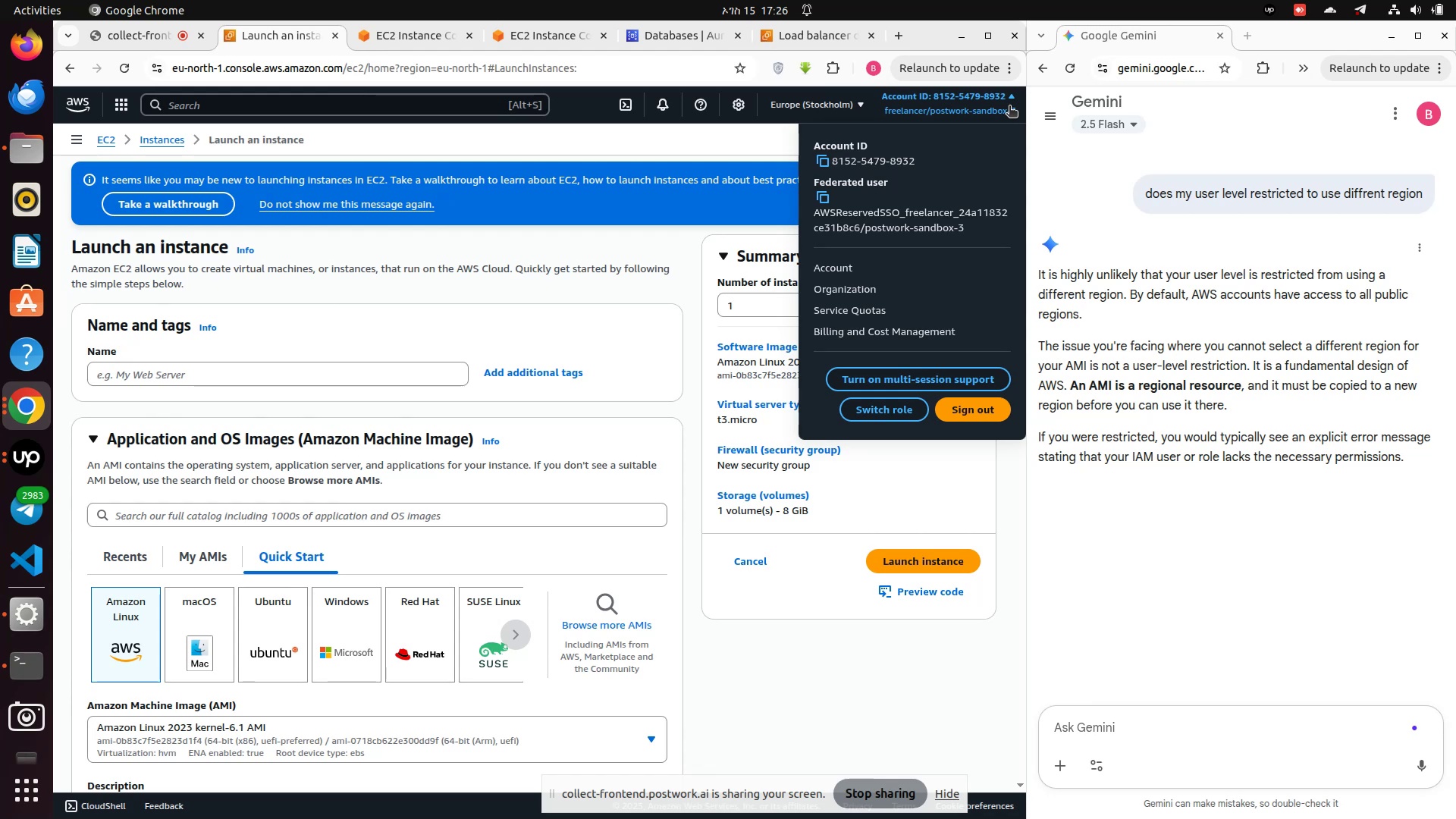 
left_click([610, 351])
 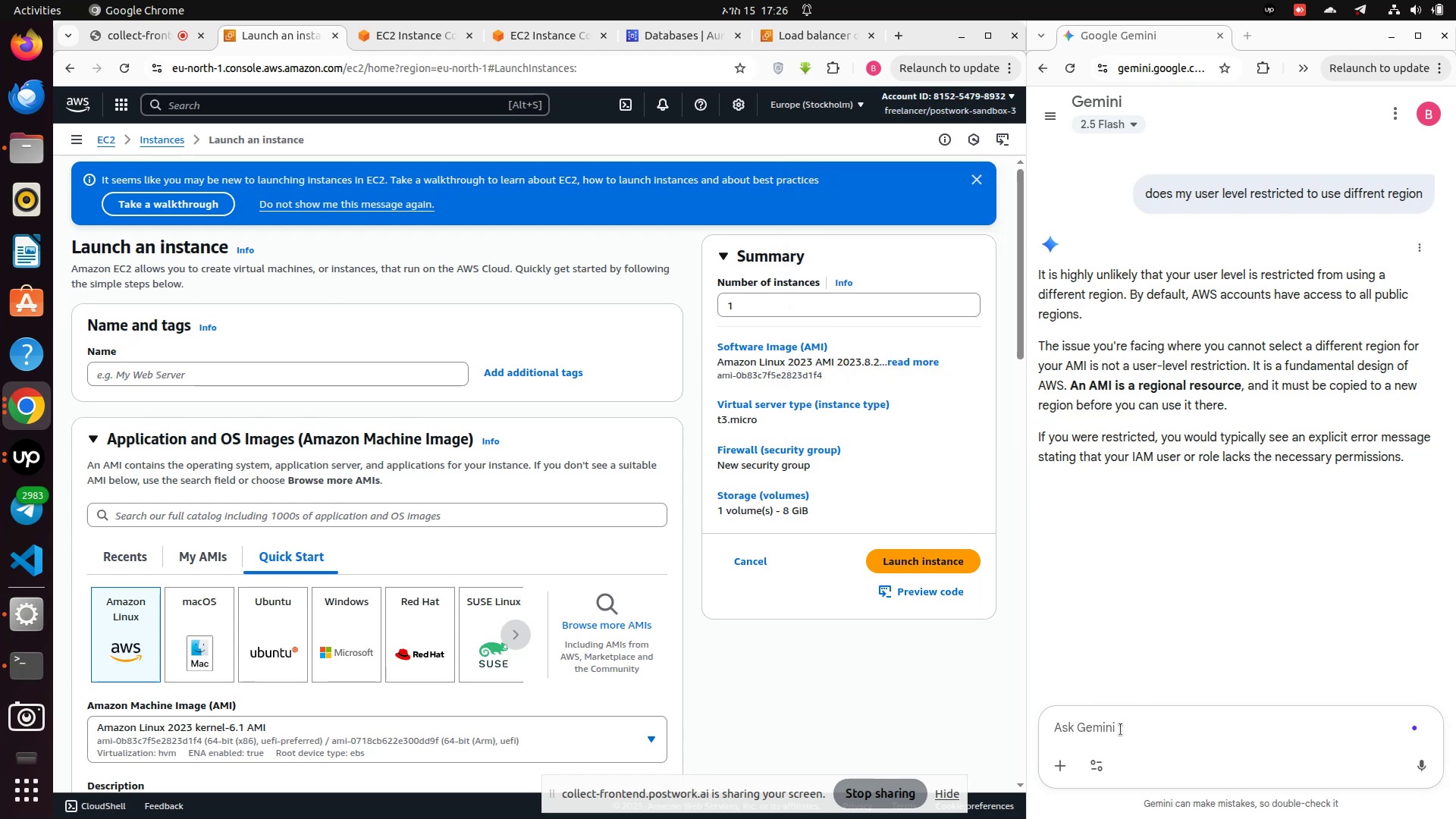 
left_click([1121, 730])
 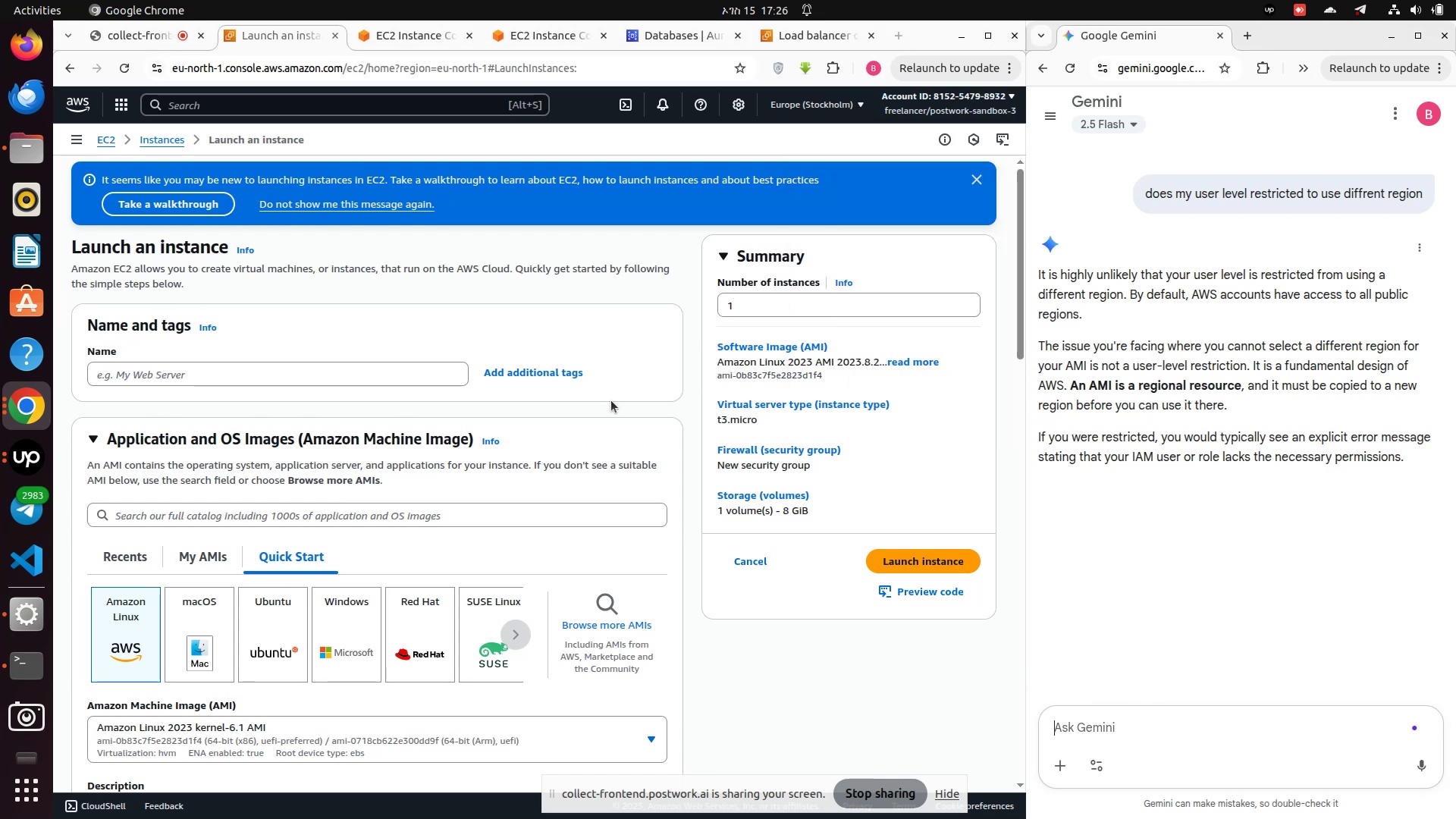 
scroll: coordinate [313, 299], scroll_direction: down, amount: 15.0
 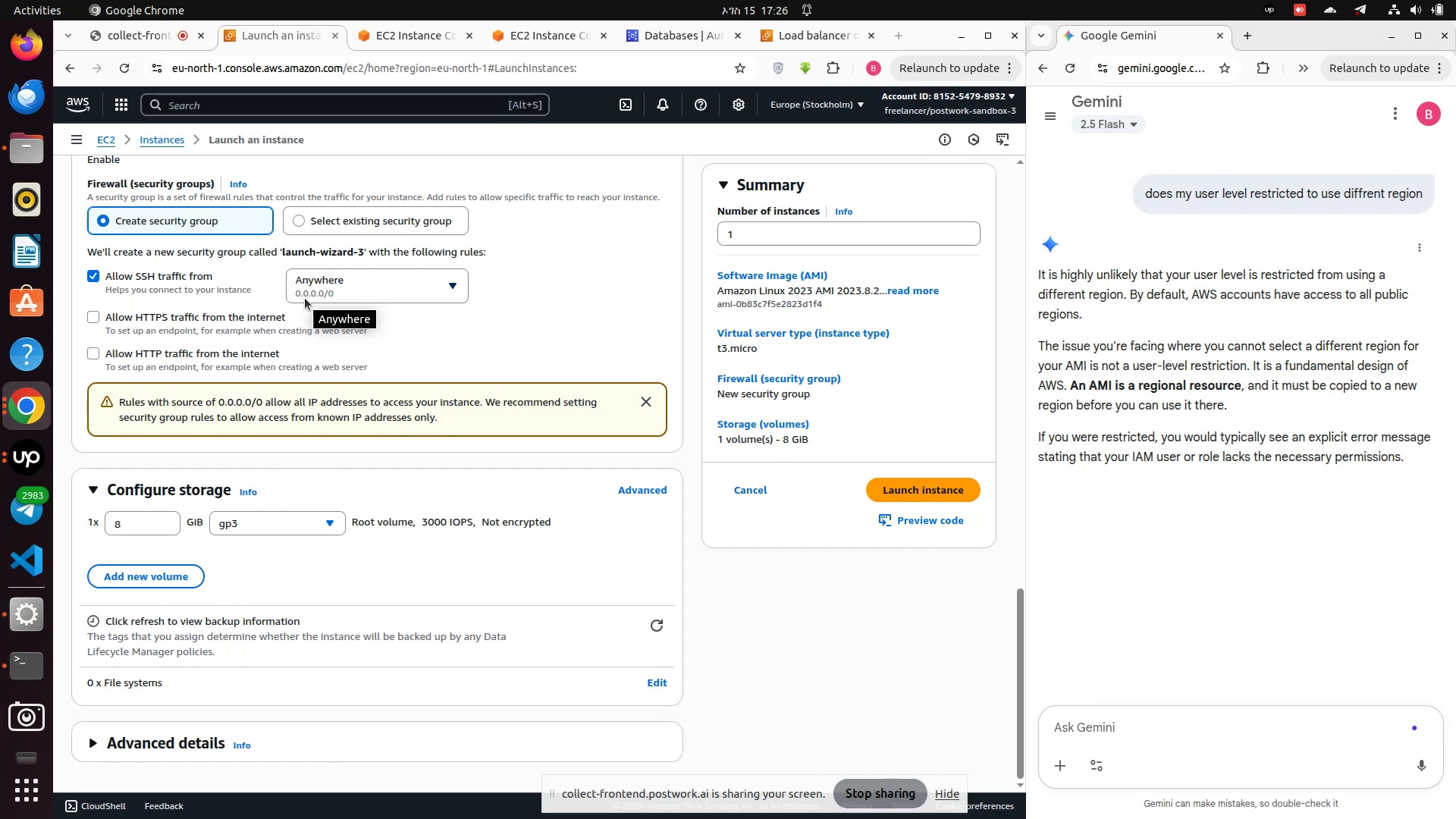 
wait(27.3)
 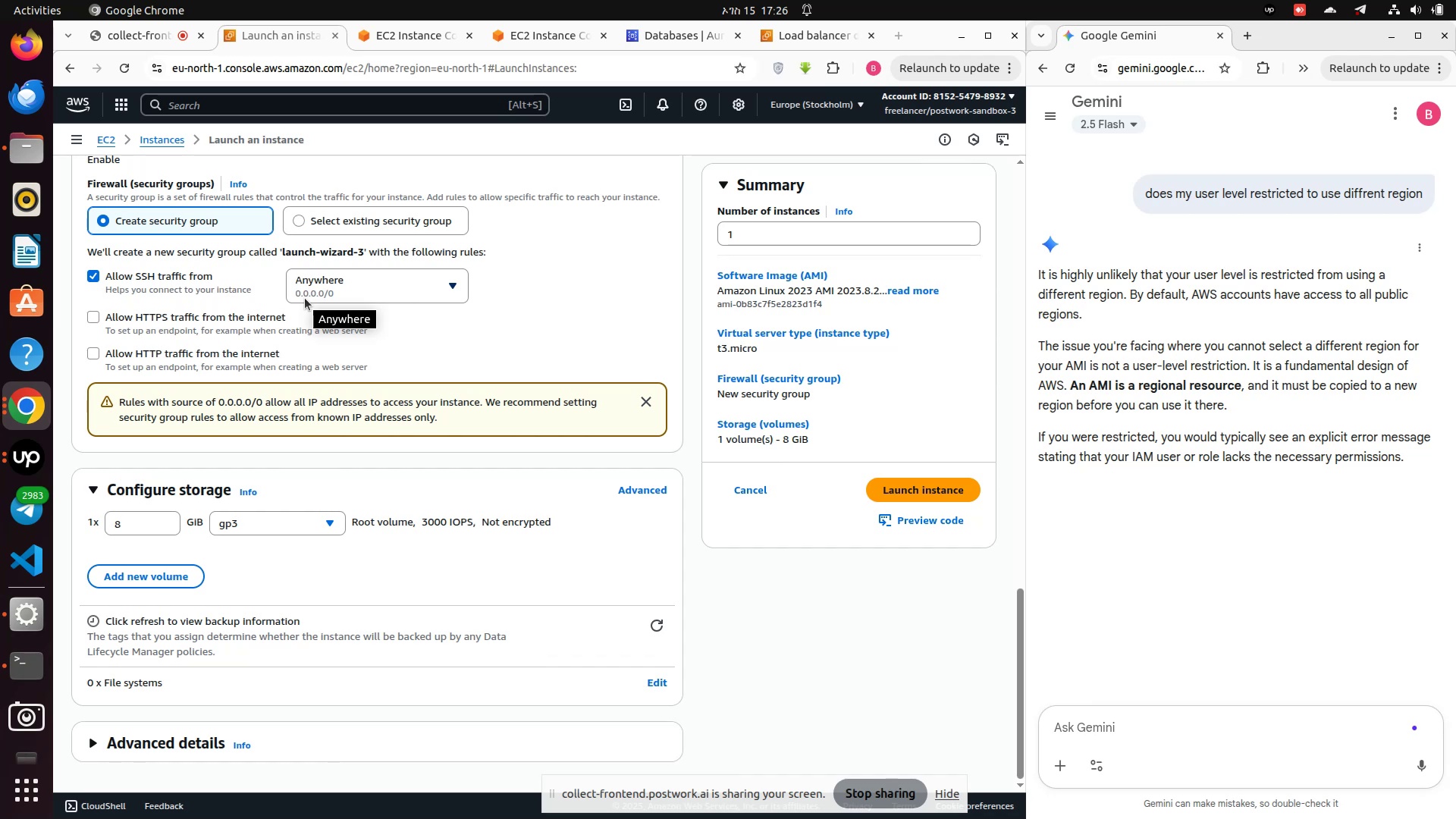 
type(but during create instance it ask )
key(Backspace)
key(Backspace)
key(Backspace)
key(Backspace)
type(does not give me choose for )
 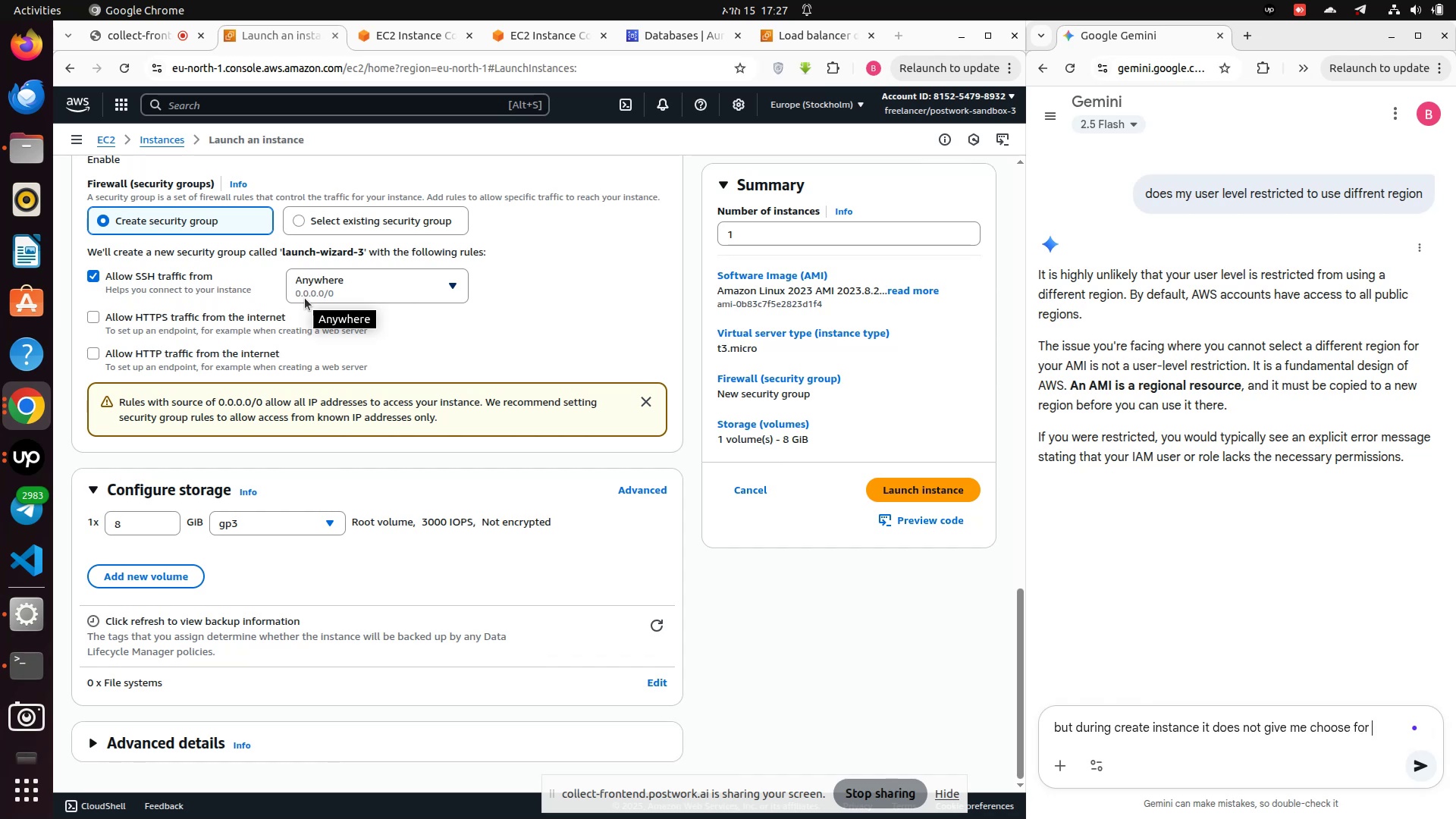 
type(region )
key(Backspace)
key(Backspace)
key(Backspace)
key(Backspace)
key(Backspace)
key(Backspace)
key(Backspace)
type(v)
key(Backspace)
type(avaliable zone)
 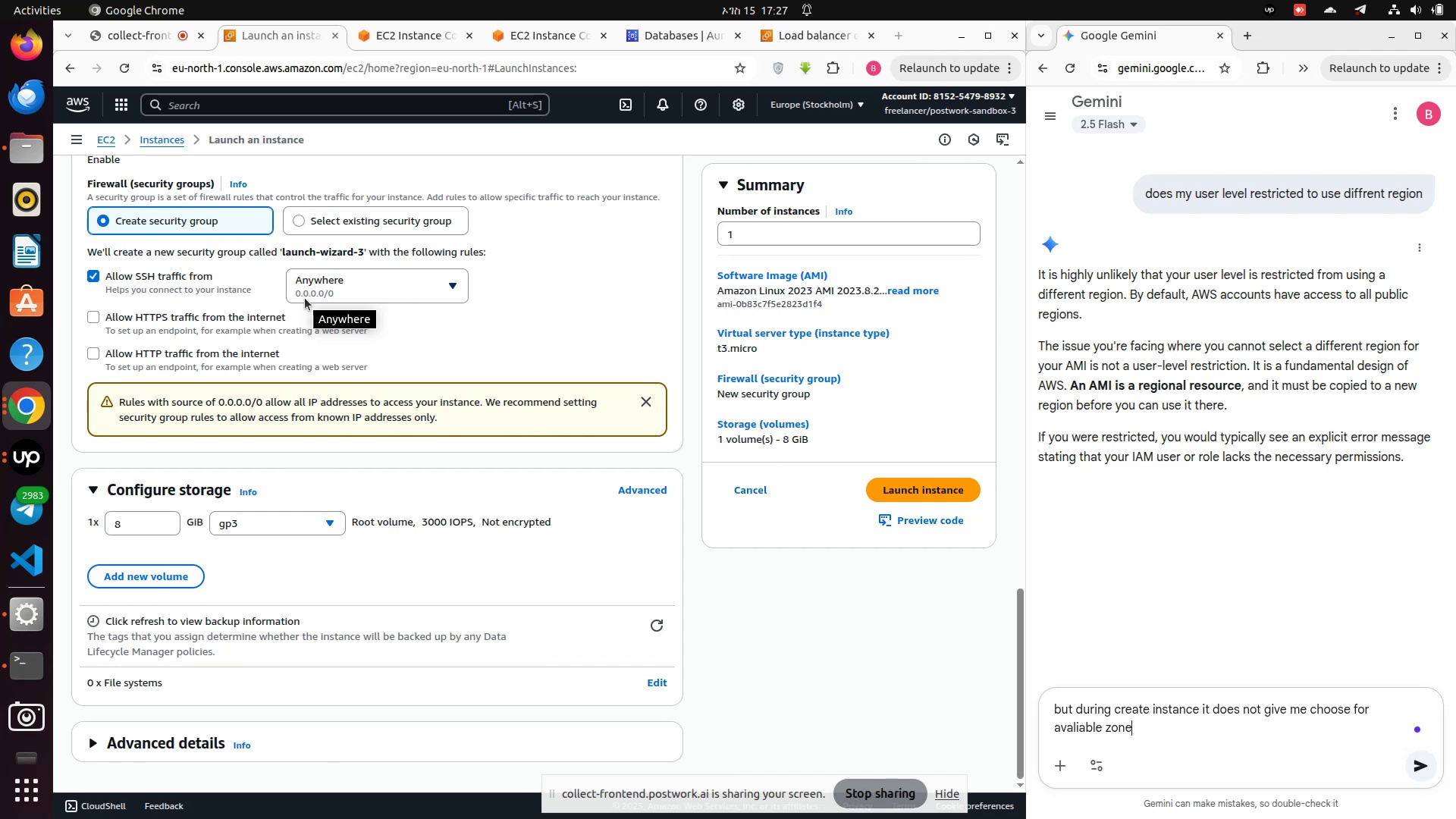 
key(Enter)
 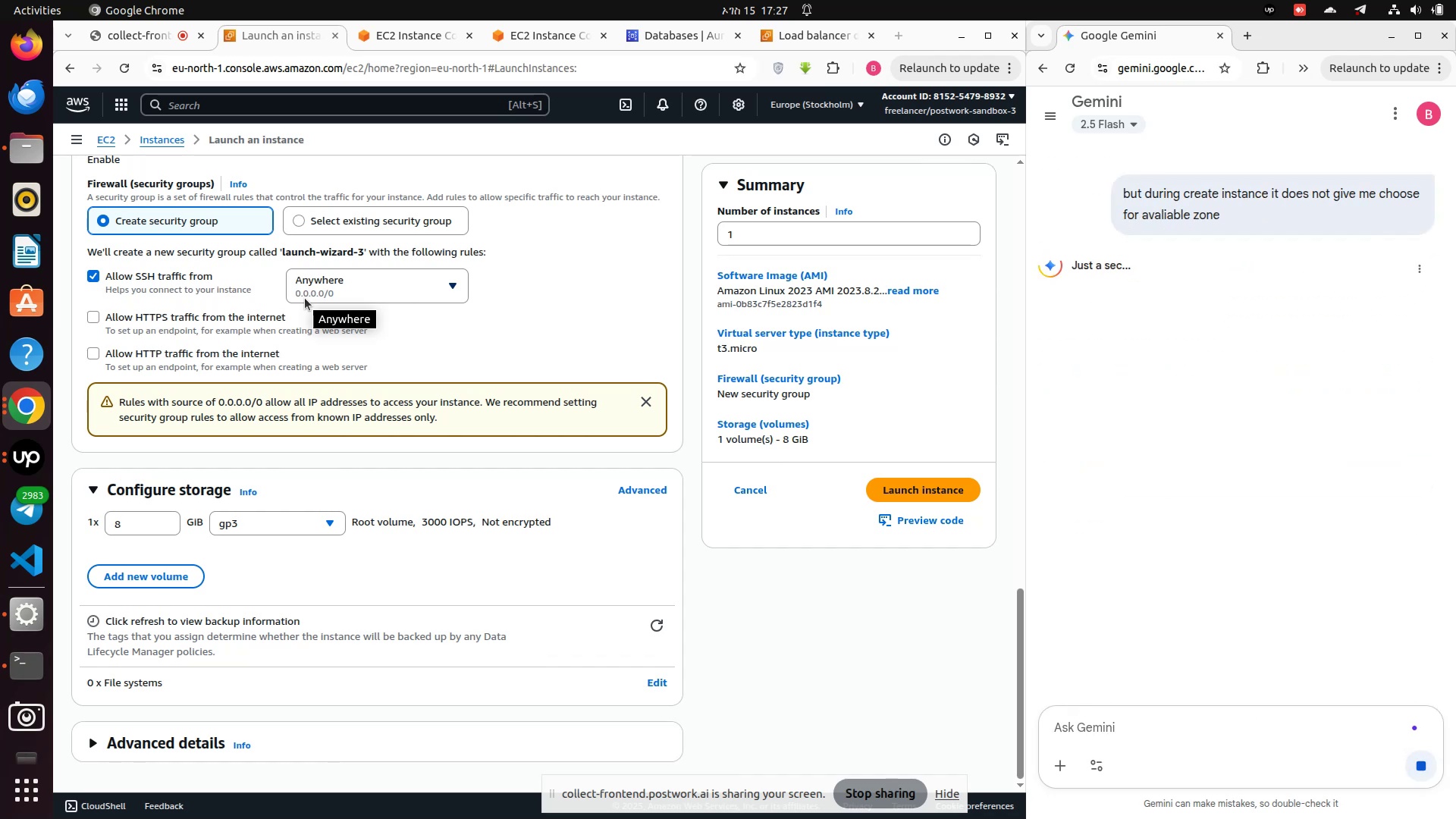 
scroll: coordinate [229, 319], scroll_direction: up, amount: 13.0
 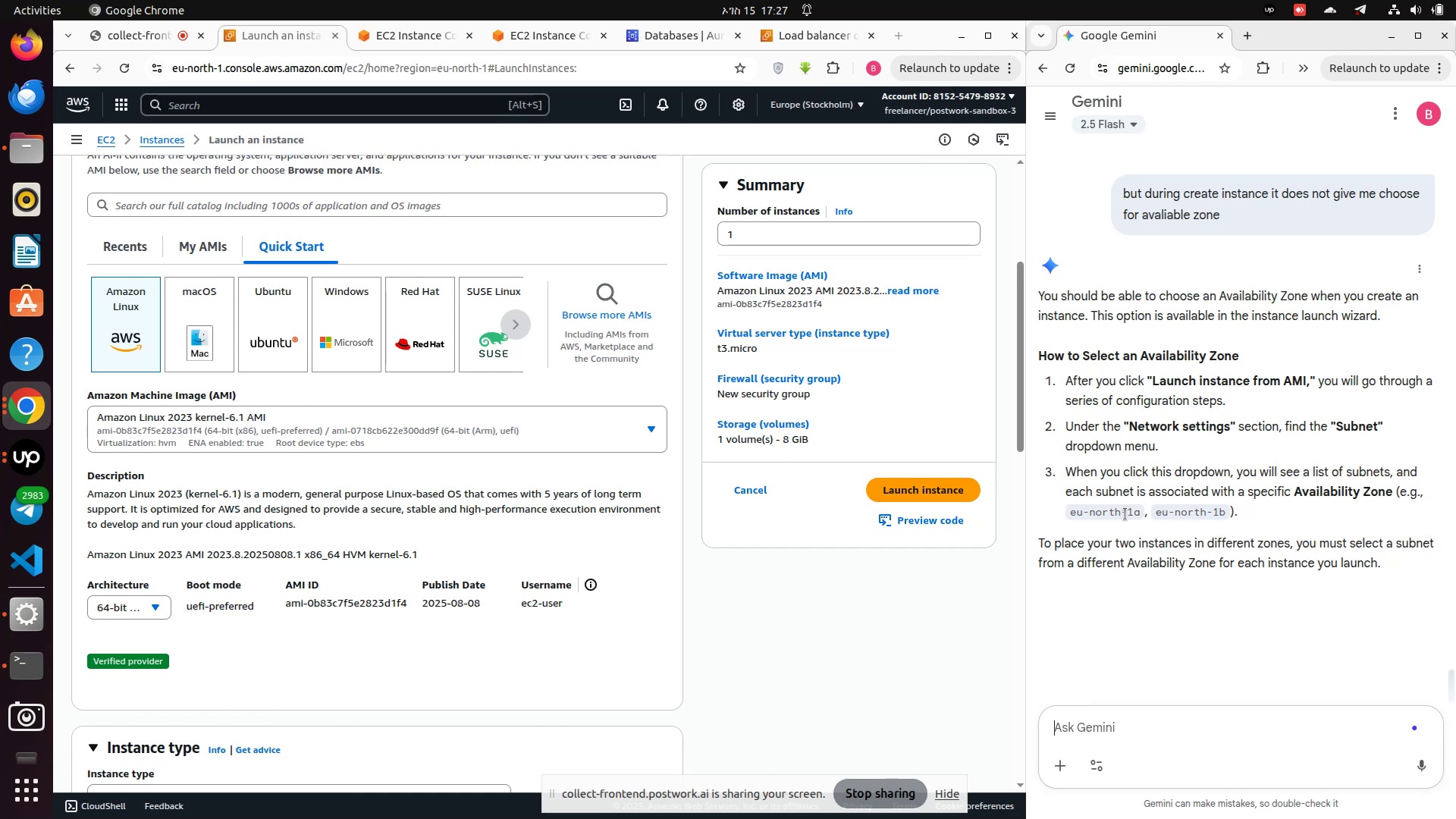 
wait(20.19)
 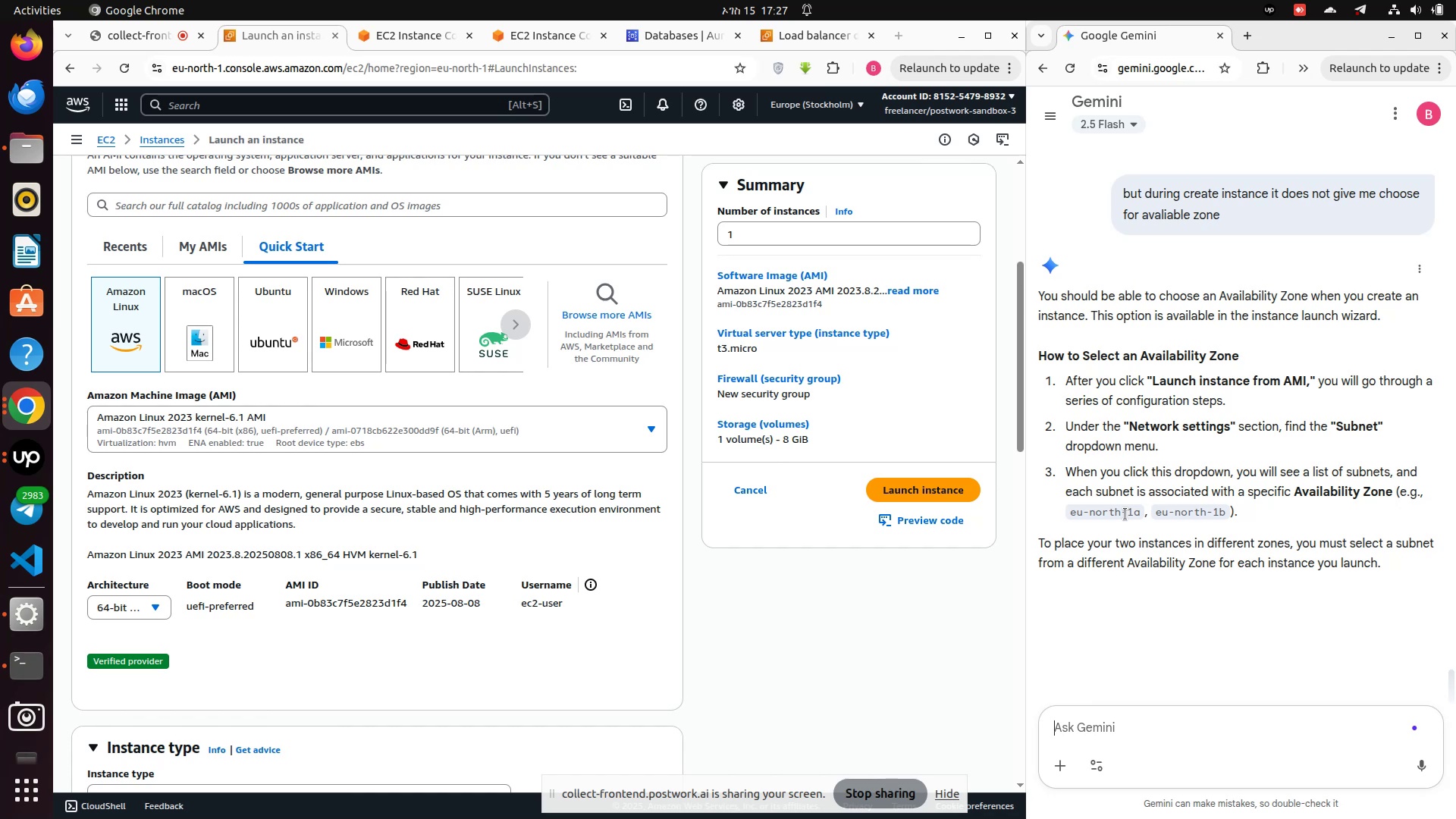 
scroll: coordinate [403, 256], scroll_direction: up, amount: 7.0
 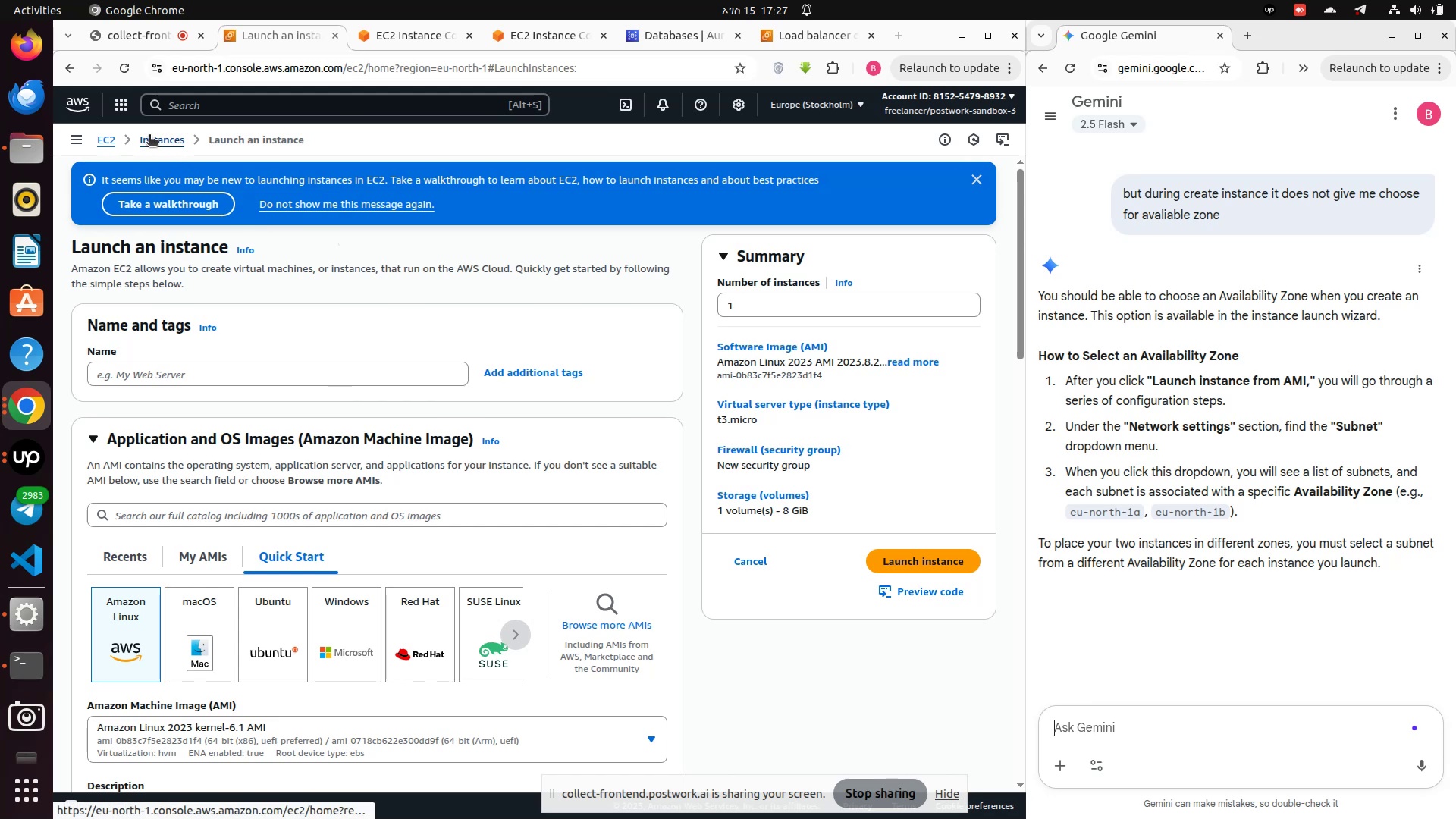 
left_click([149, 136])
 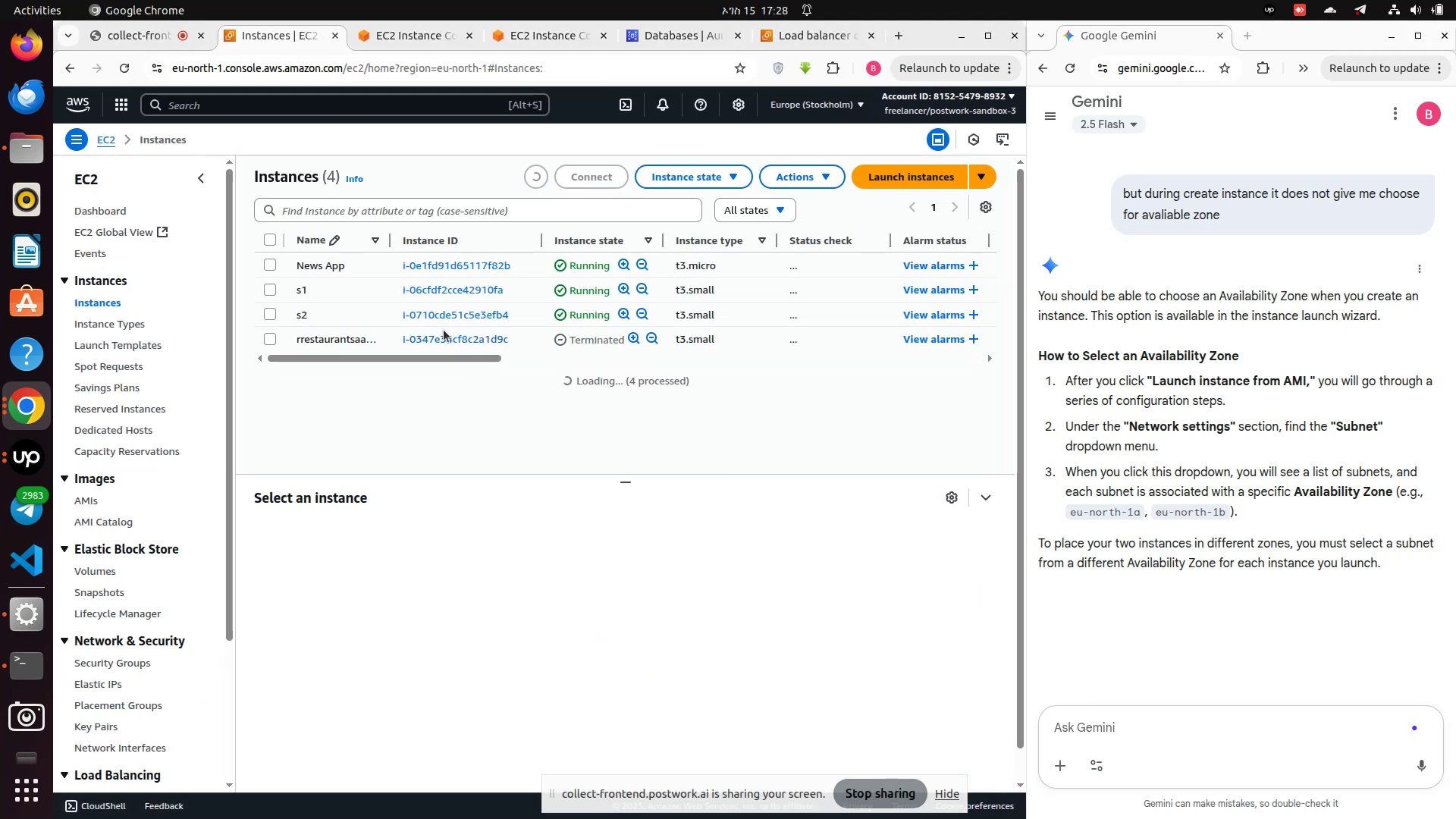 
left_click([439, 336])
 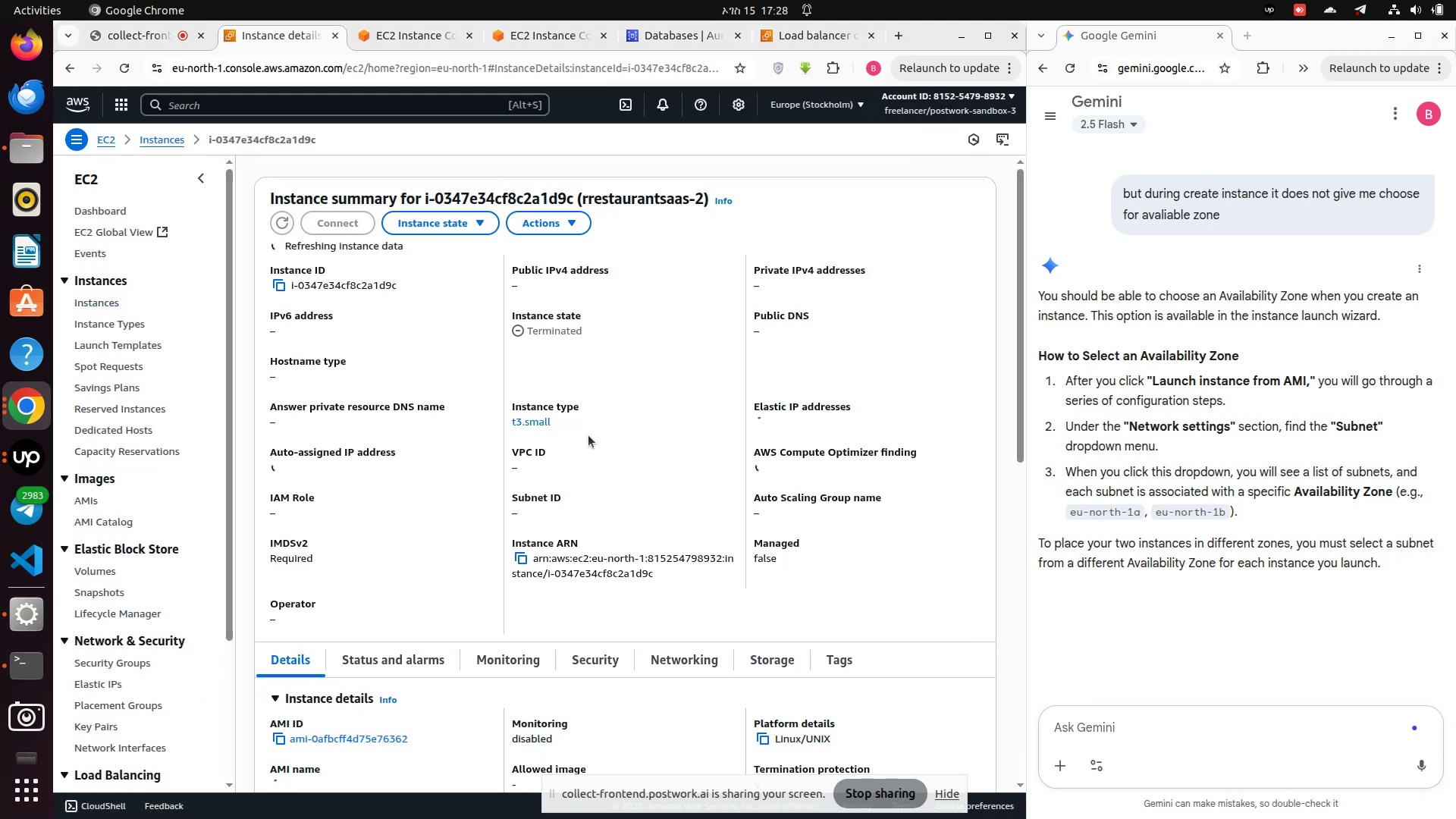 
scroll: coordinate [588, 435], scroll_direction: down, amount: 4.0
 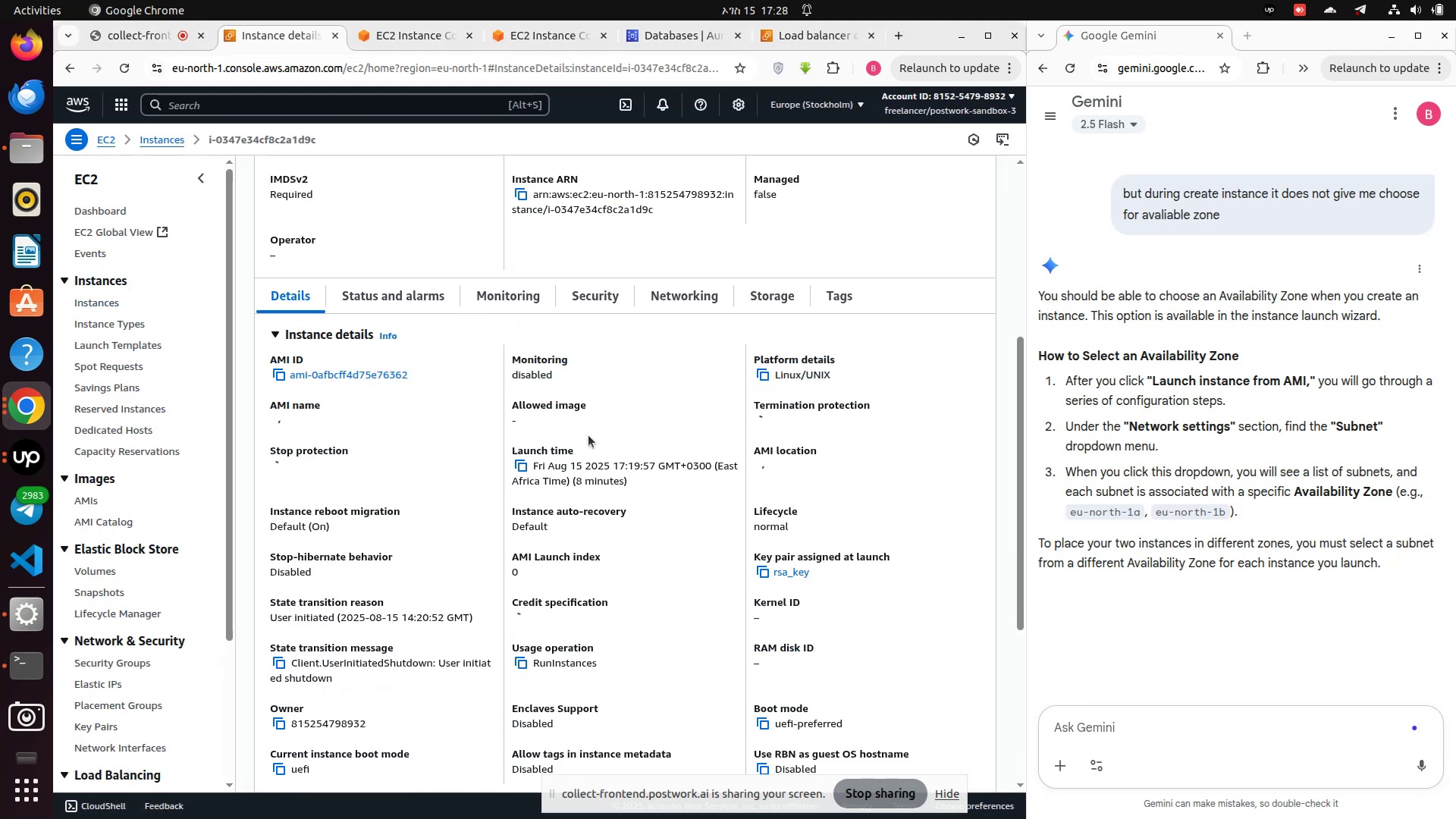 
scroll: coordinate [588, 435], scroll_direction: up, amount: 3.0
 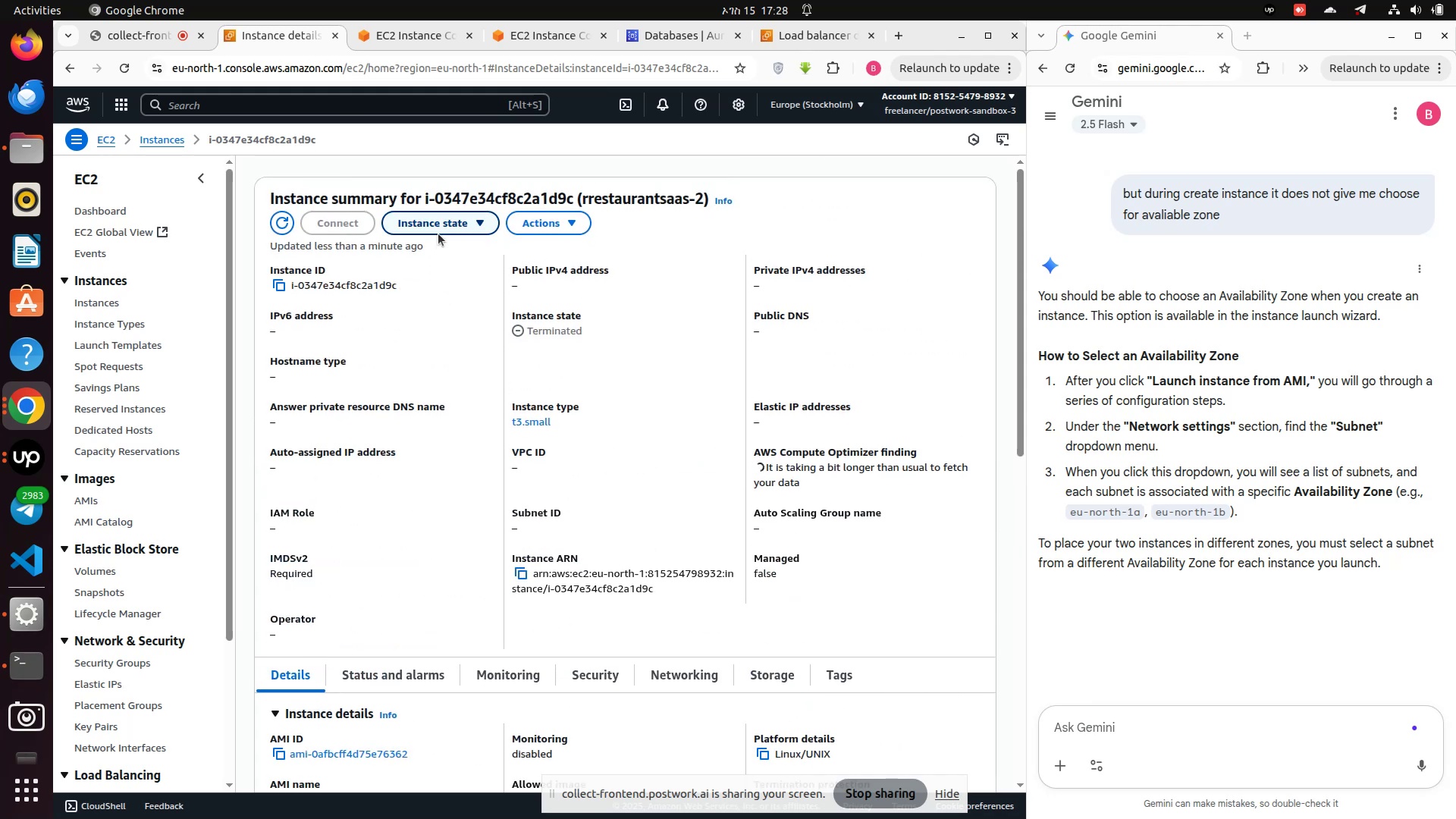 
left_click([438, 234])
 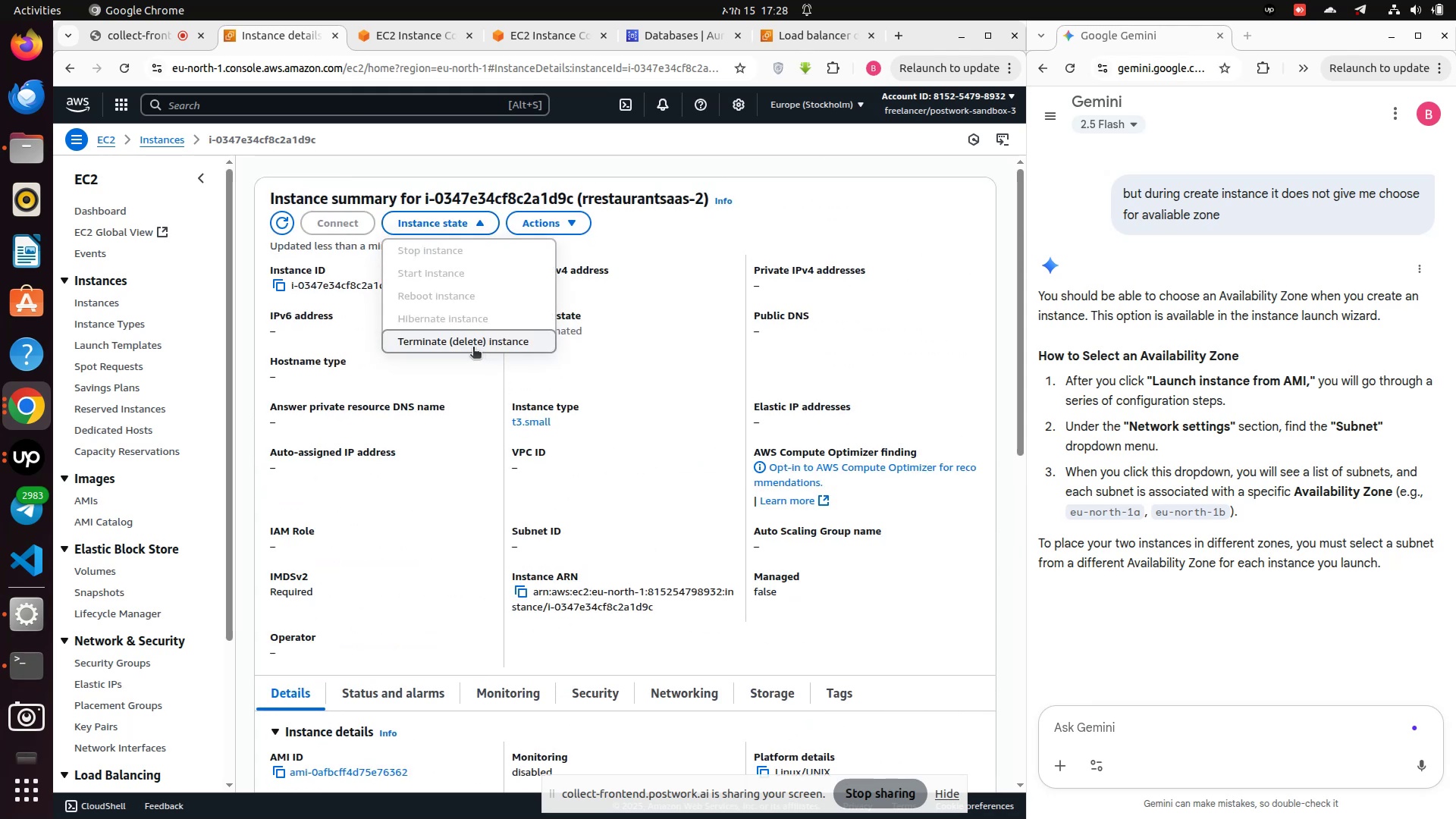 
left_click([471, 348])
 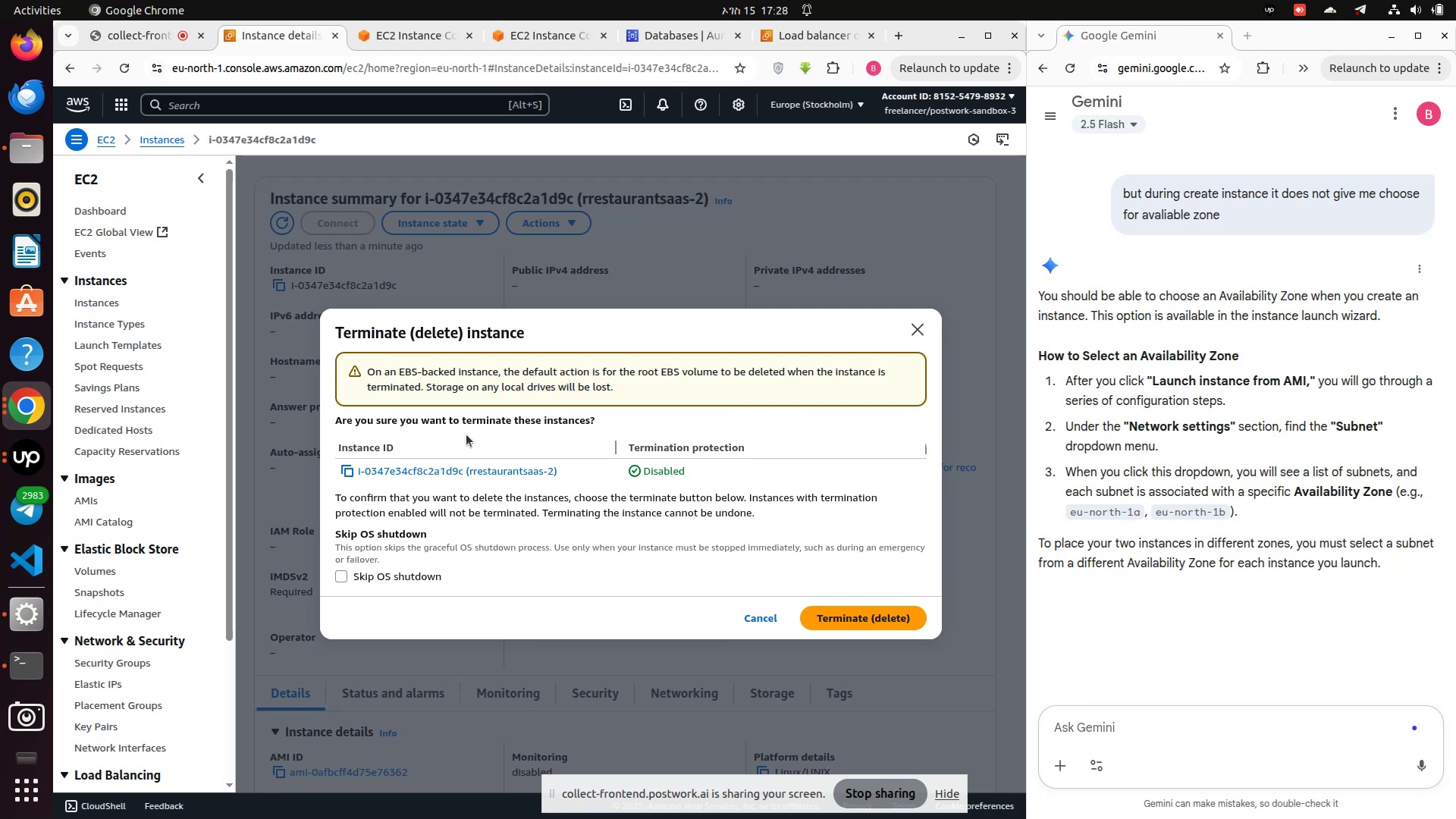 
wait(8.5)
 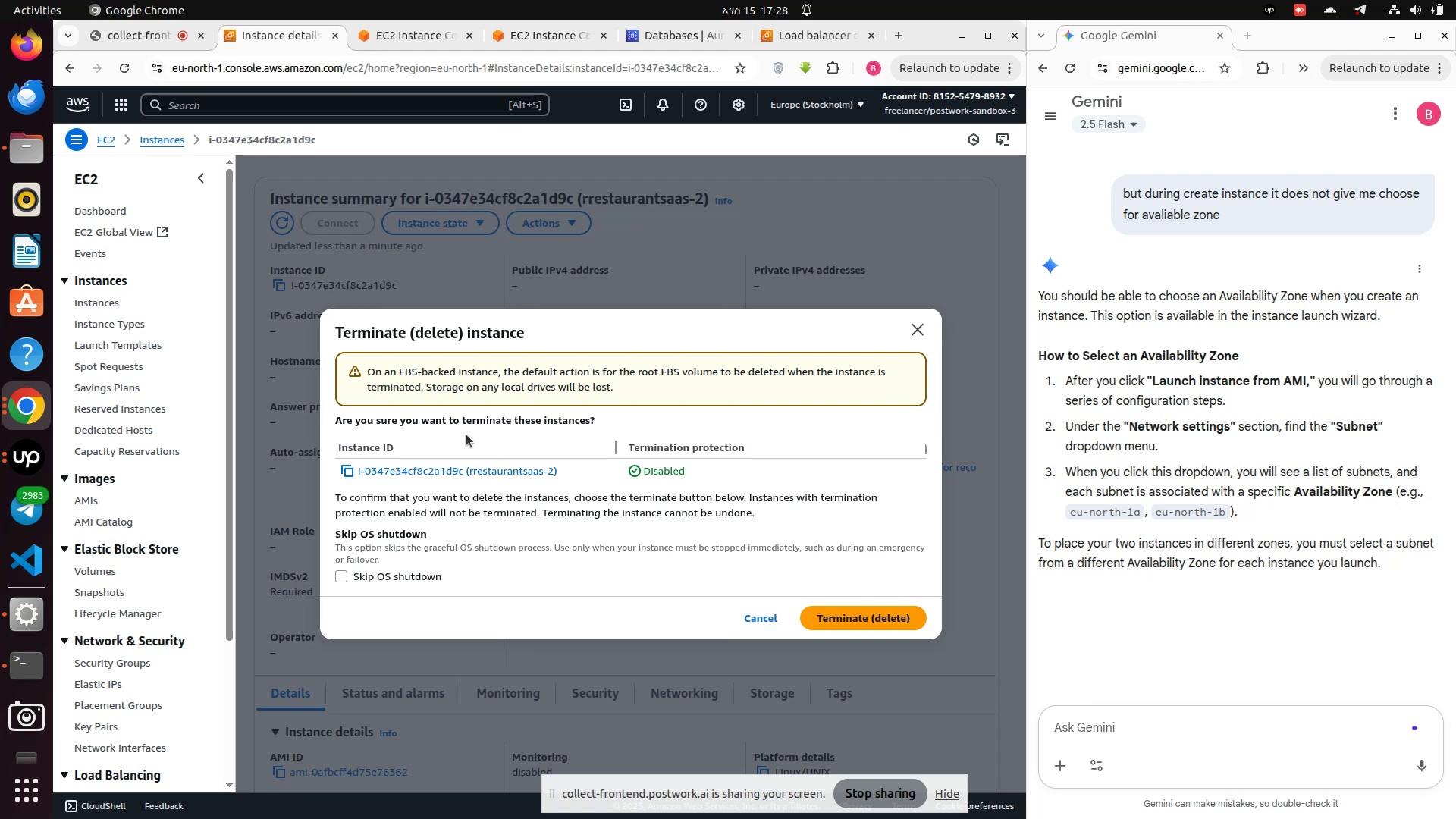 
left_click([923, 319])
 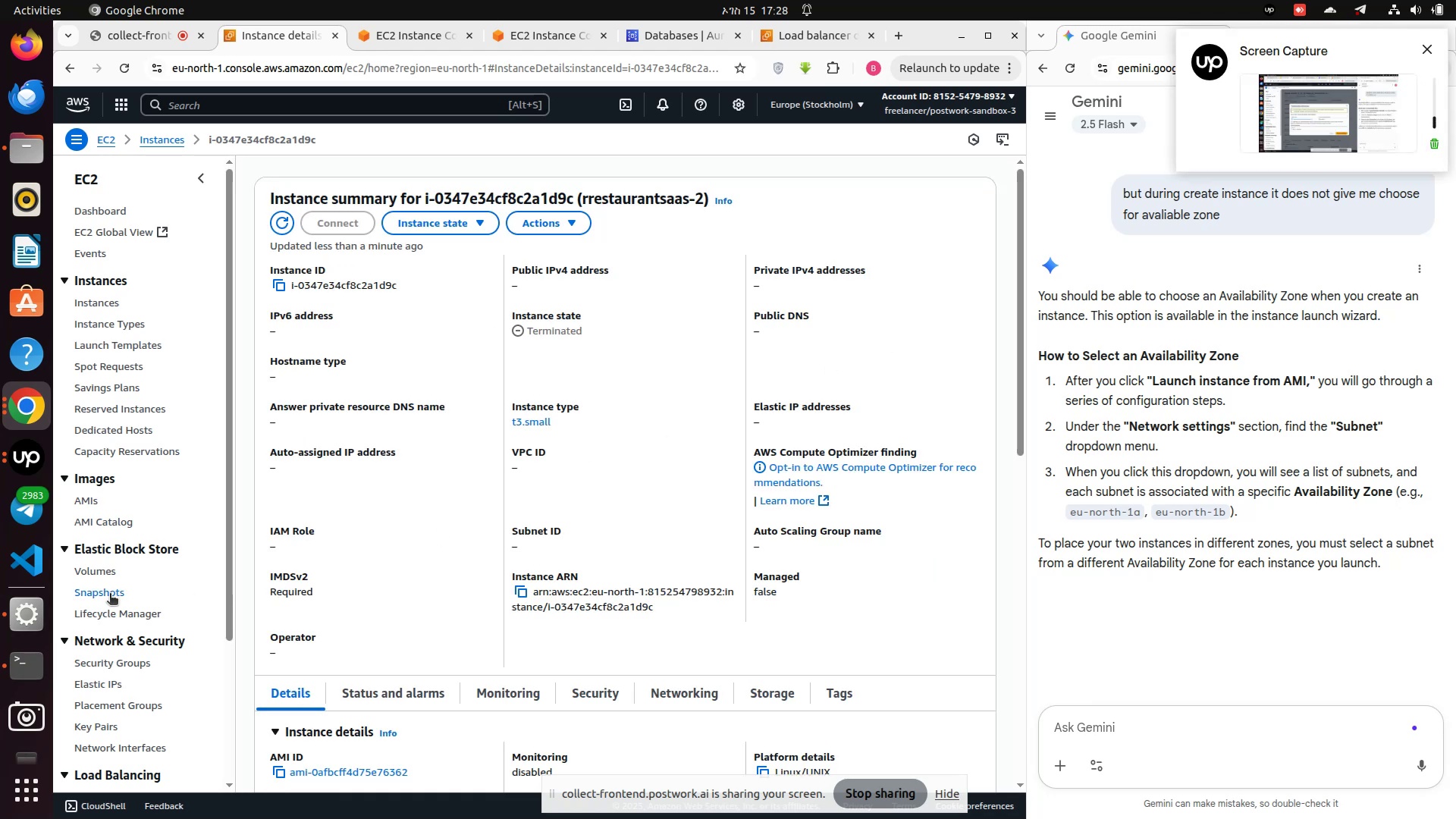 
left_click([109, 595])
 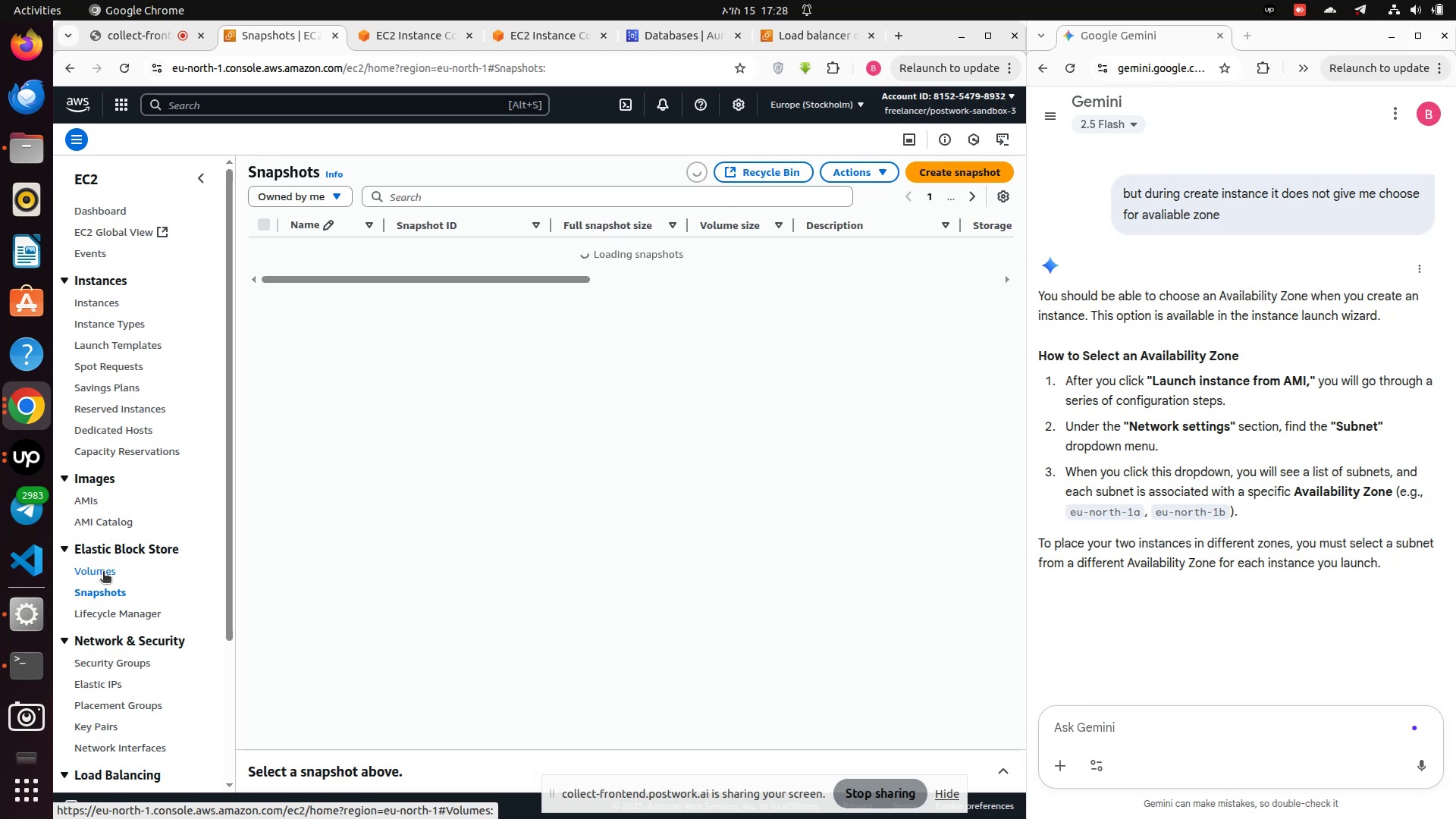 
wait(5.73)
 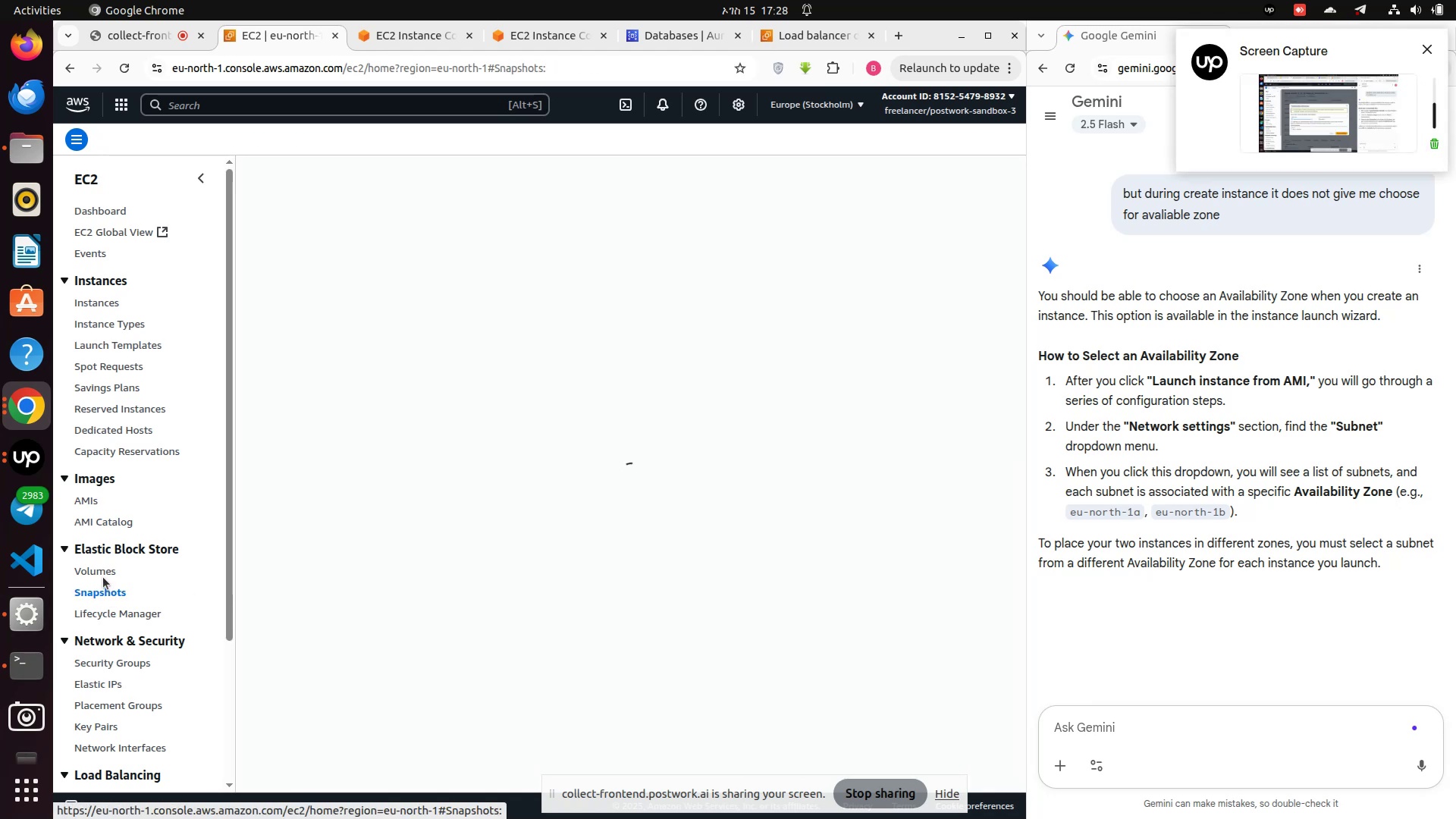 
left_click([103, 573])
 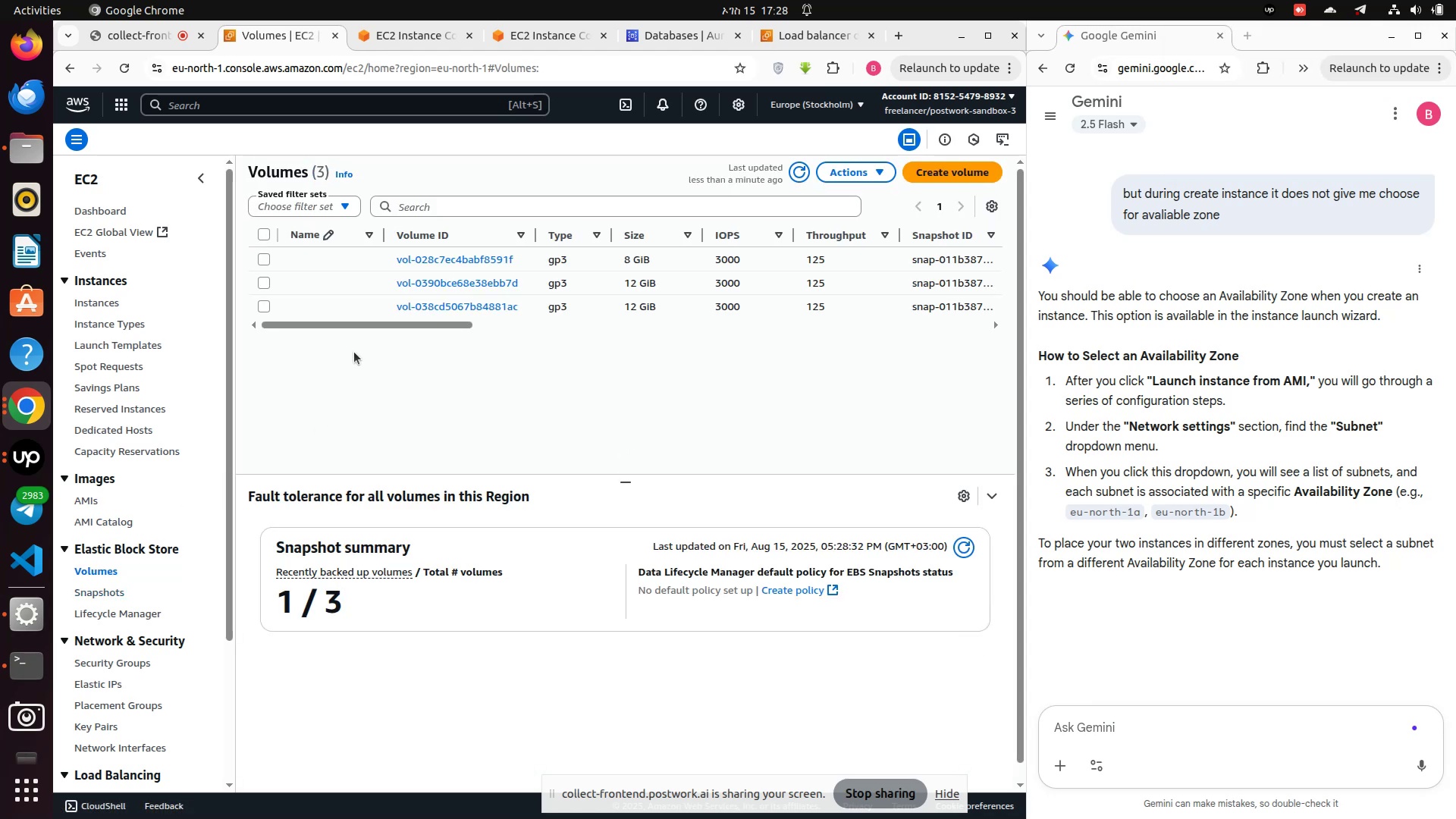 
wait(5.03)
 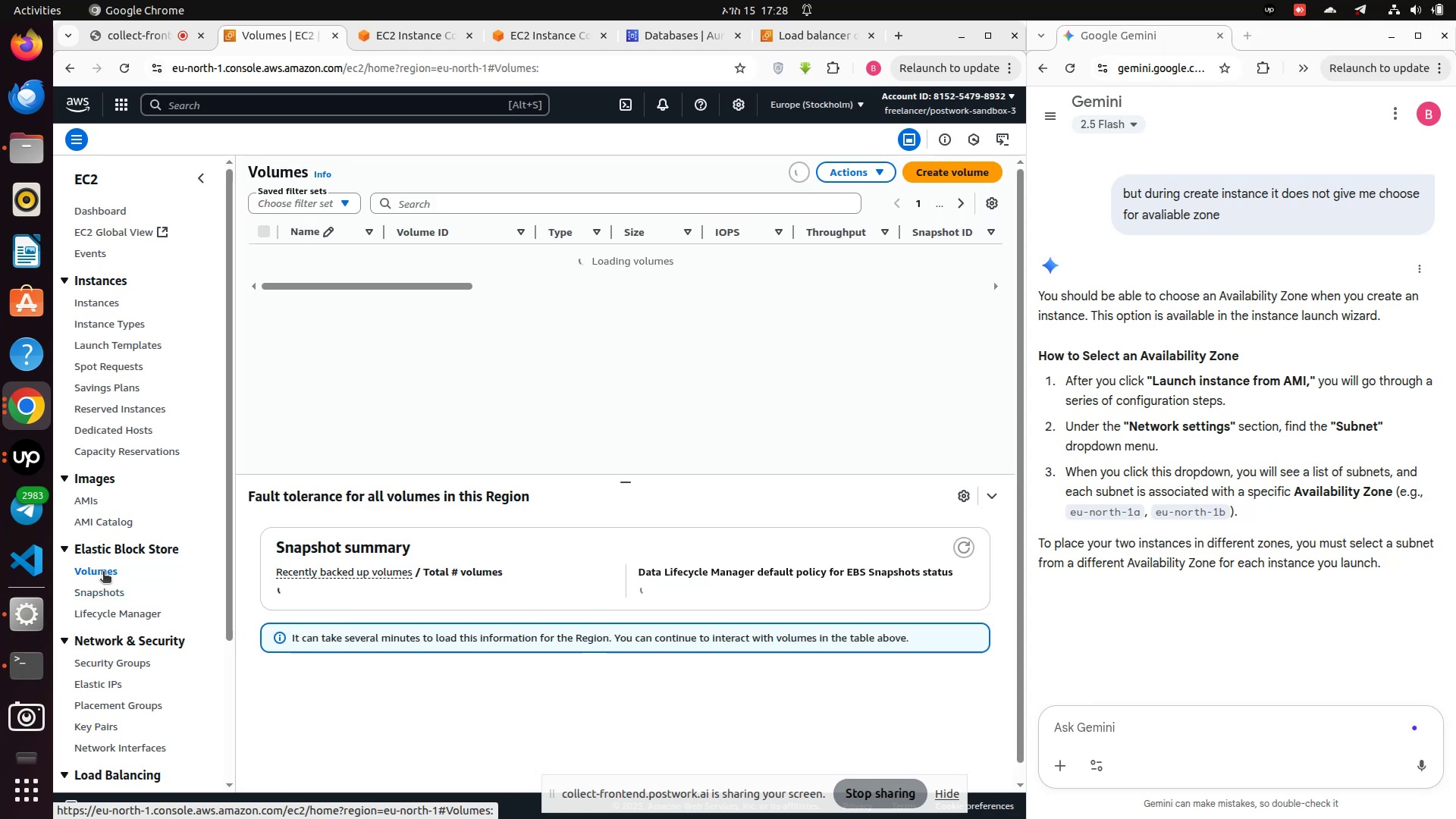 
left_click_drag(start_coordinate=[354, 329], to_coordinate=[432, 368])
 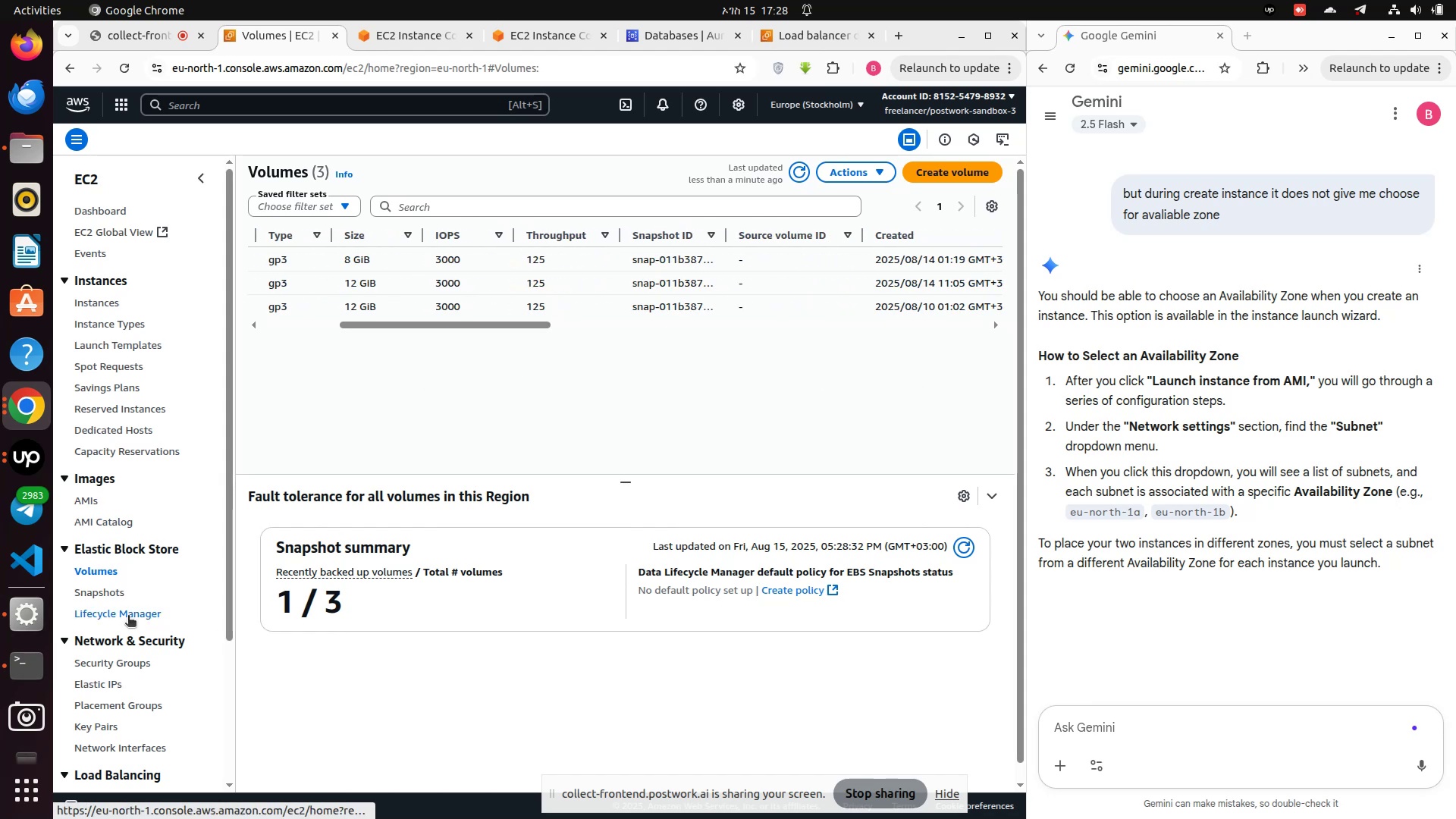 
left_click([127, 616])
 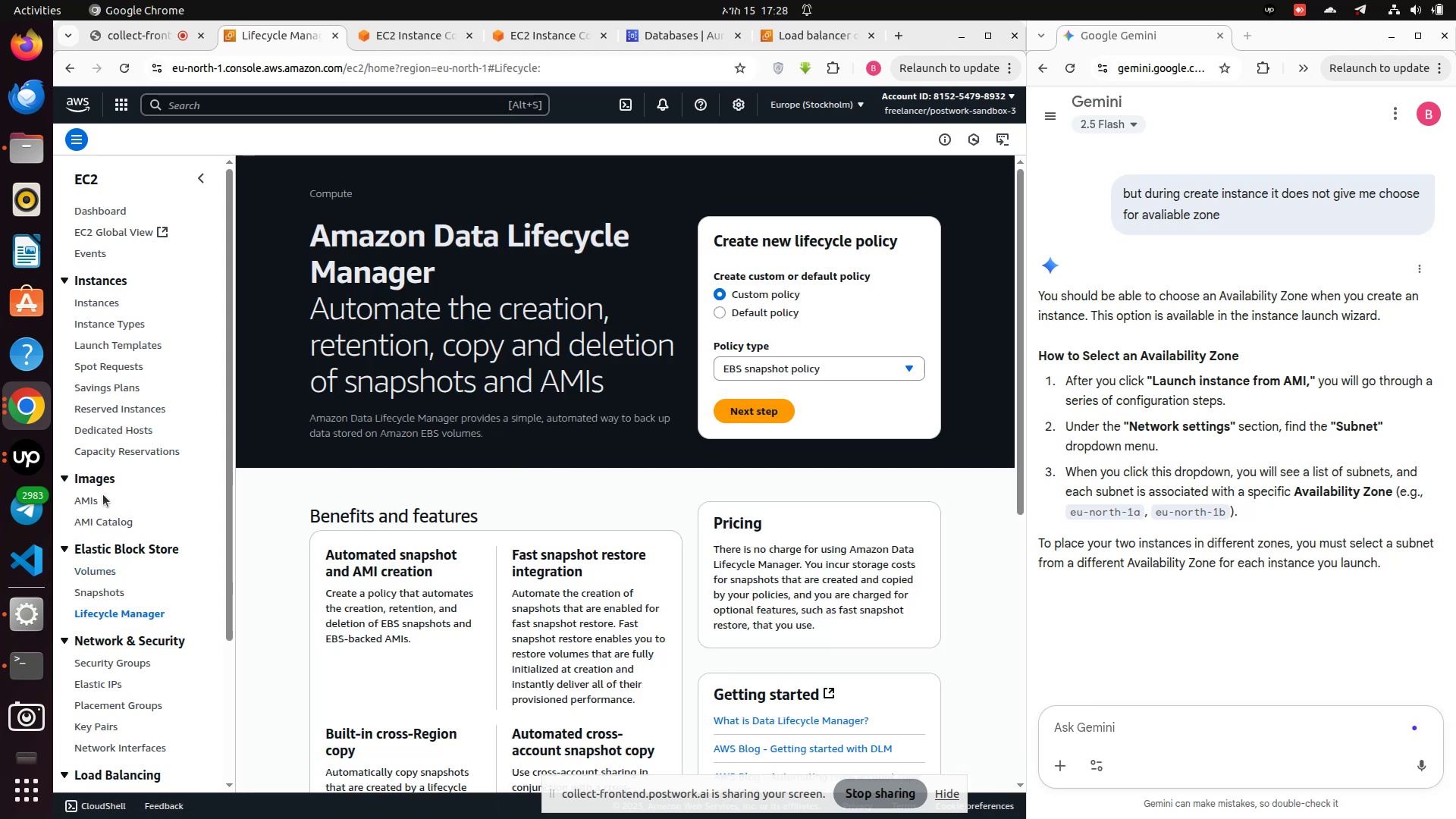 
left_click([90, 498])
 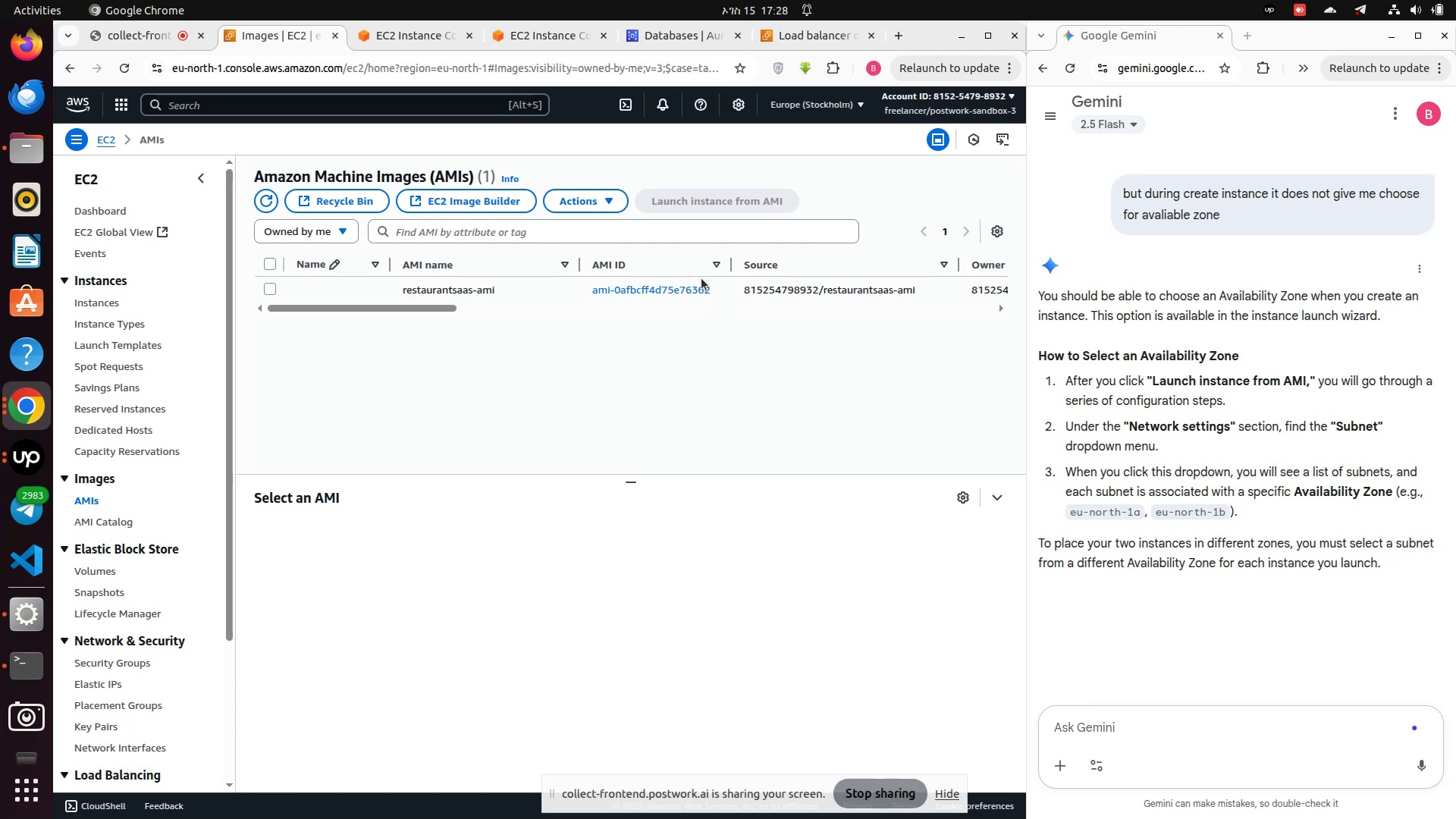 
wait(6.88)
 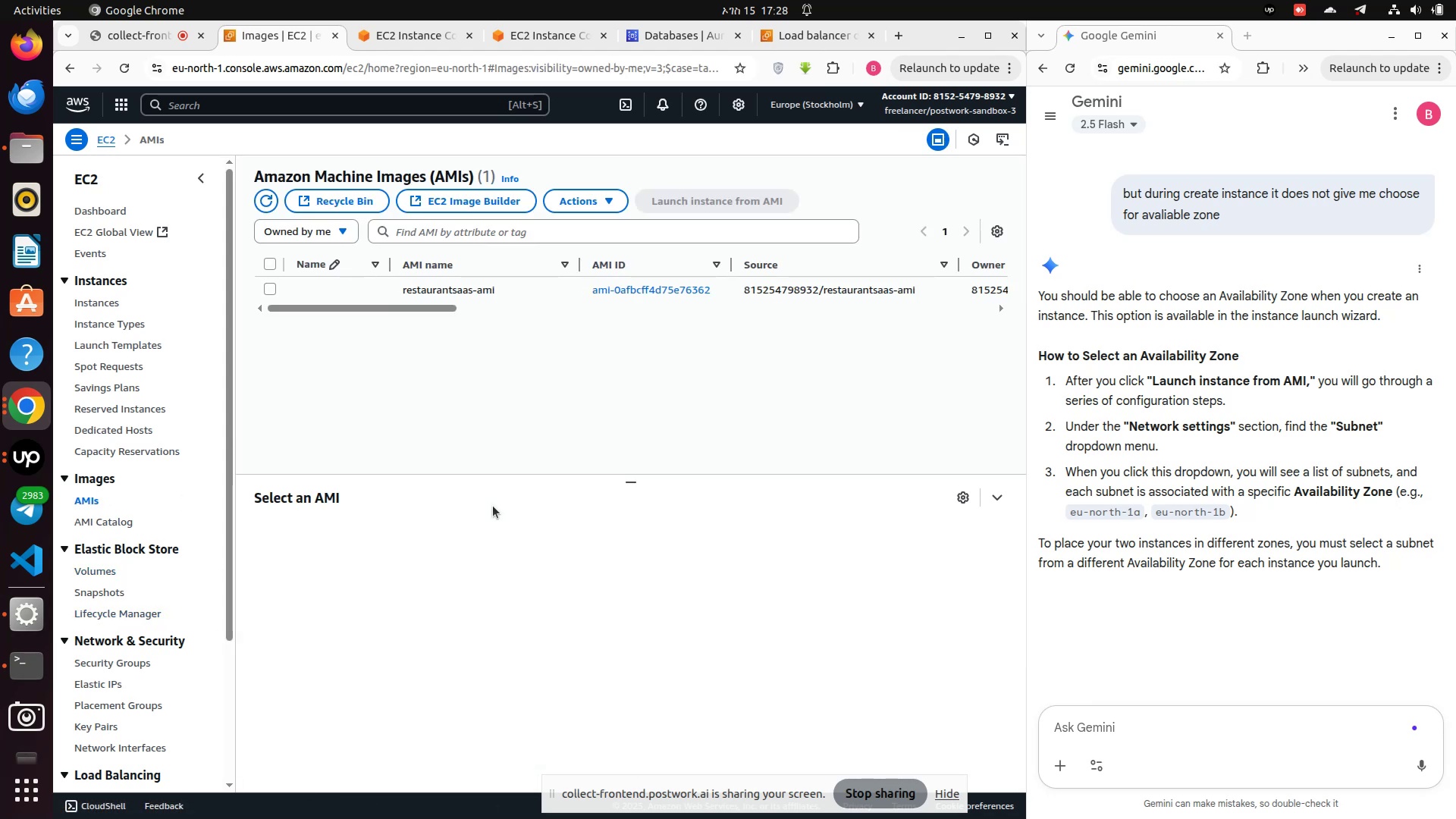 
left_click([636, 293])
 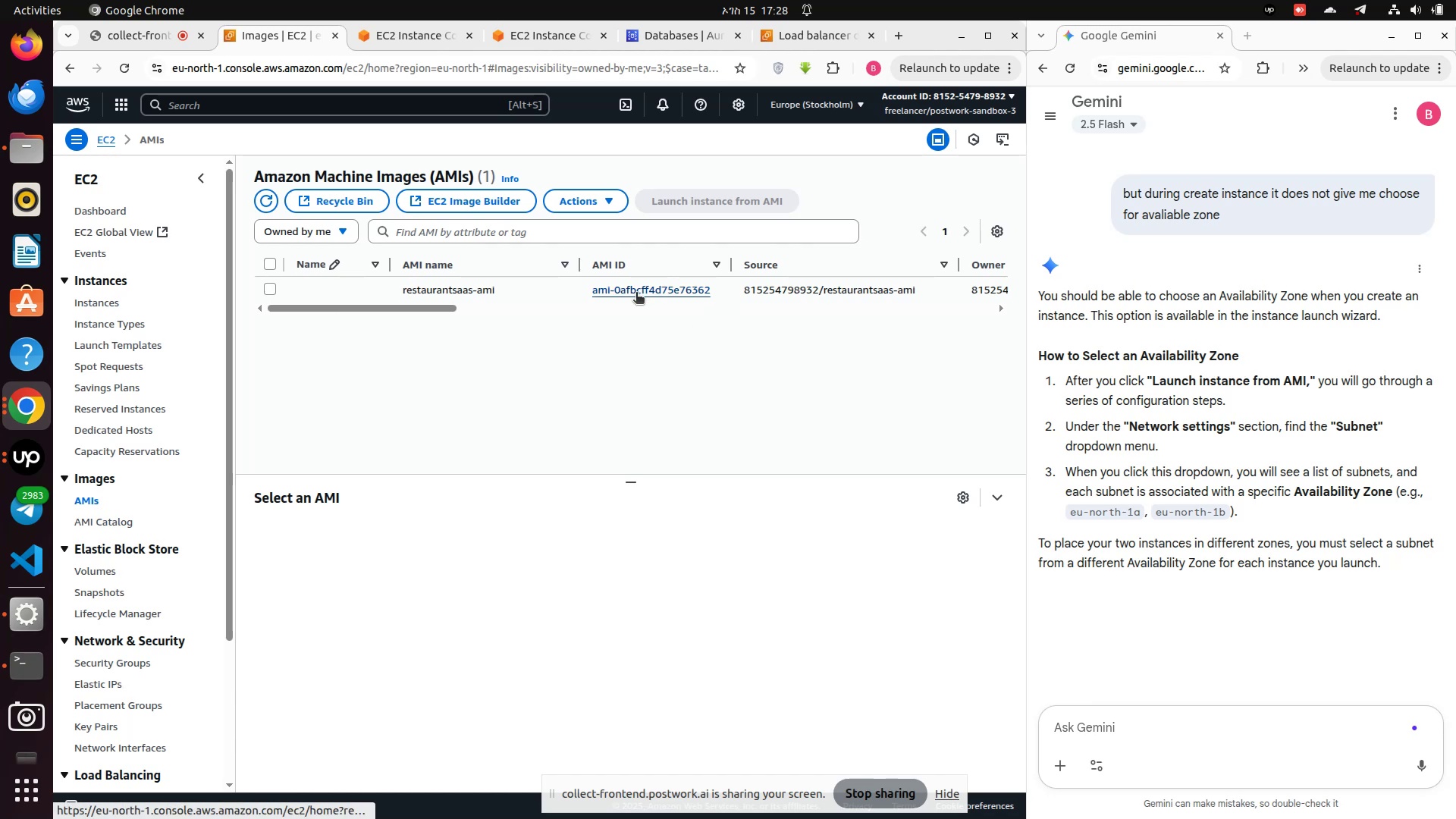 
scroll: coordinate [636, 293], scroll_direction: up, amount: 24.0
 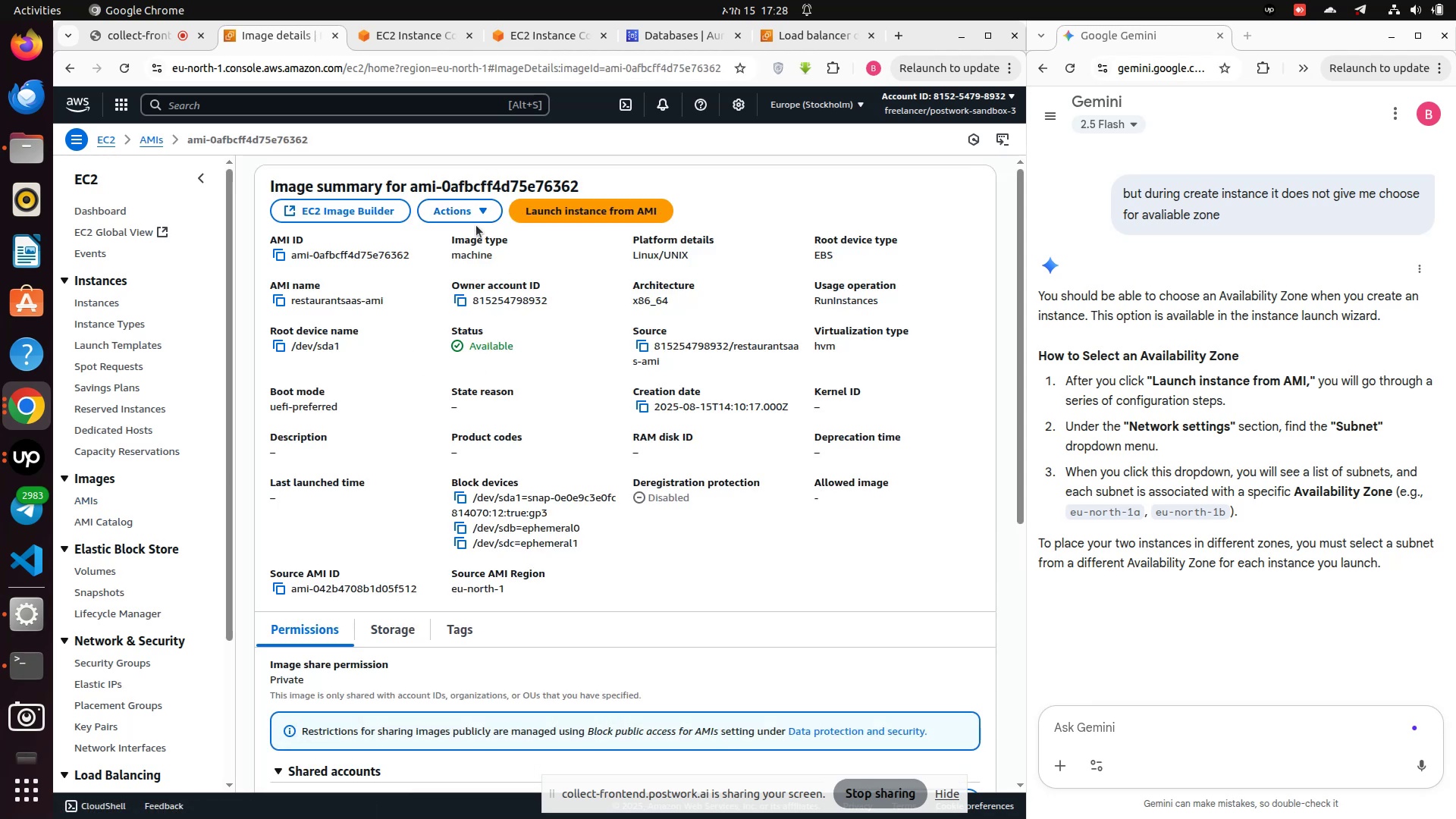 
left_click([550, 206])
 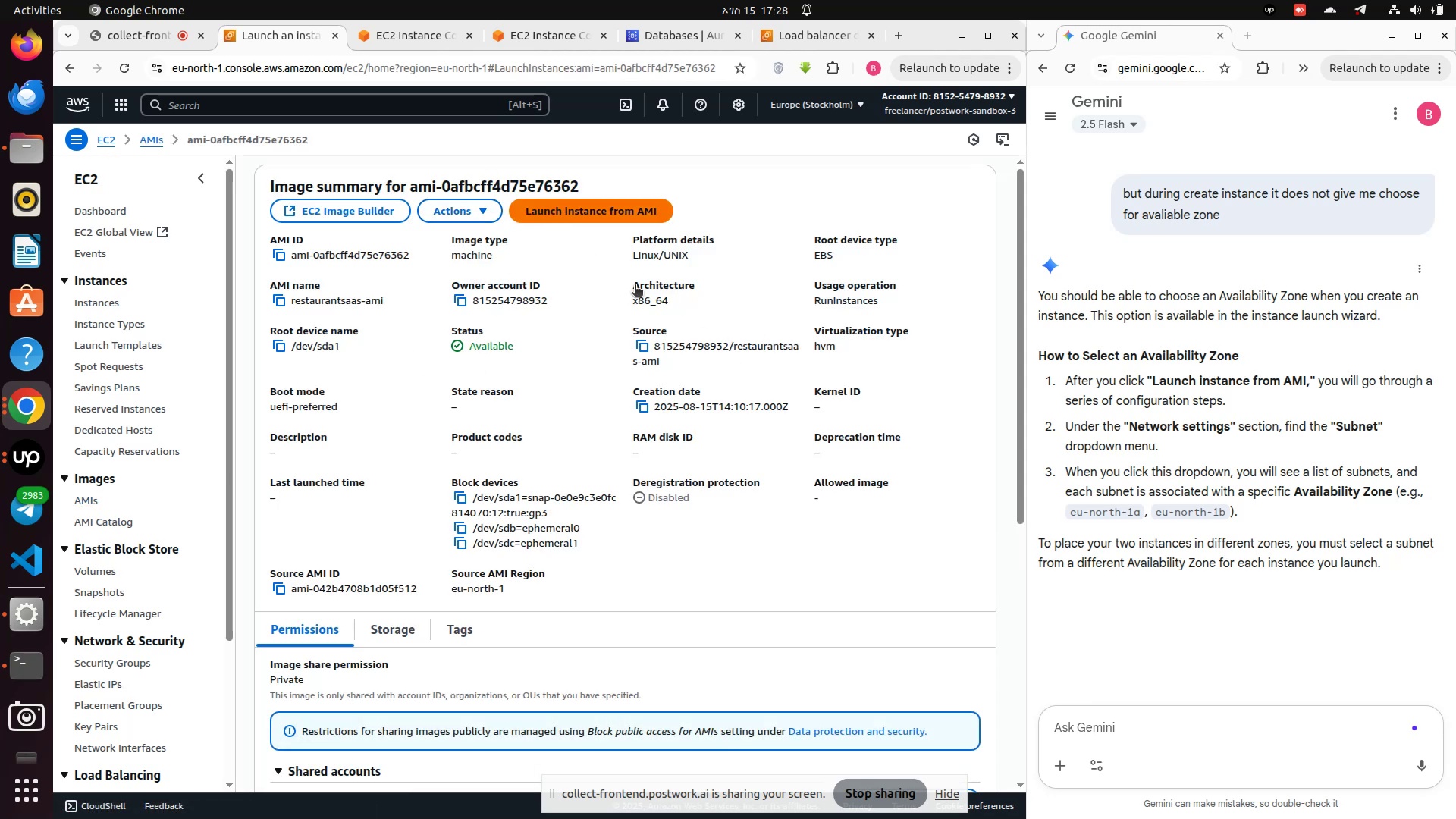 
scroll: coordinate [344, 558], scroll_direction: down, amount: 9.0
 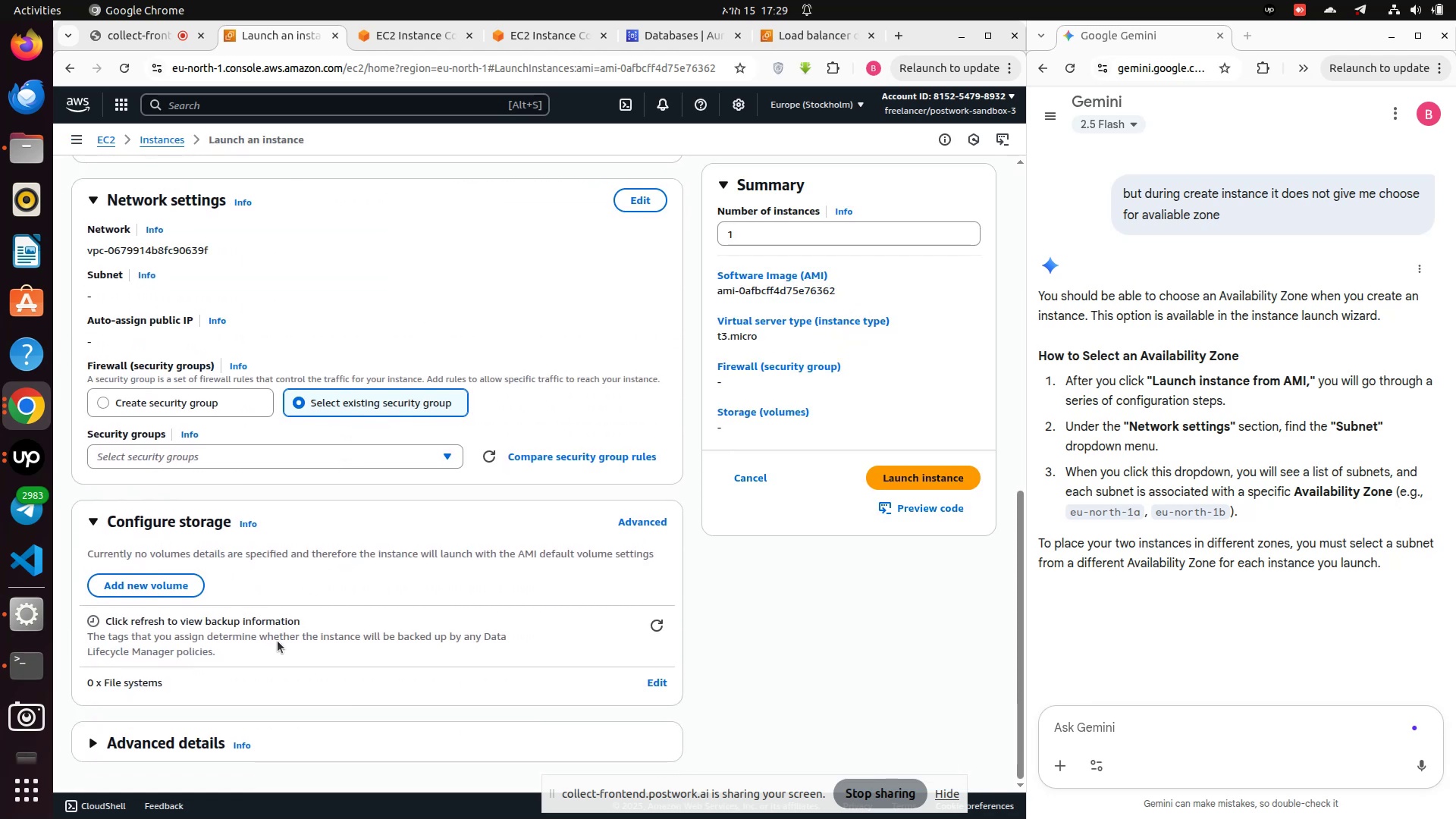 
scroll: coordinate [391, 384], scroll_direction: up, amount: 14.0
 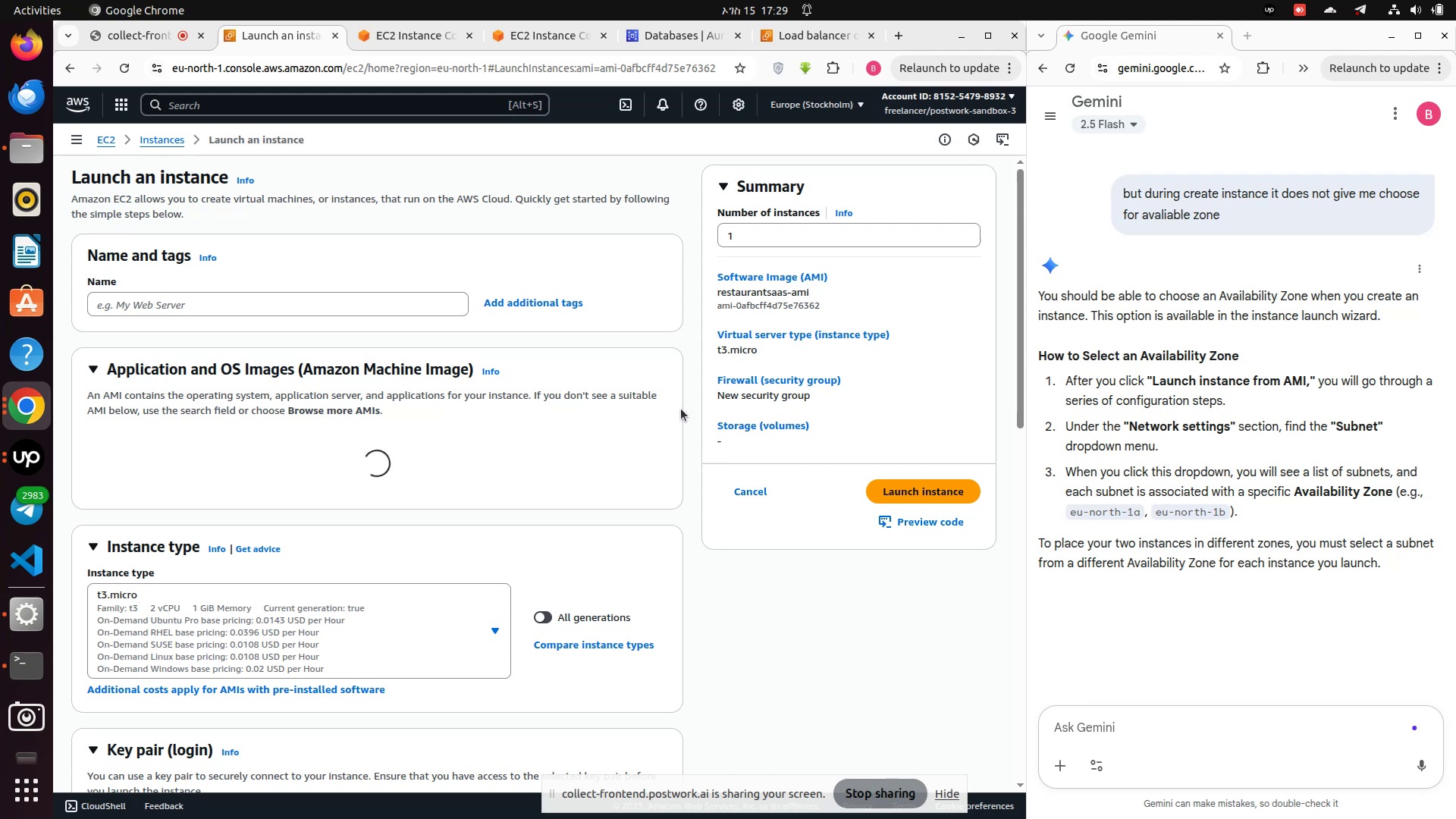 
wait(11.18)
 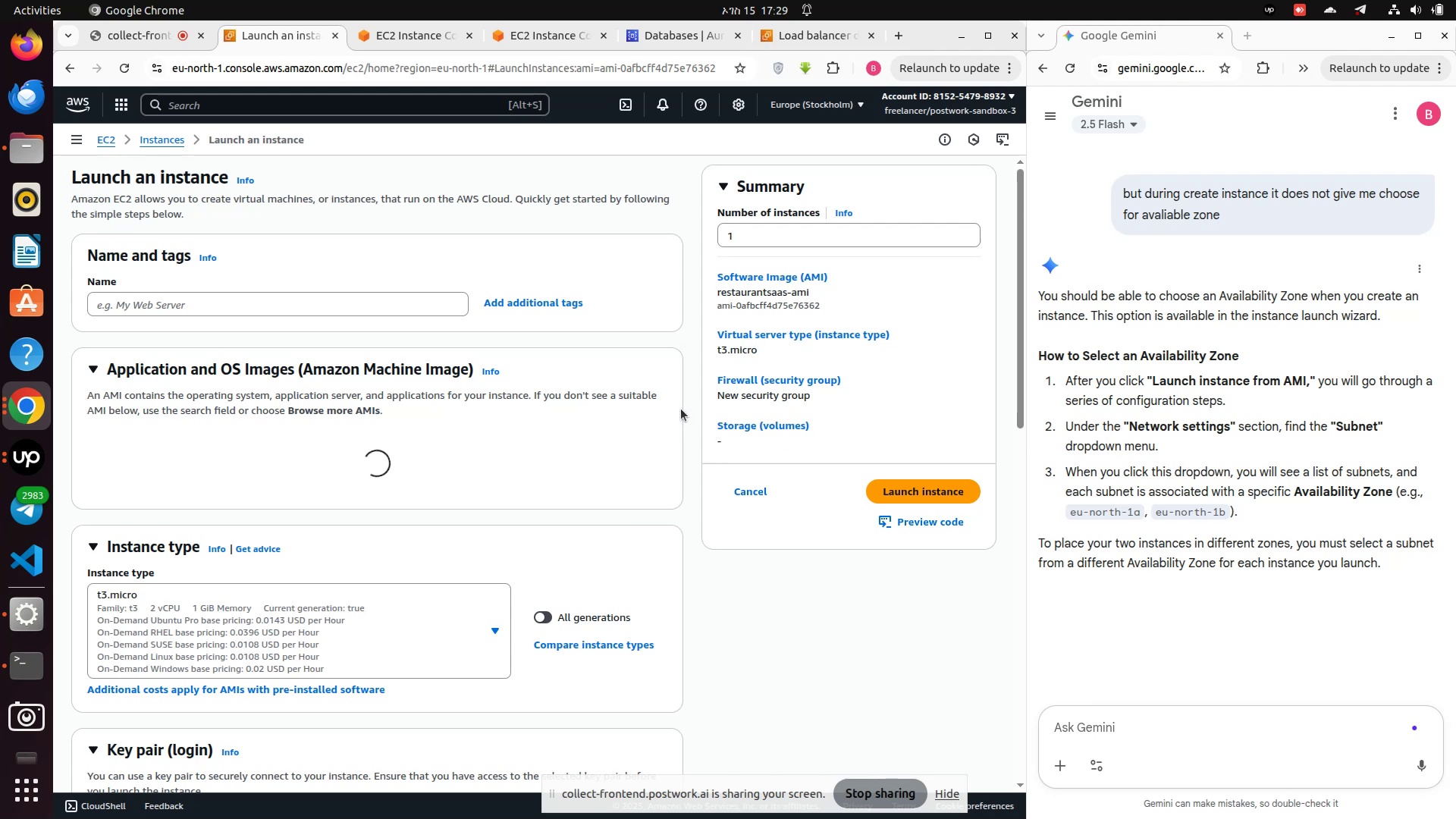 
left_click([255, 487])
 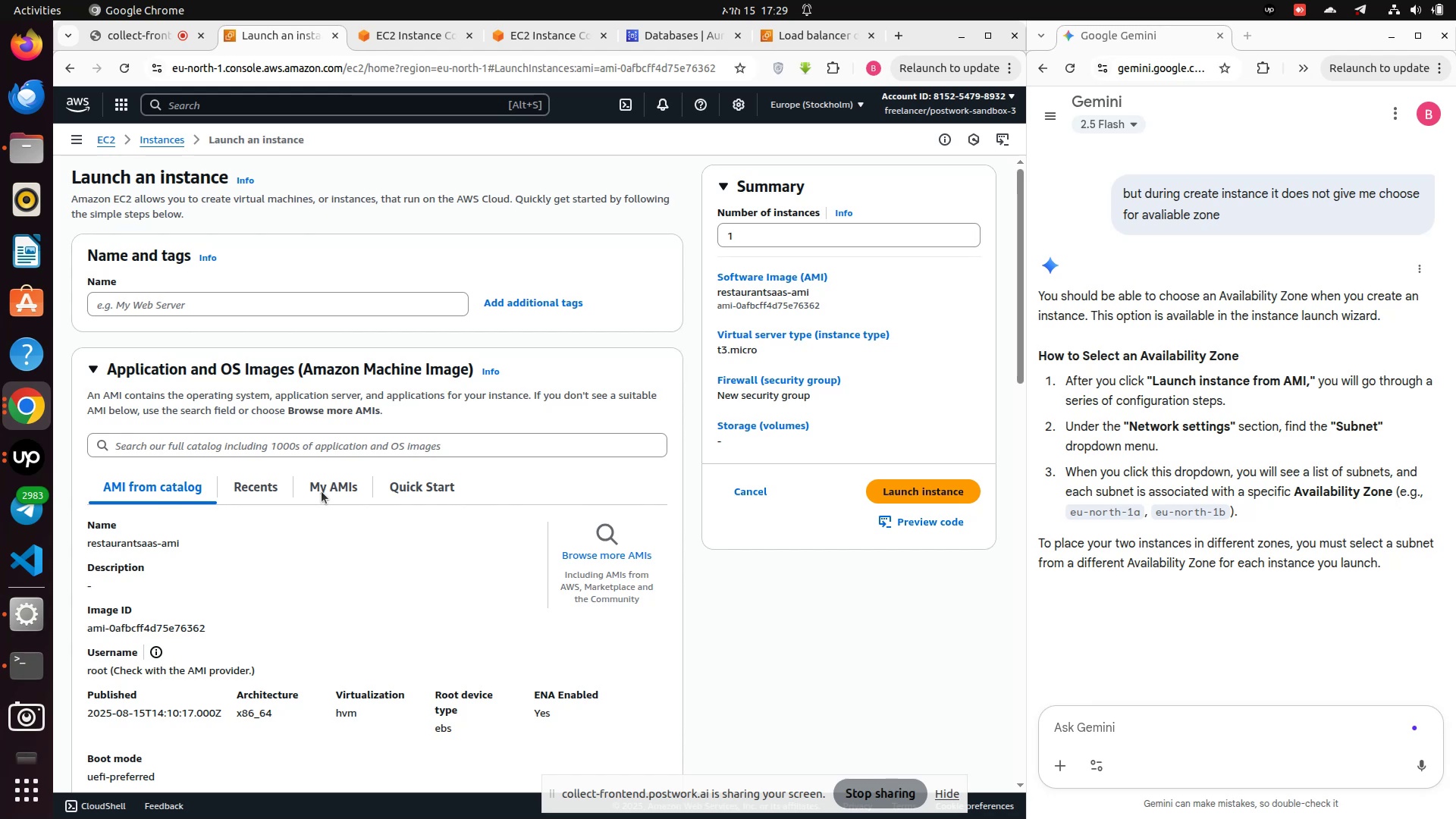 
scroll: coordinate [261, 491], scroll_direction: down, amount: 13.0
 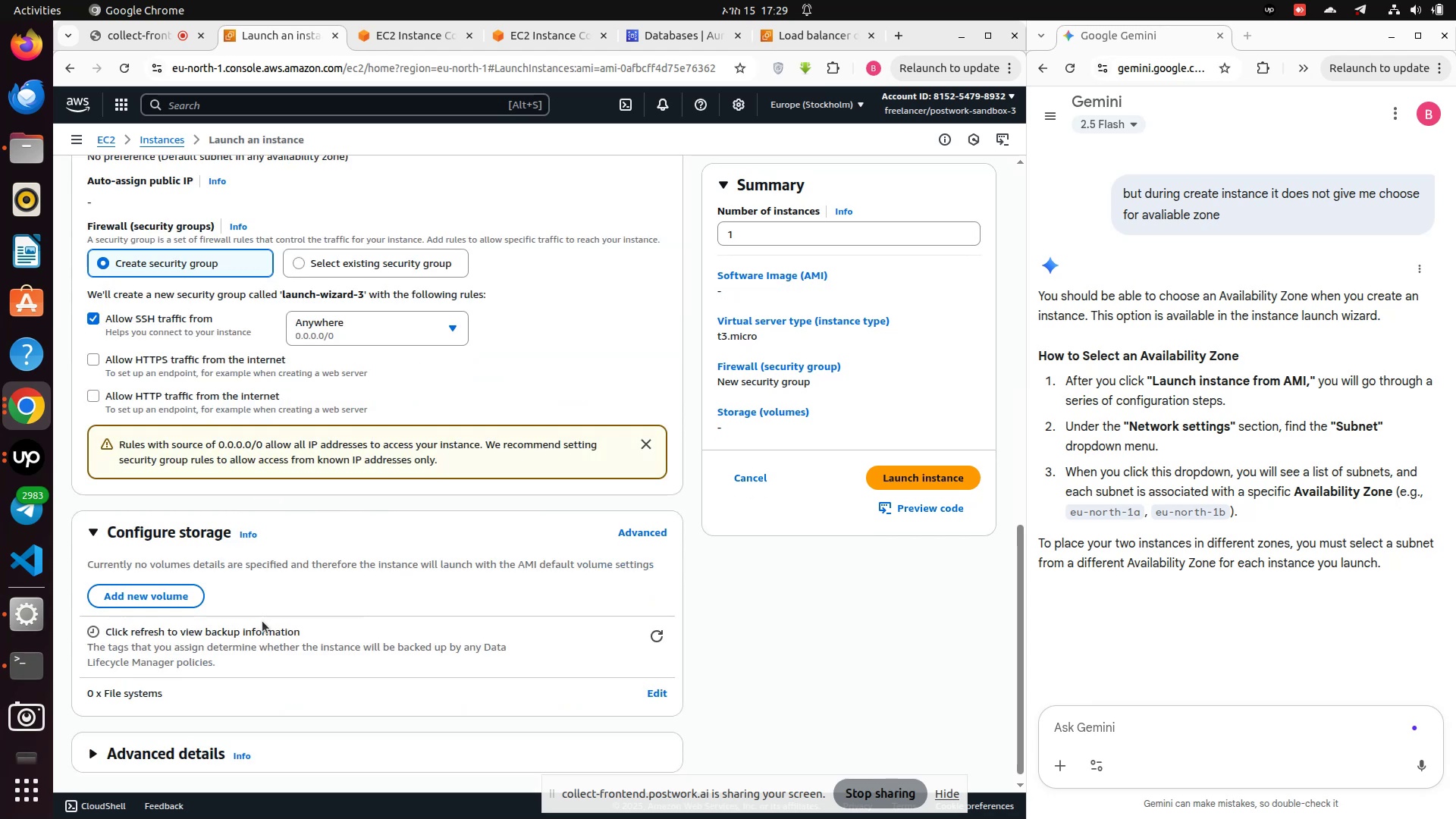 
scroll: coordinate [326, 604], scroll_direction: down, amount: 31.0
 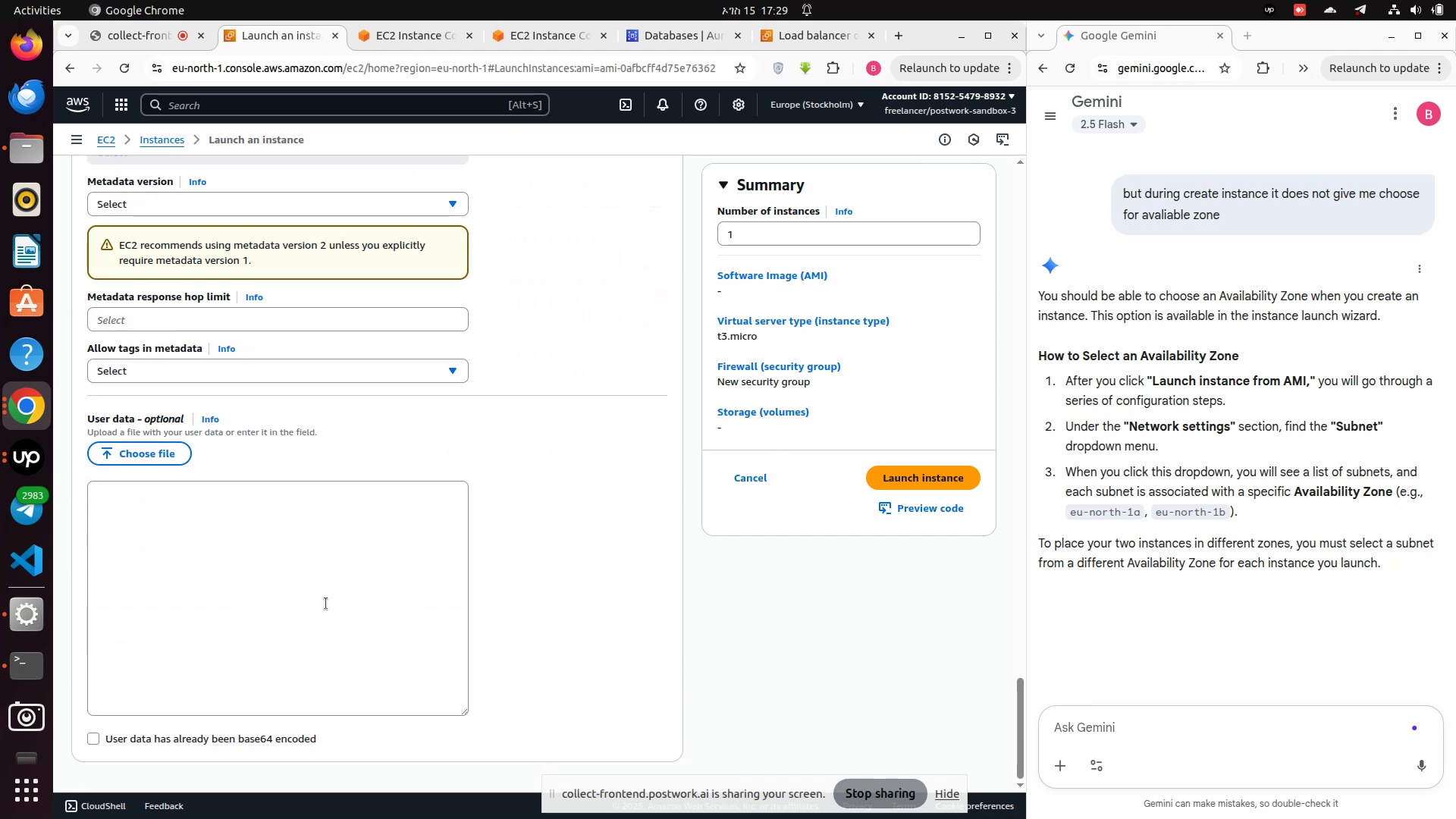 
scroll: coordinate [326, 604], scroll_direction: up, amount: 25.0
 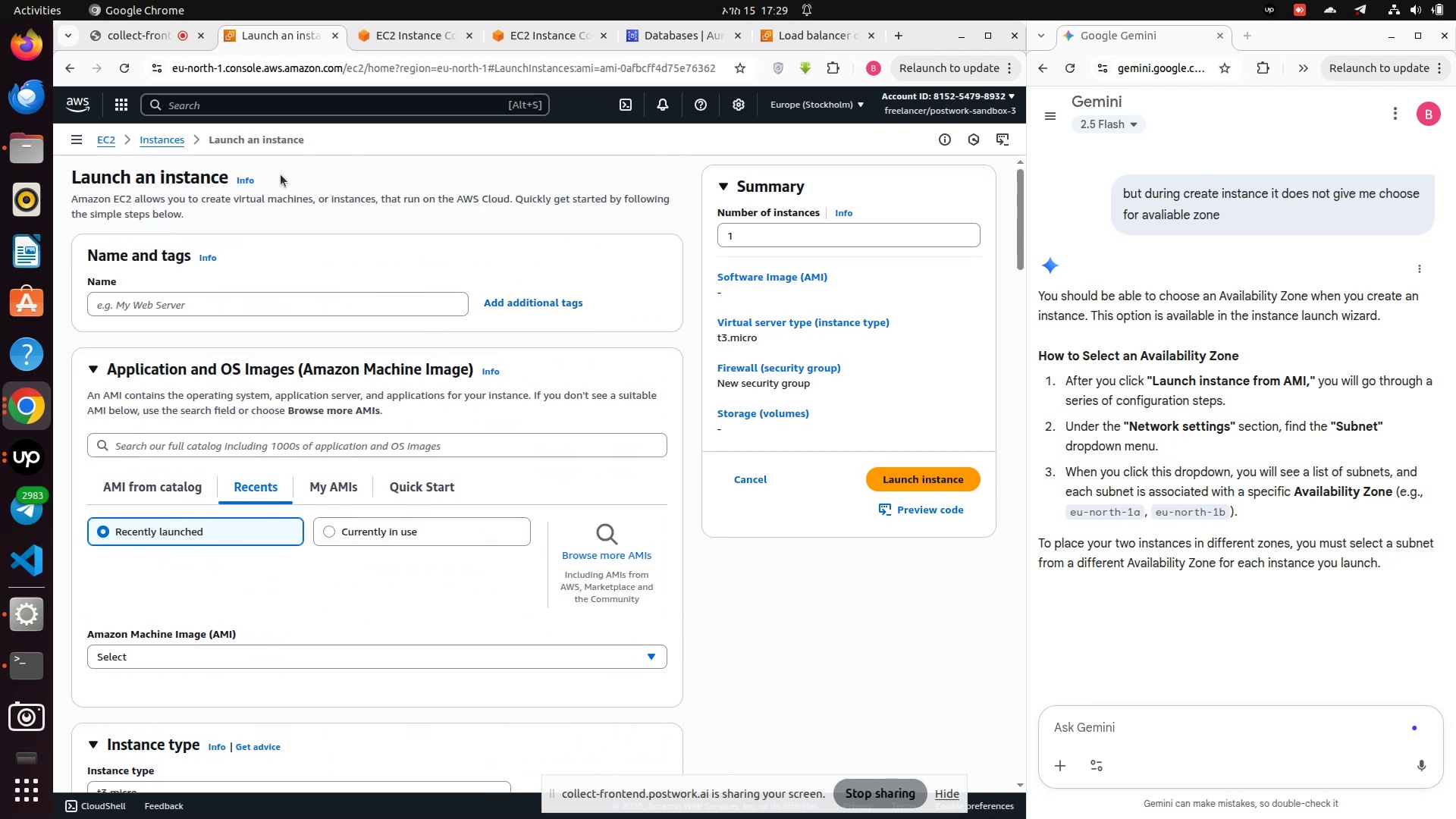 
left_click([150, 142])
 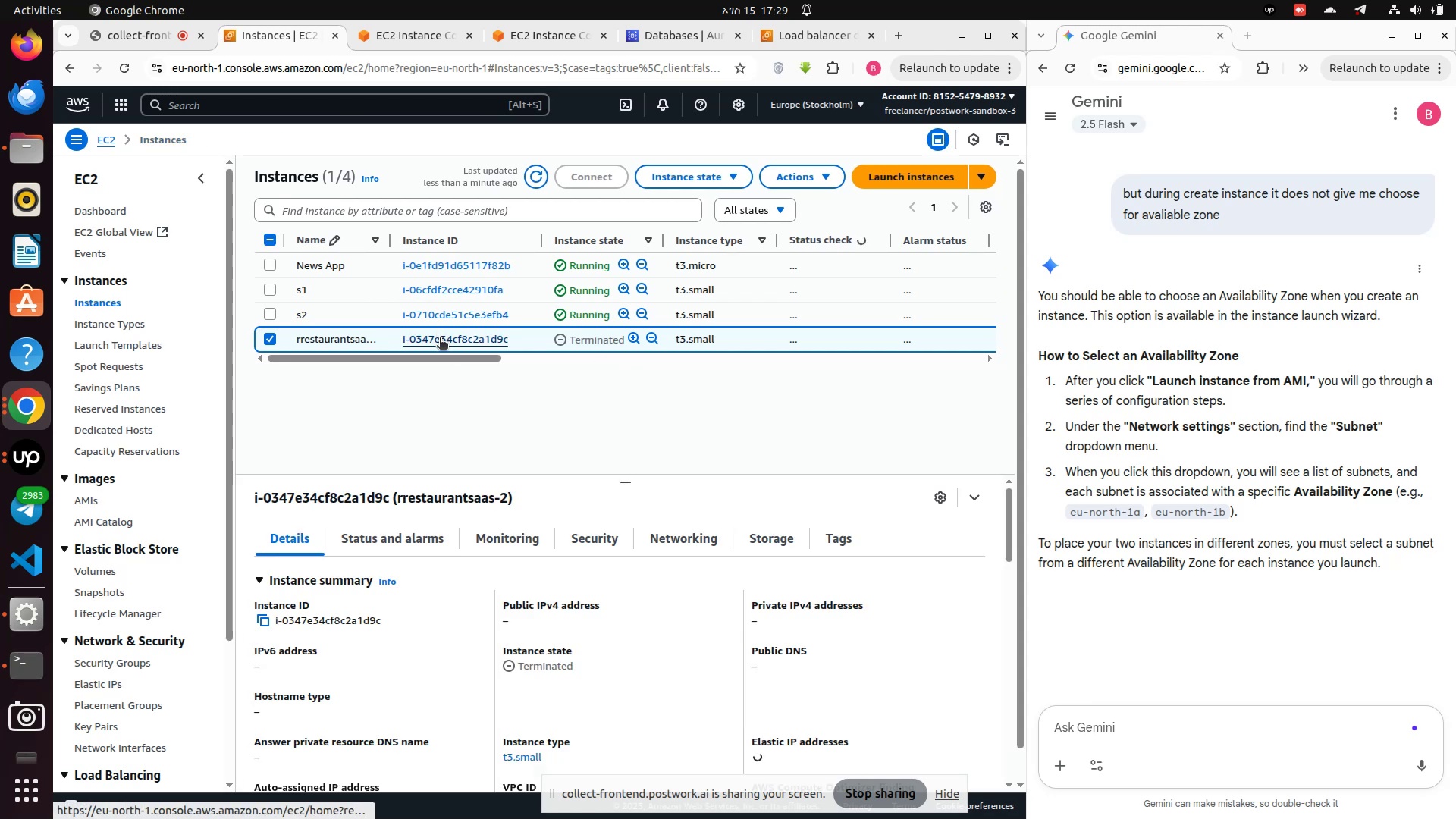 
wait(5.02)
 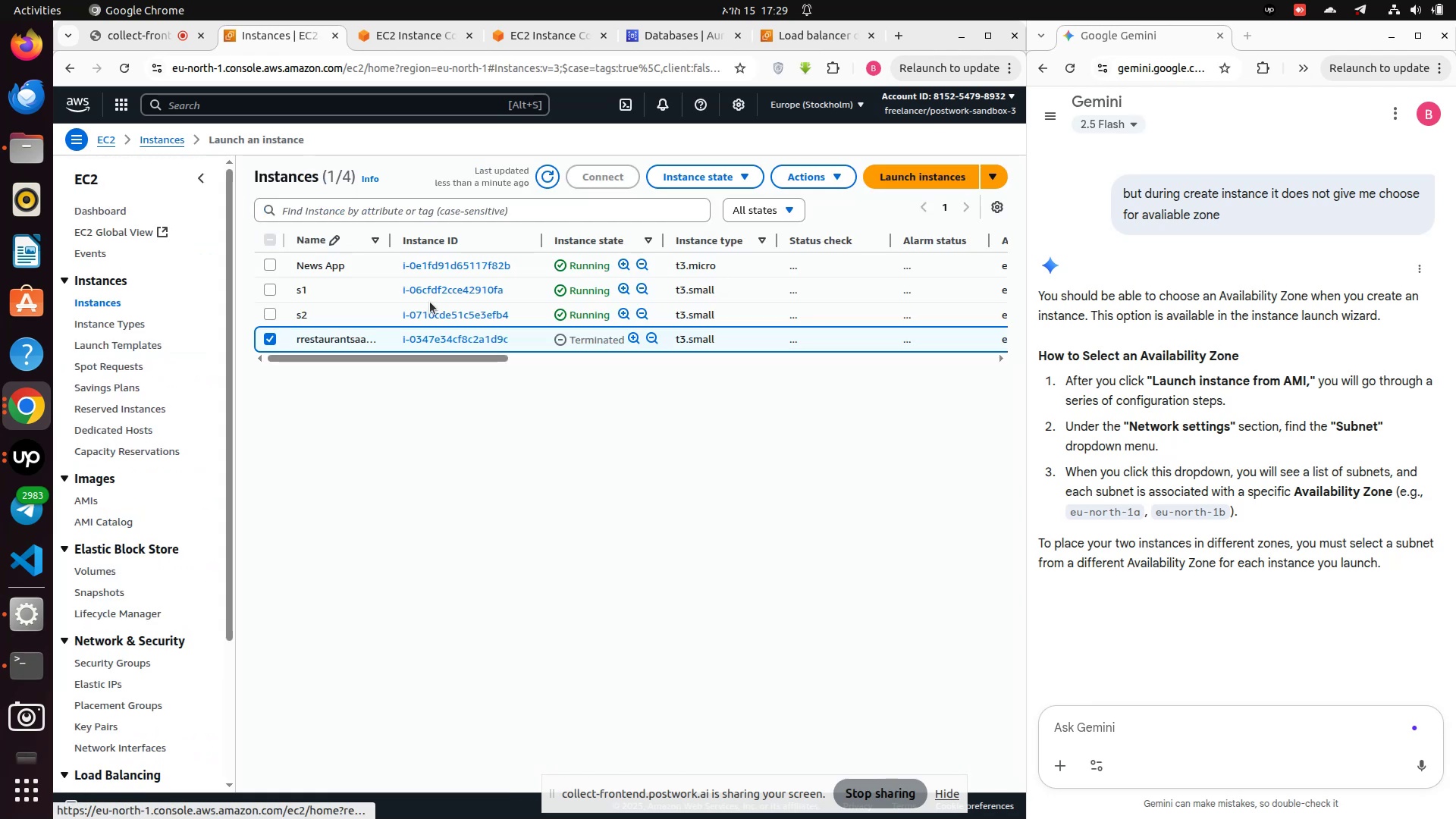 
left_click([425, 310])
 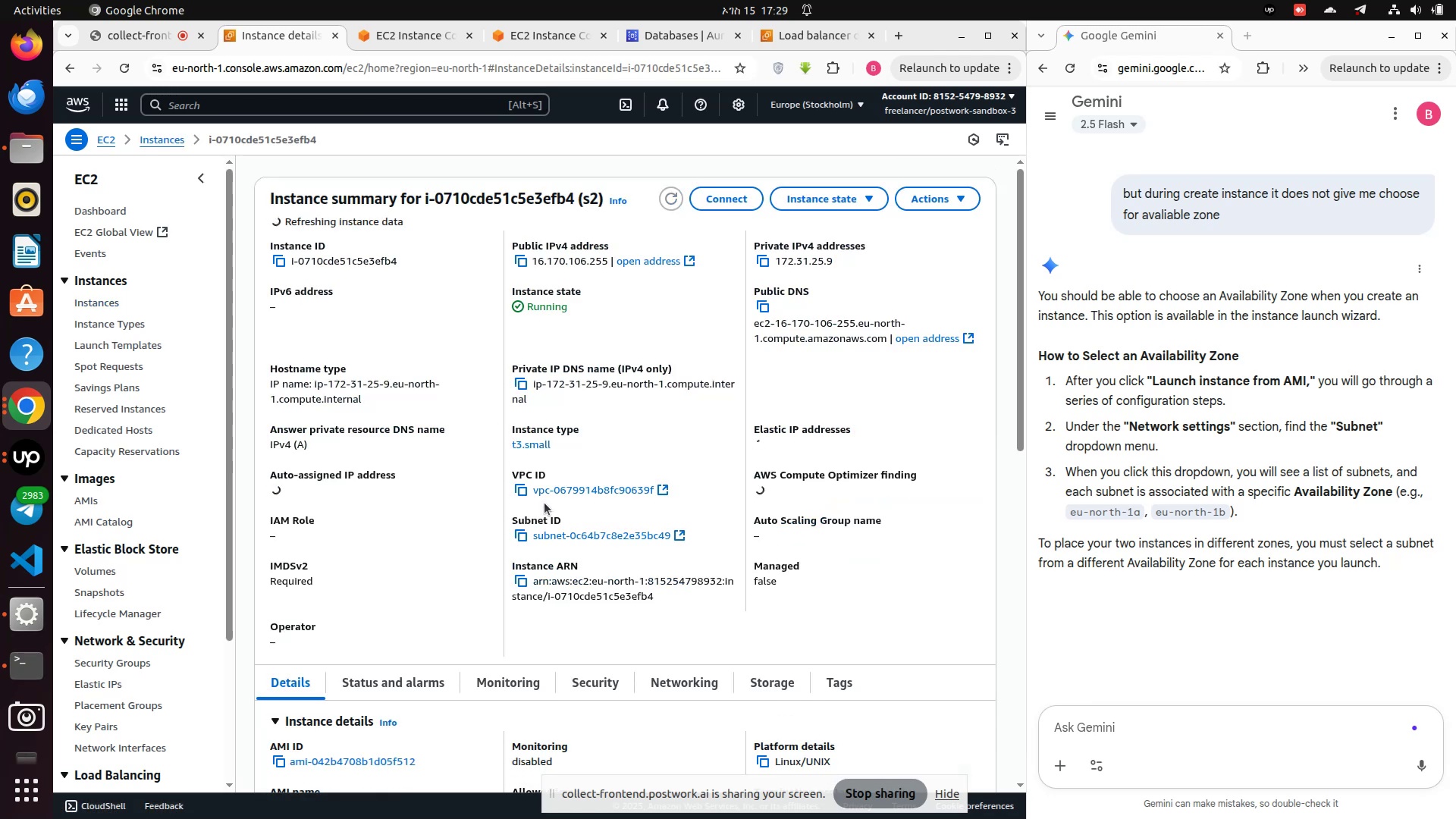 
scroll: coordinate [574, 457], scroll_direction: down, amount: 2.0
 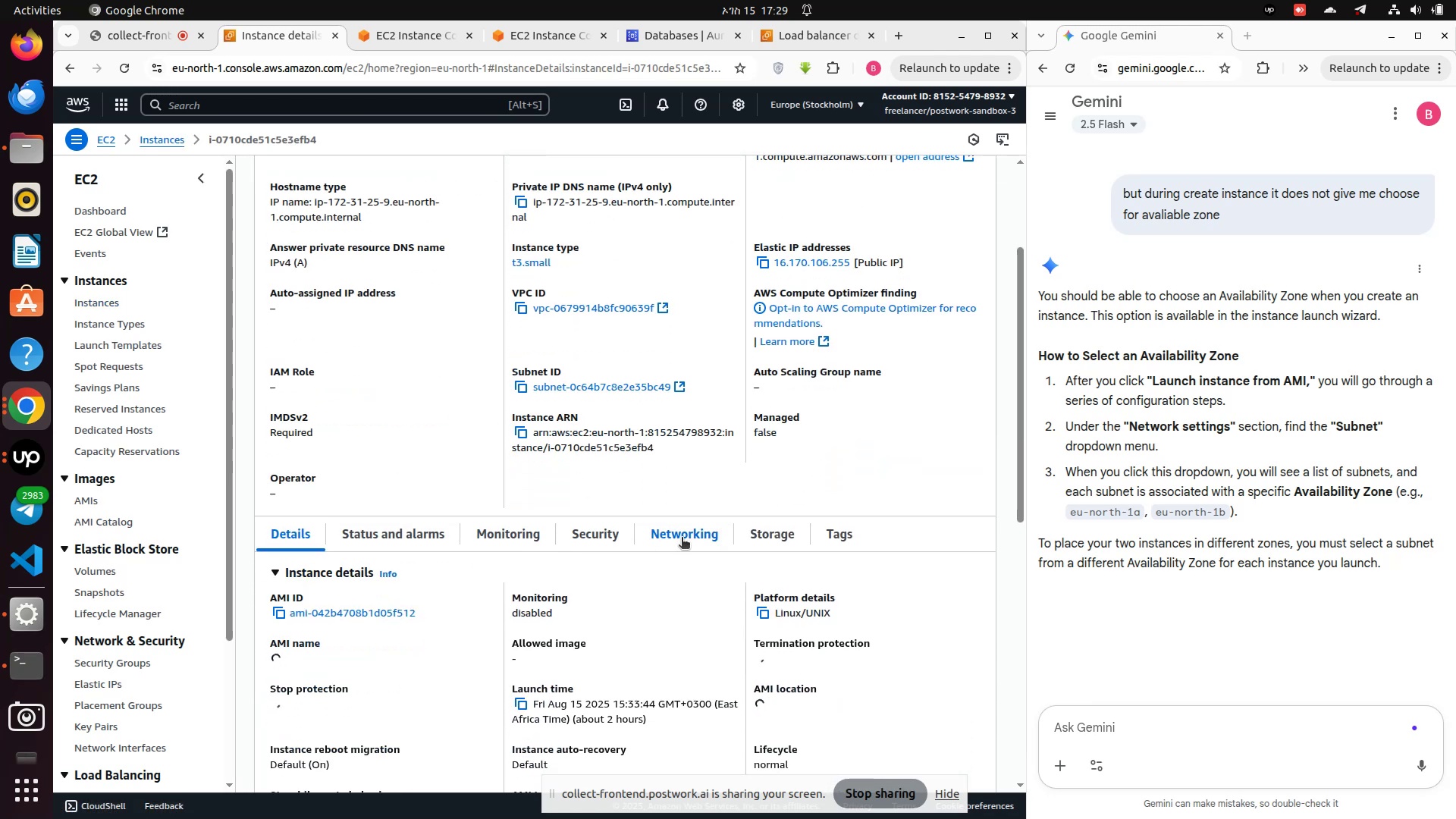 
left_click([690, 537])
 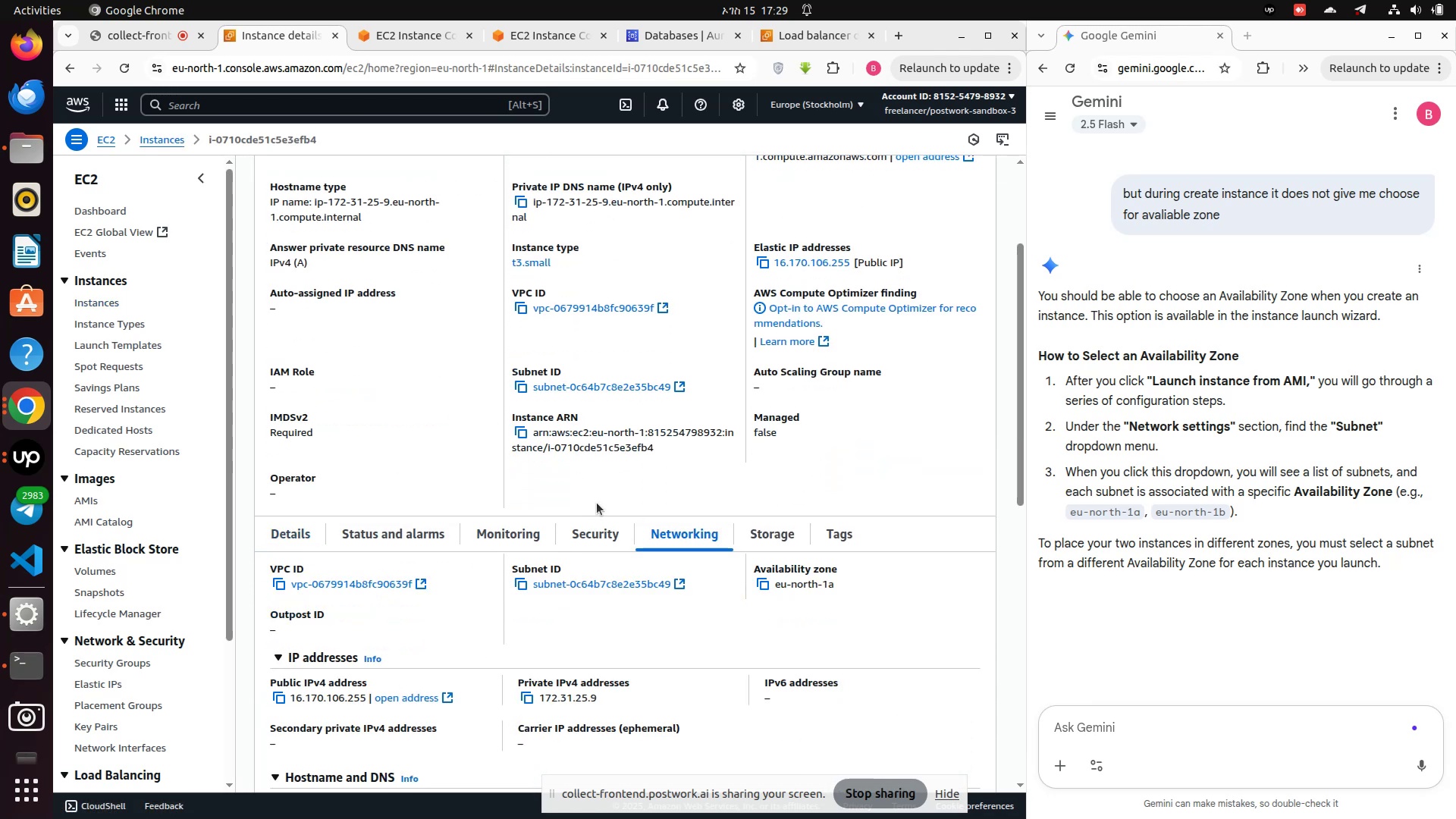 
scroll: coordinate [618, 514], scroll_direction: down, amount: 1.0
 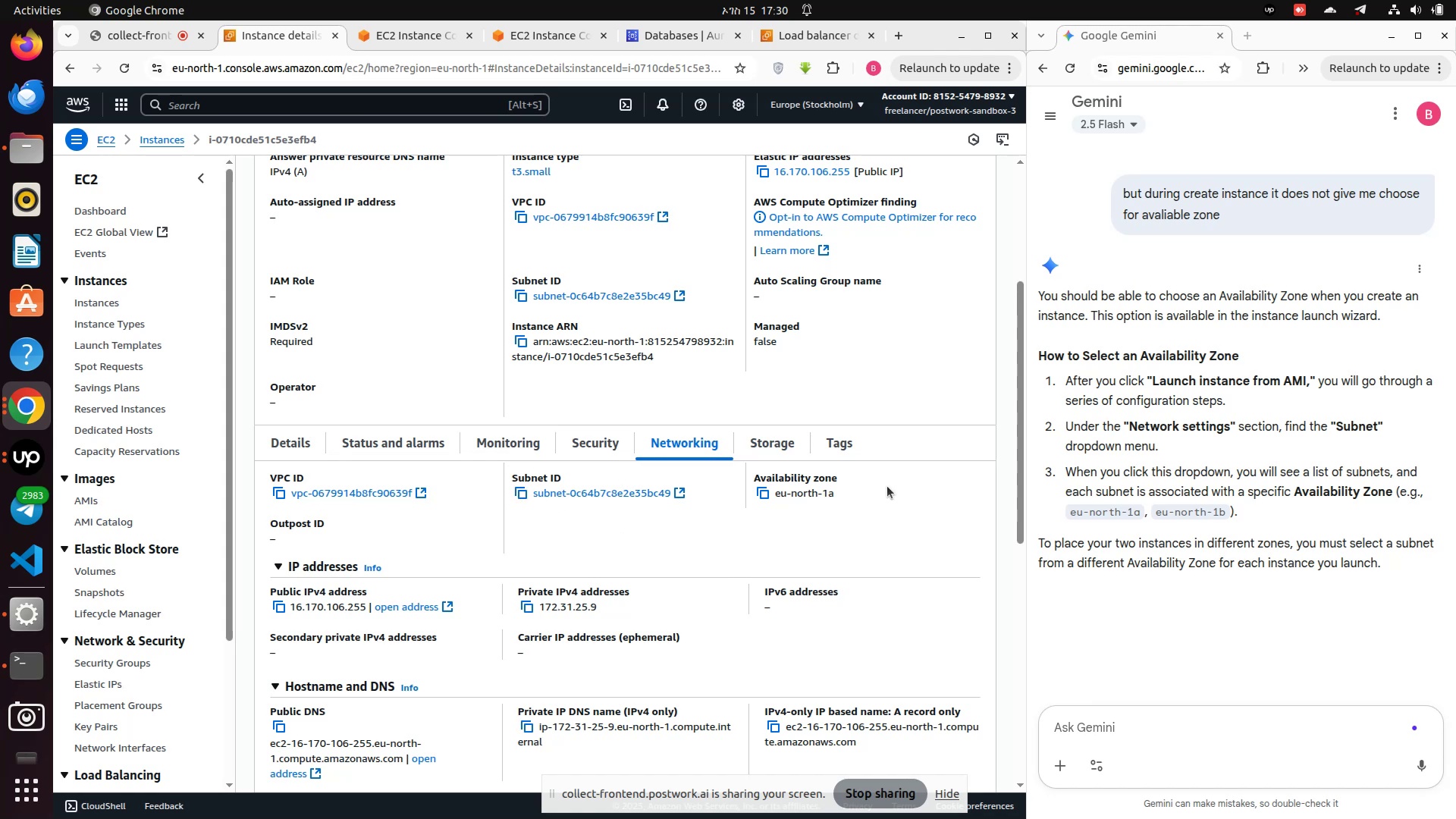 
left_click([784, 478])
 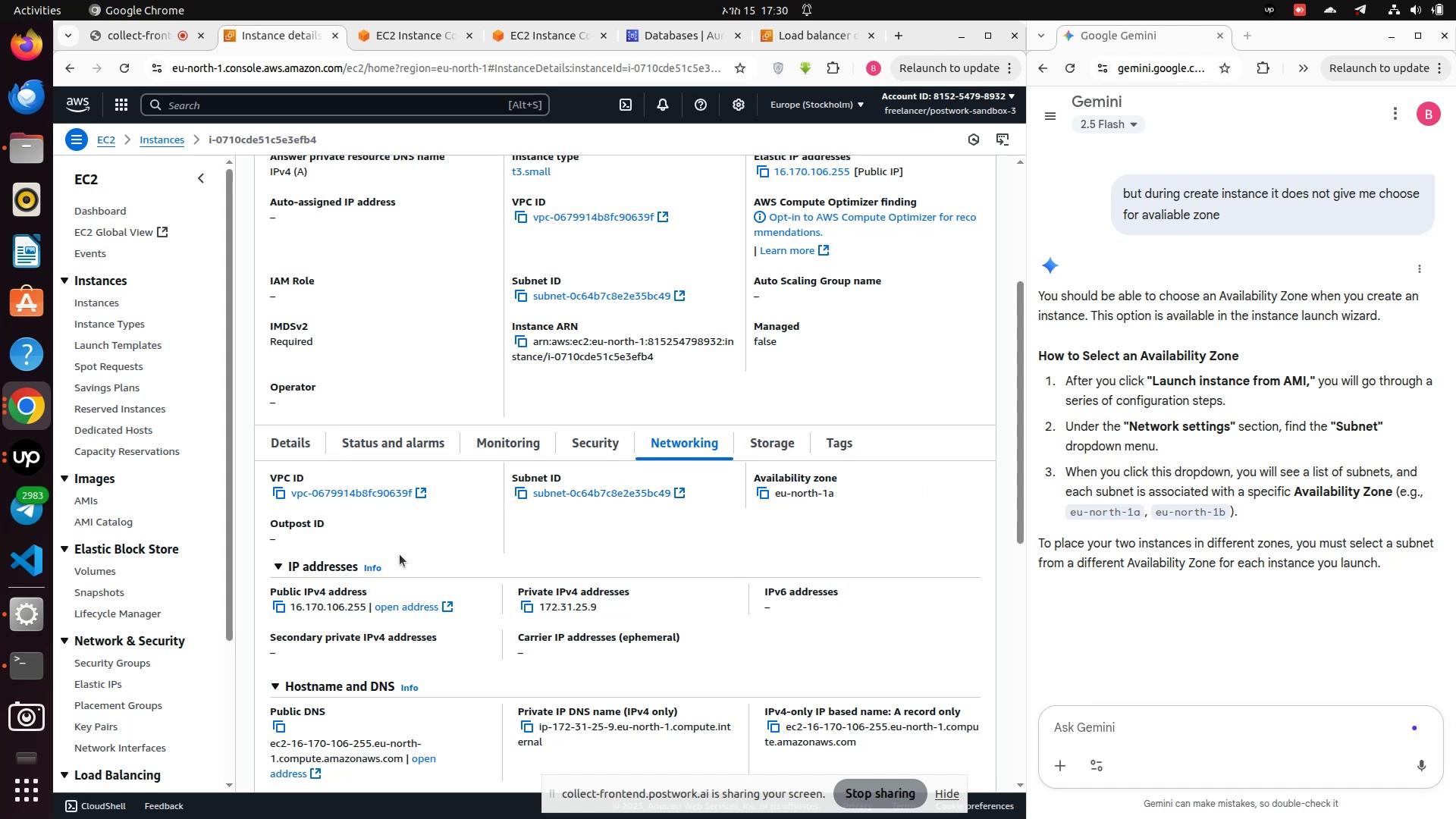 
scroll: coordinate [441, 543], scroll_direction: down, amount: 4.0
 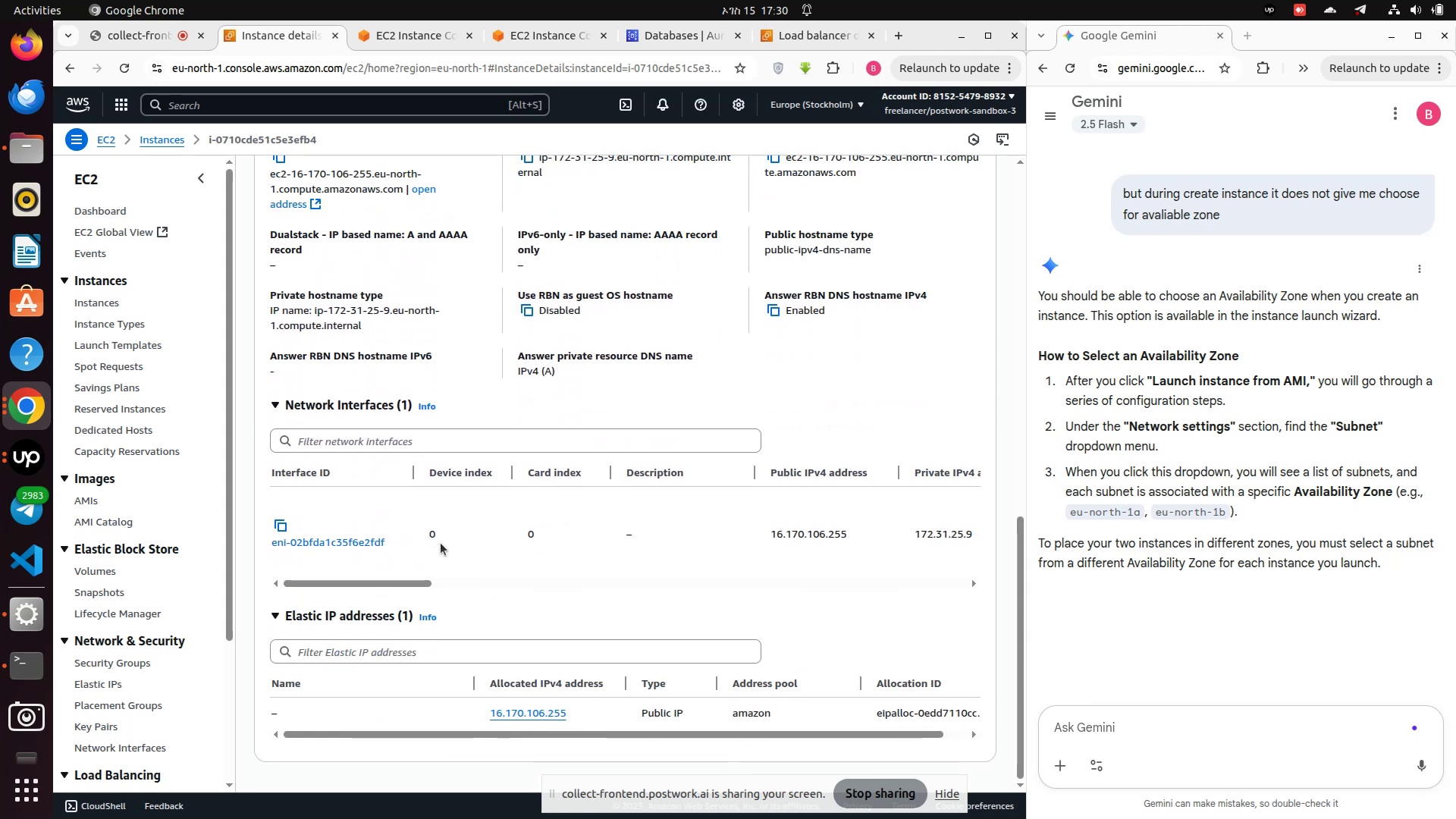 
scroll: coordinate [258, 295], scroll_direction: up, amount: 22.0
 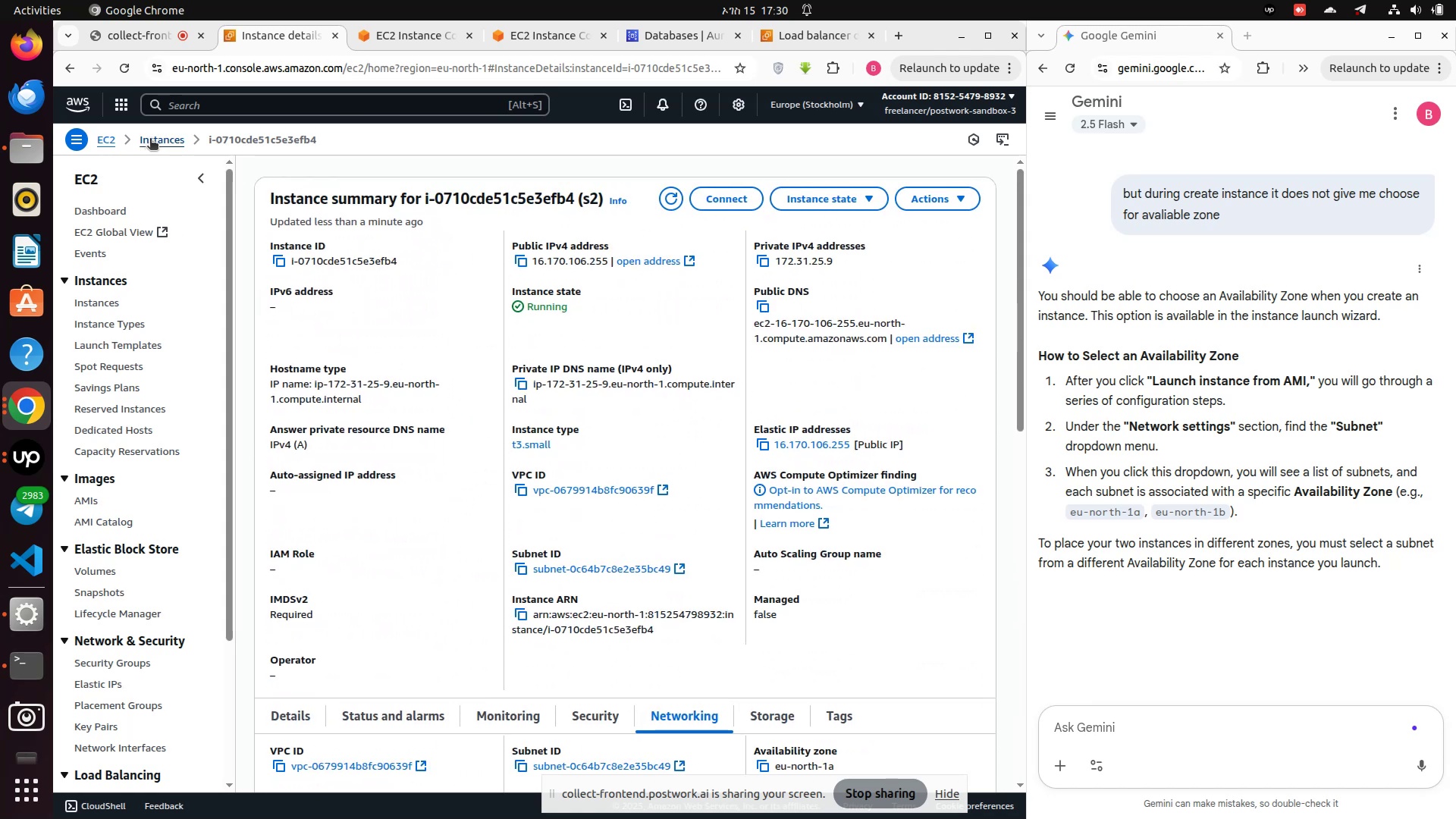 
left_click([151, 140])
 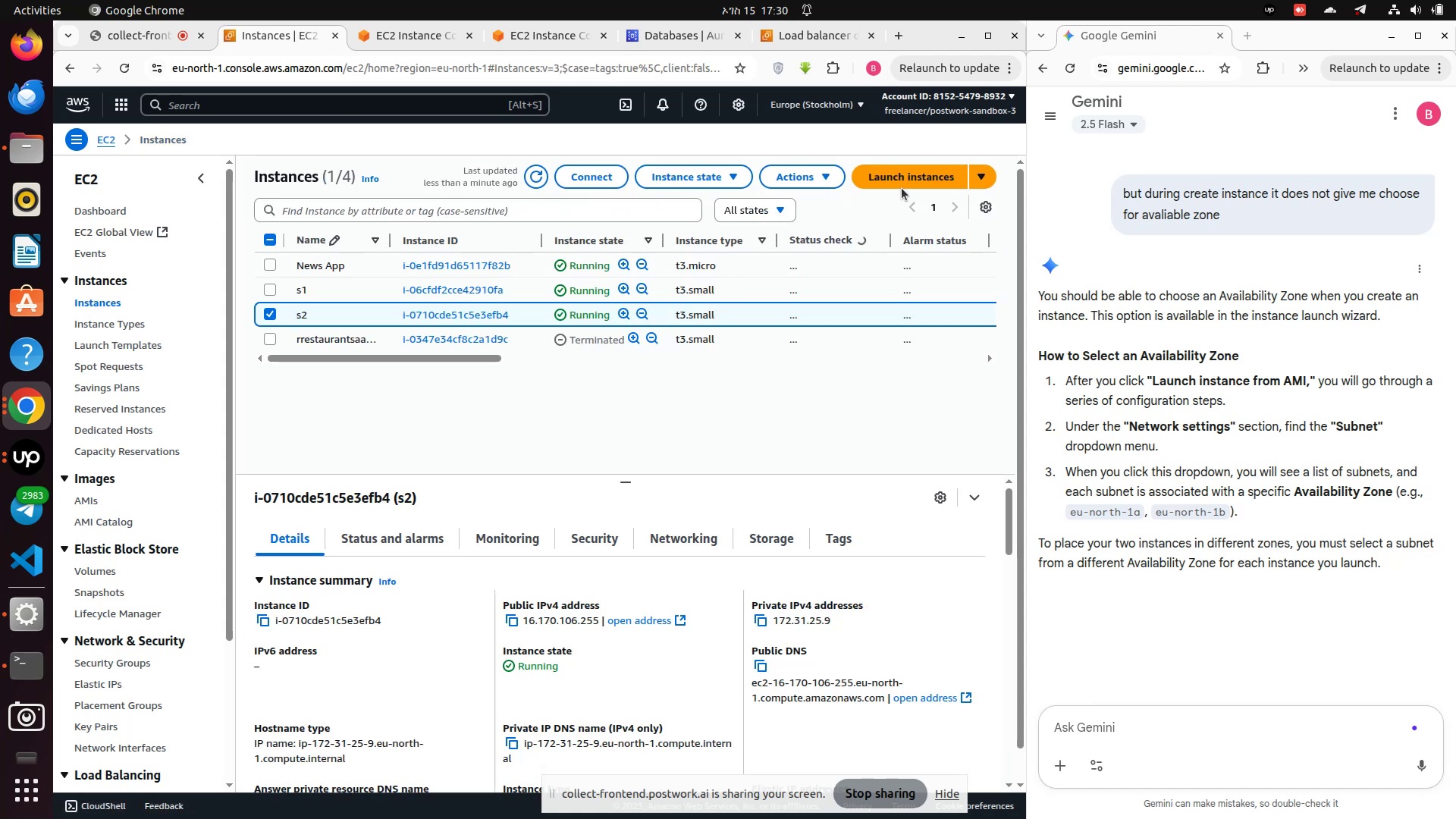 
left_click([899, 174])
 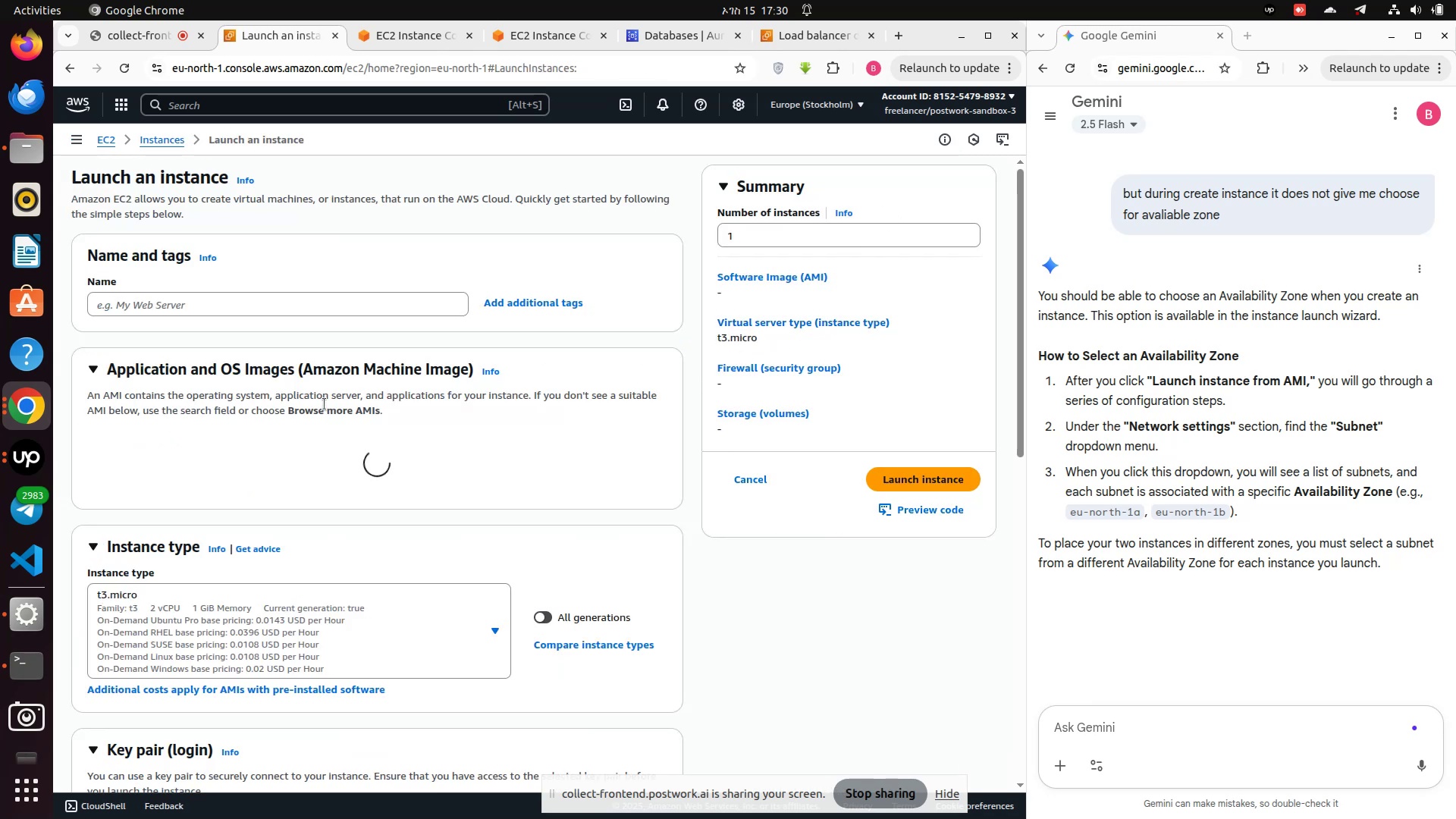 
wait(11.36)
 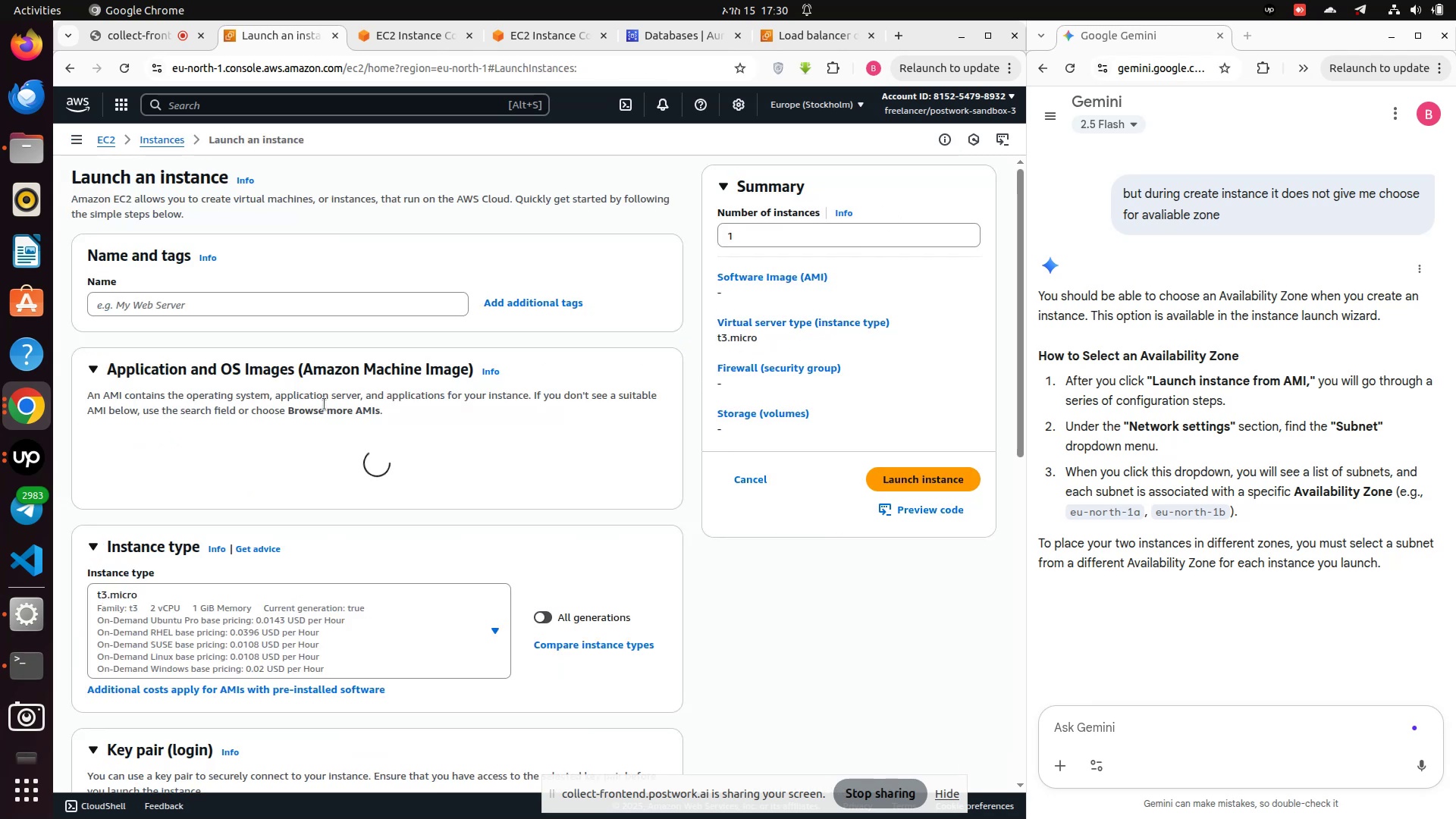 
scroll: coordinate [188, 635], scroll_direction: down, amount: 5.0
 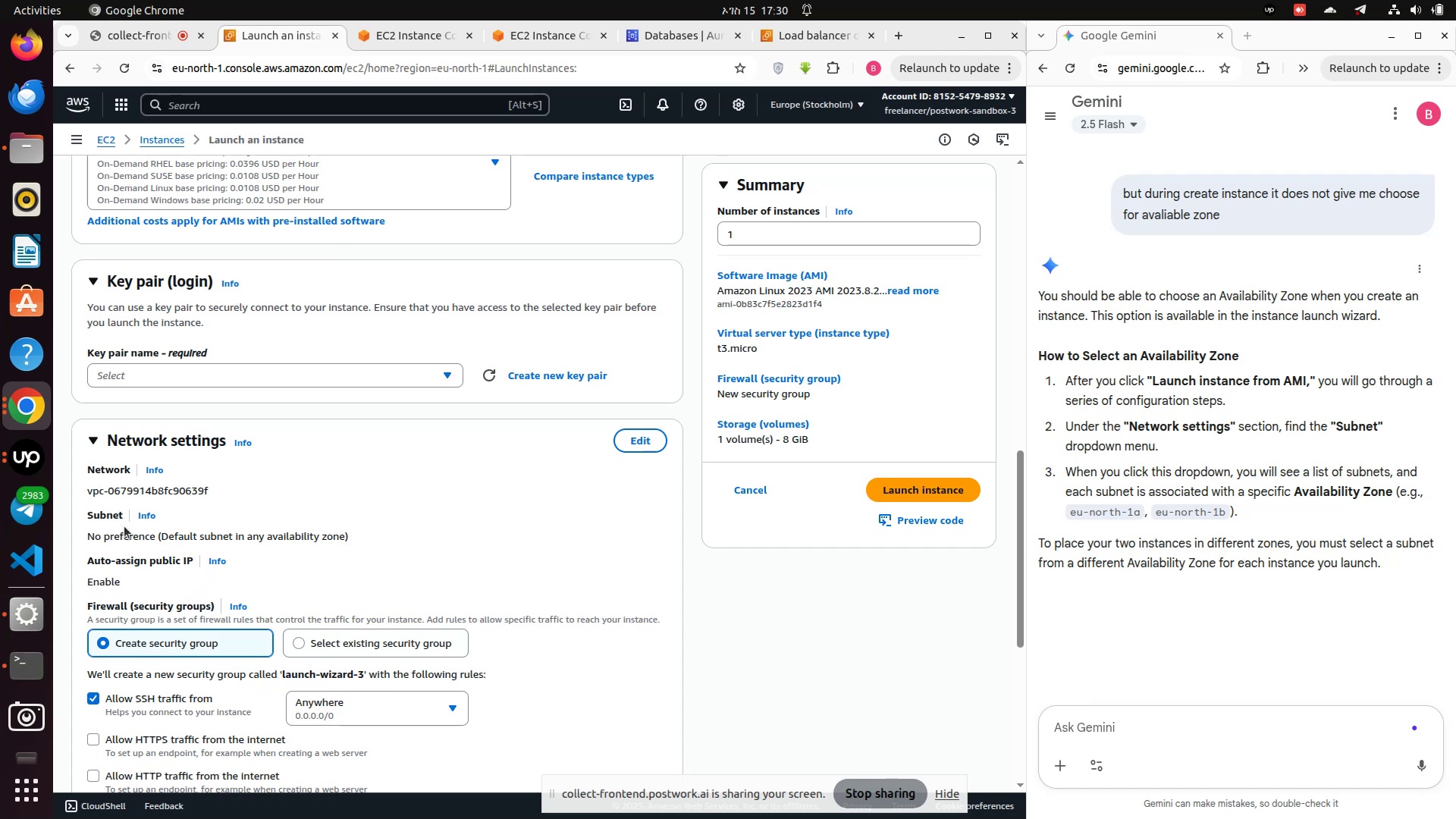 
wait(7.46)
 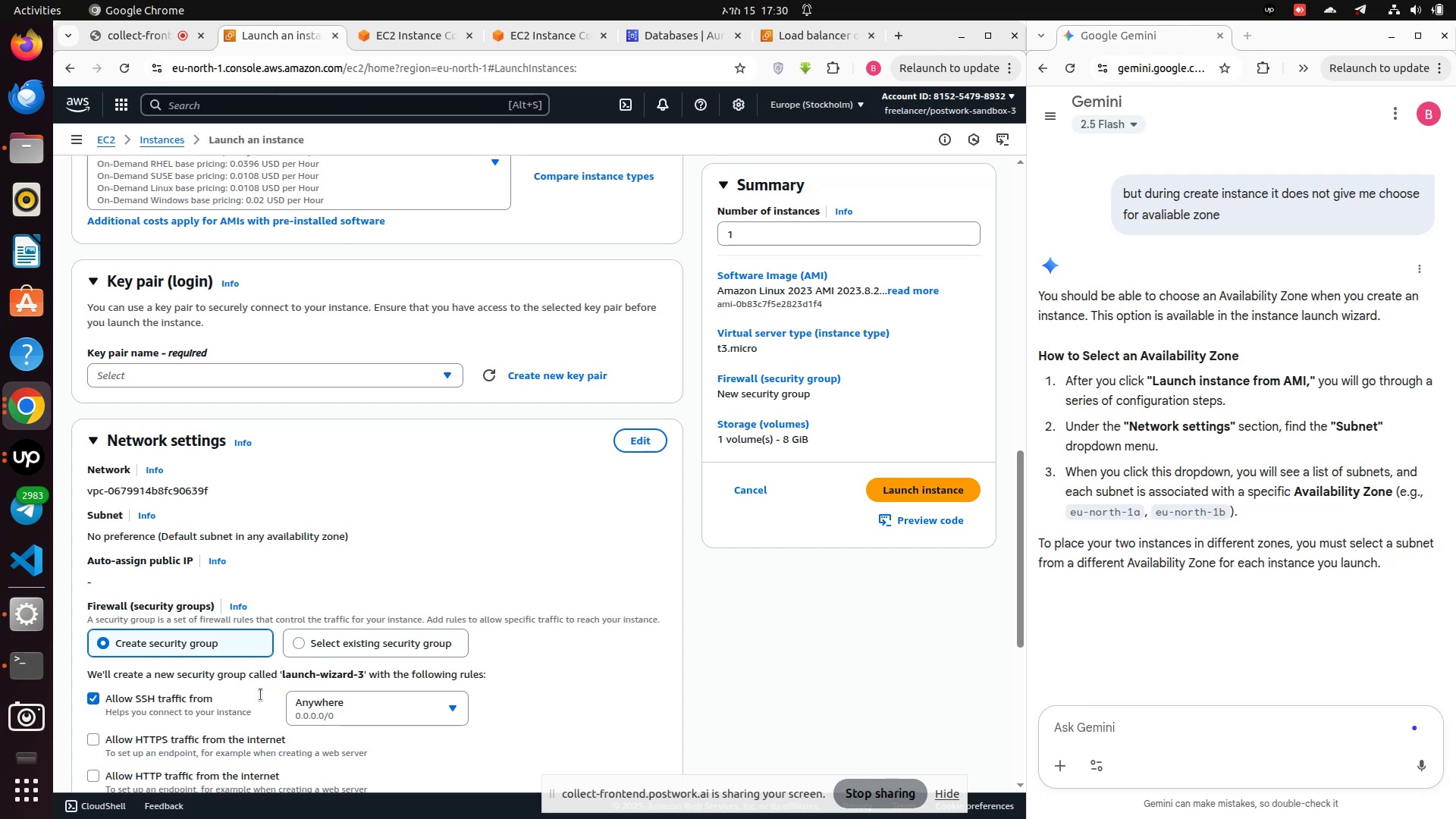 
left_click([143, 513])
 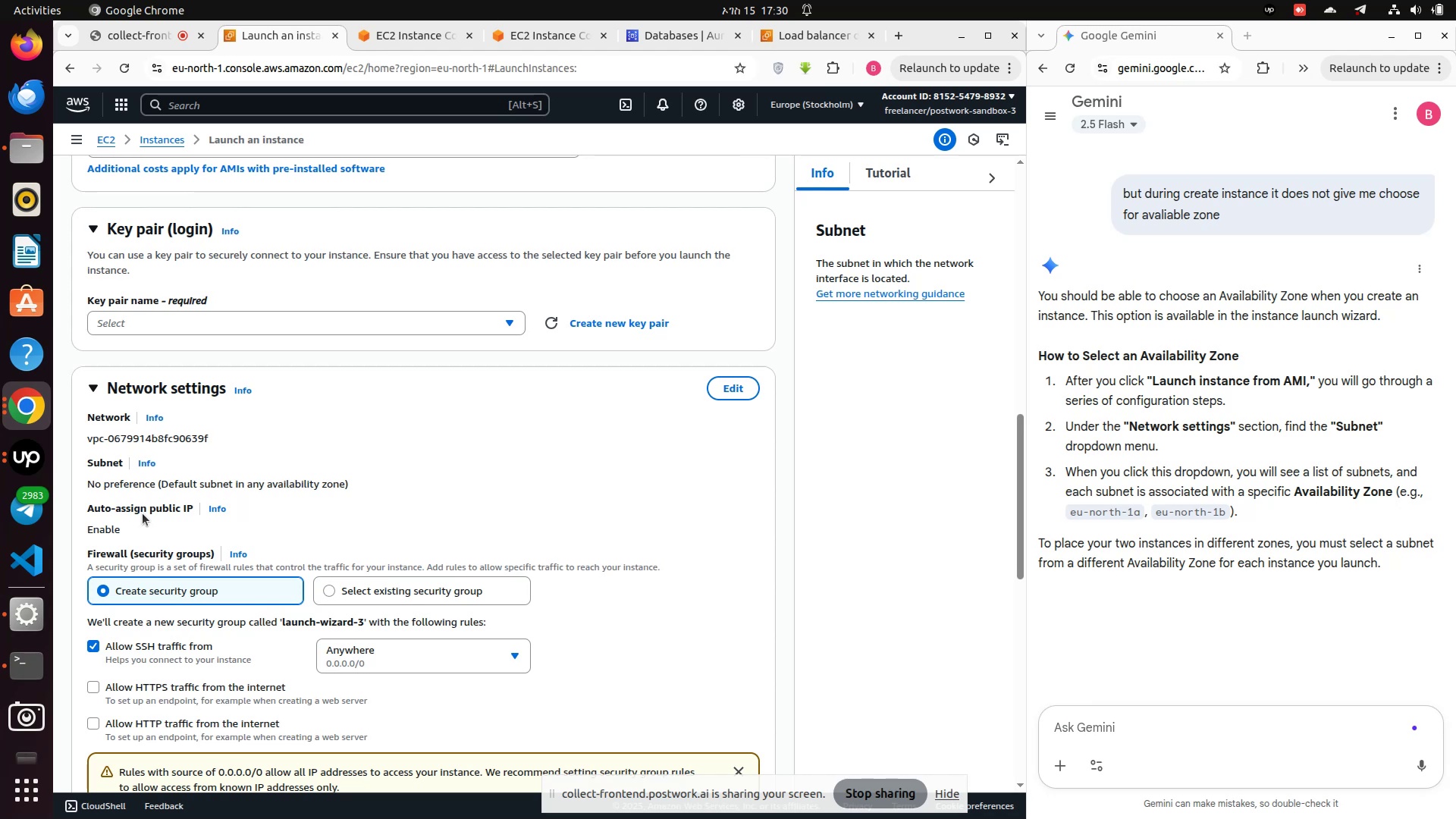 
wait(7.38)
 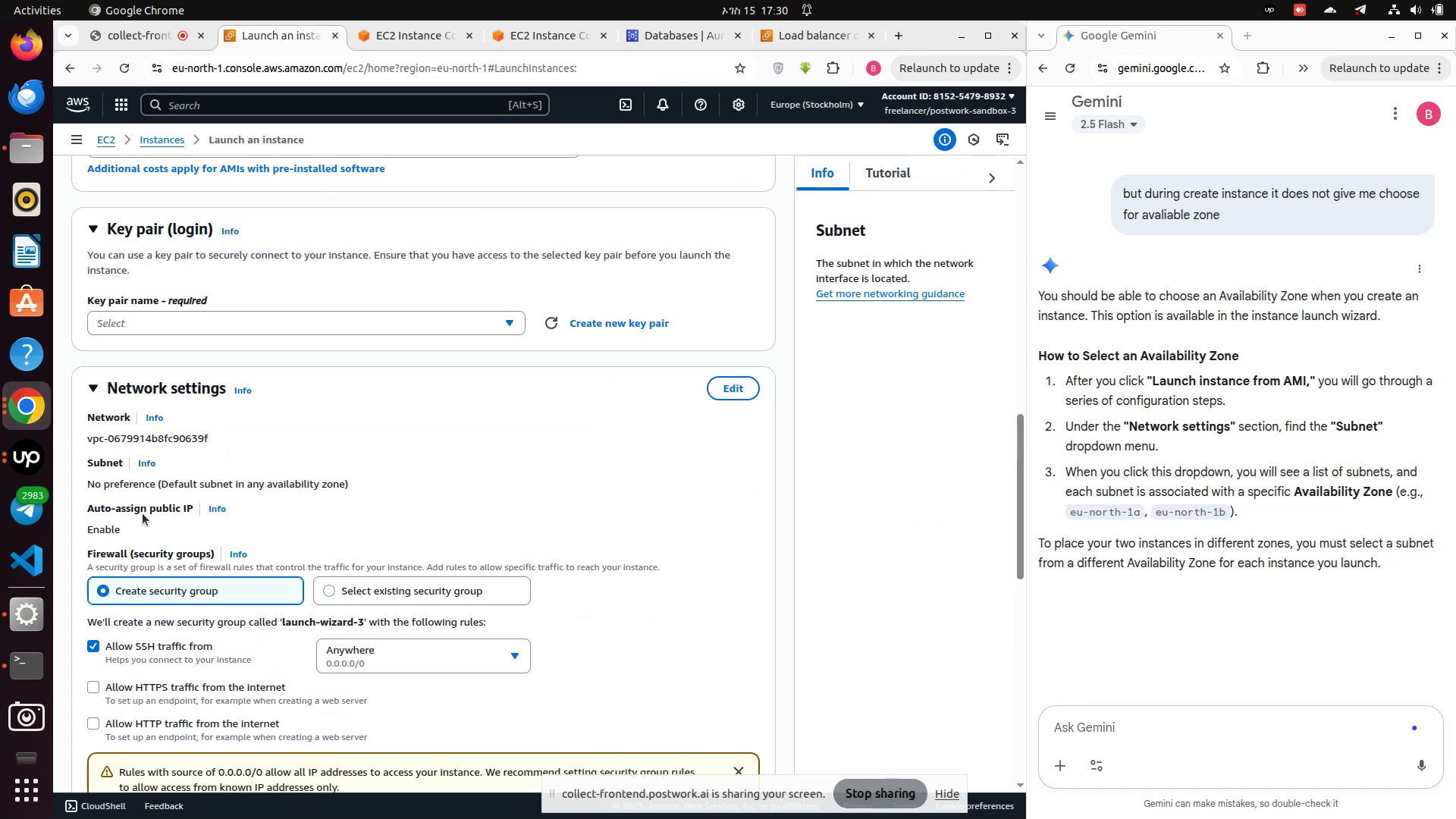 
left_click([144, 465])
 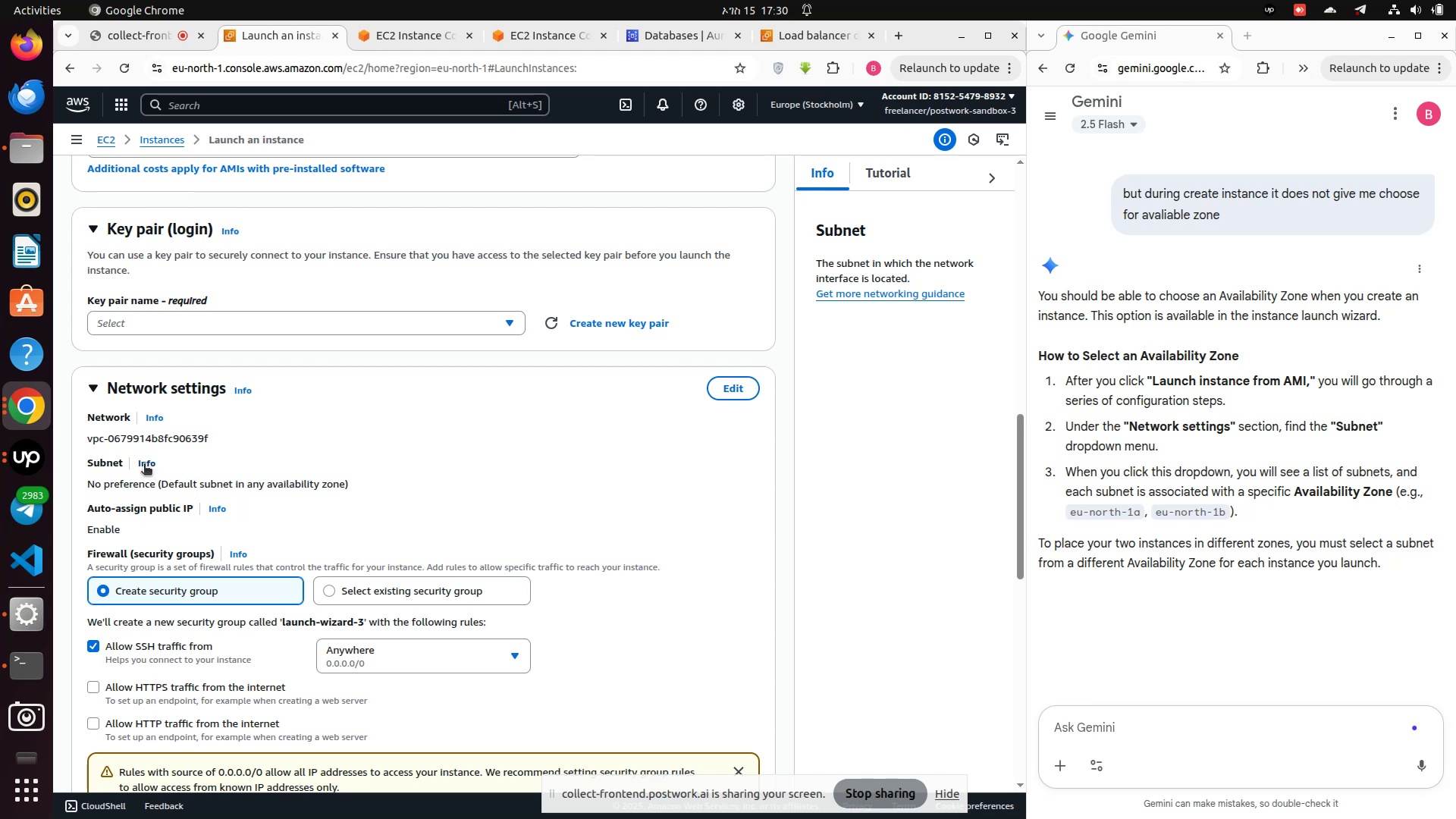 
scroll: coordinate [144, 465], scroll_direction: up, amount: 15.0
 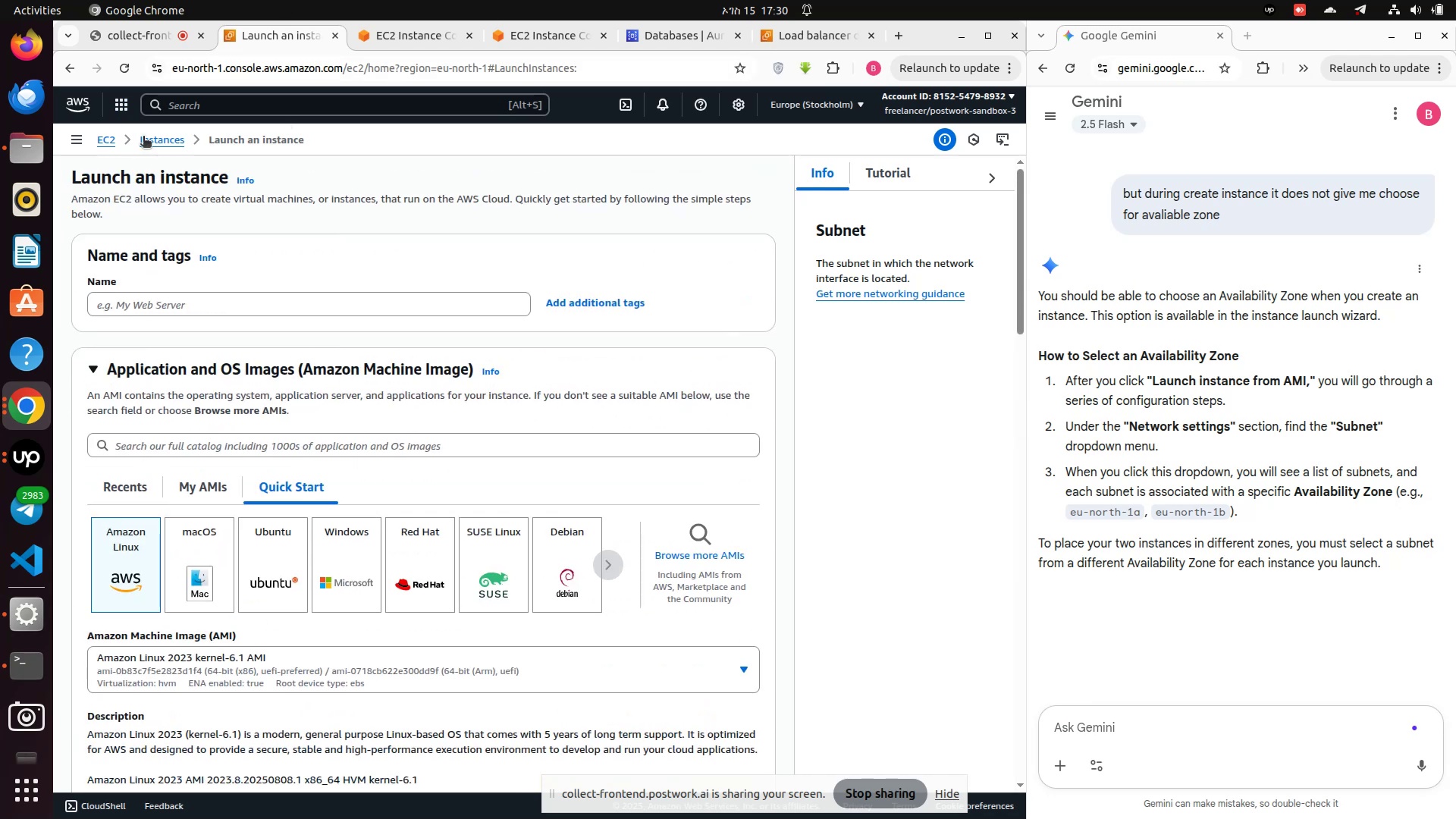 
left_click([150, 142])
 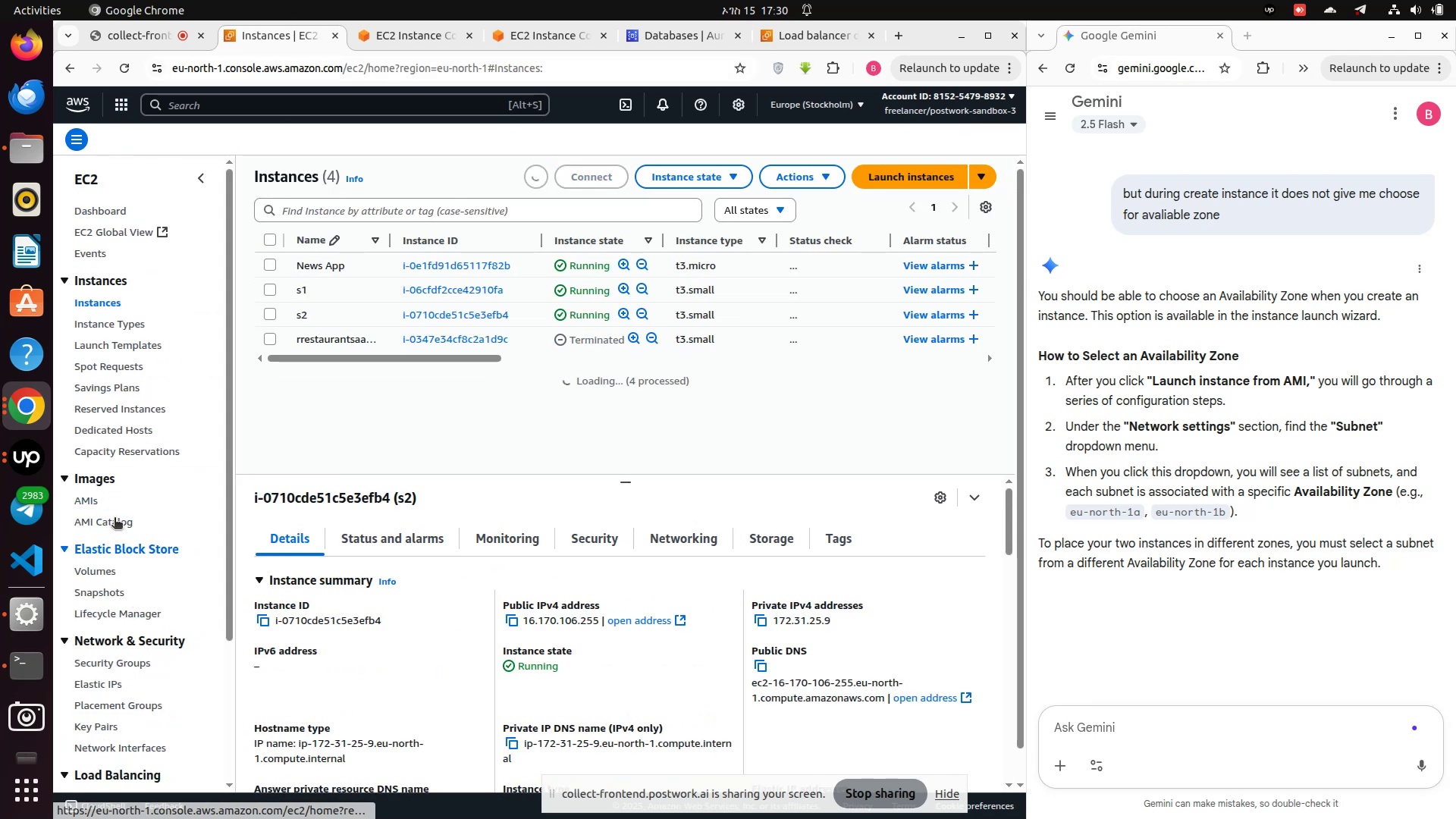 
left_click([86, 499])
 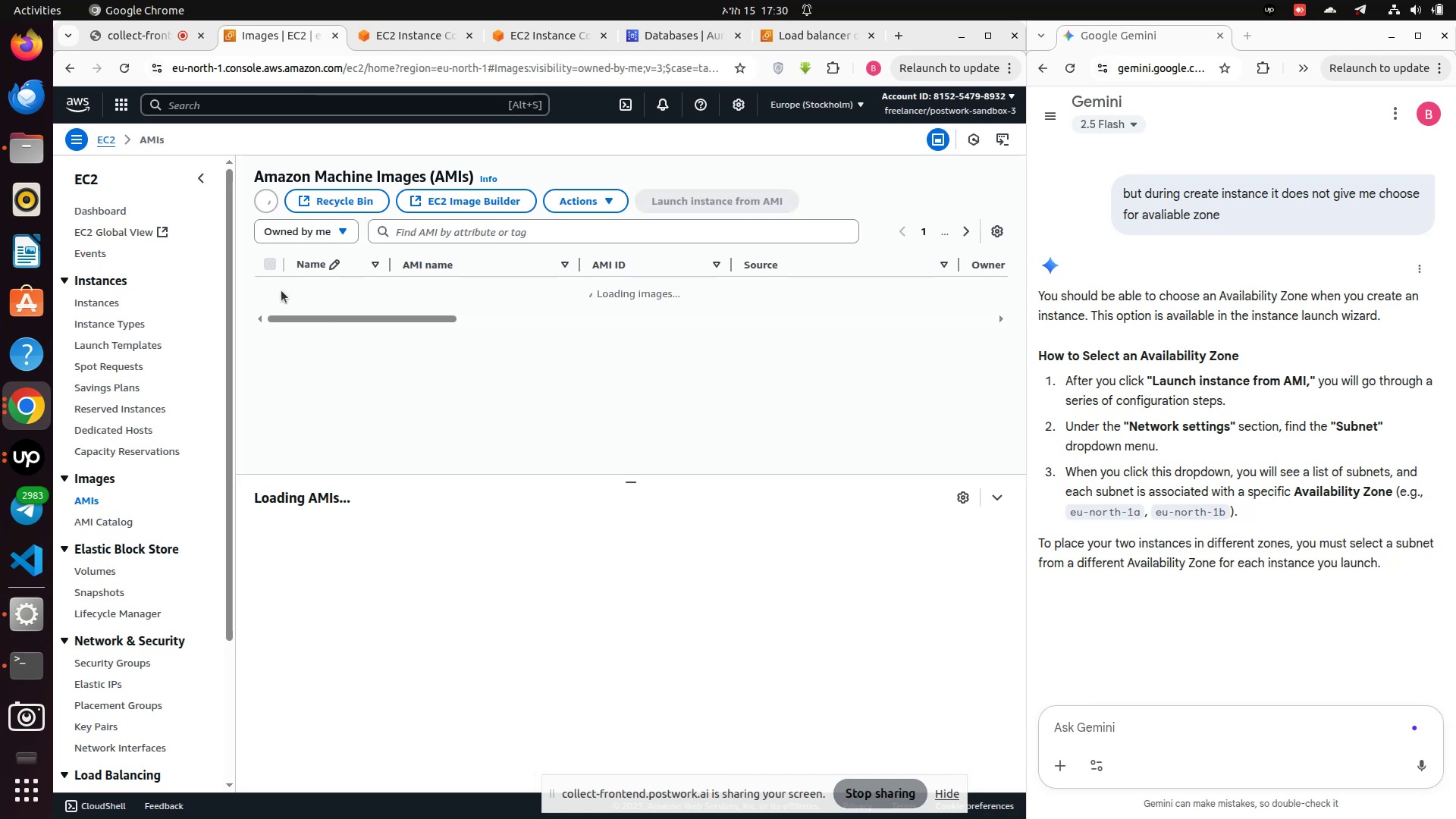 
left_click([275, 297])
 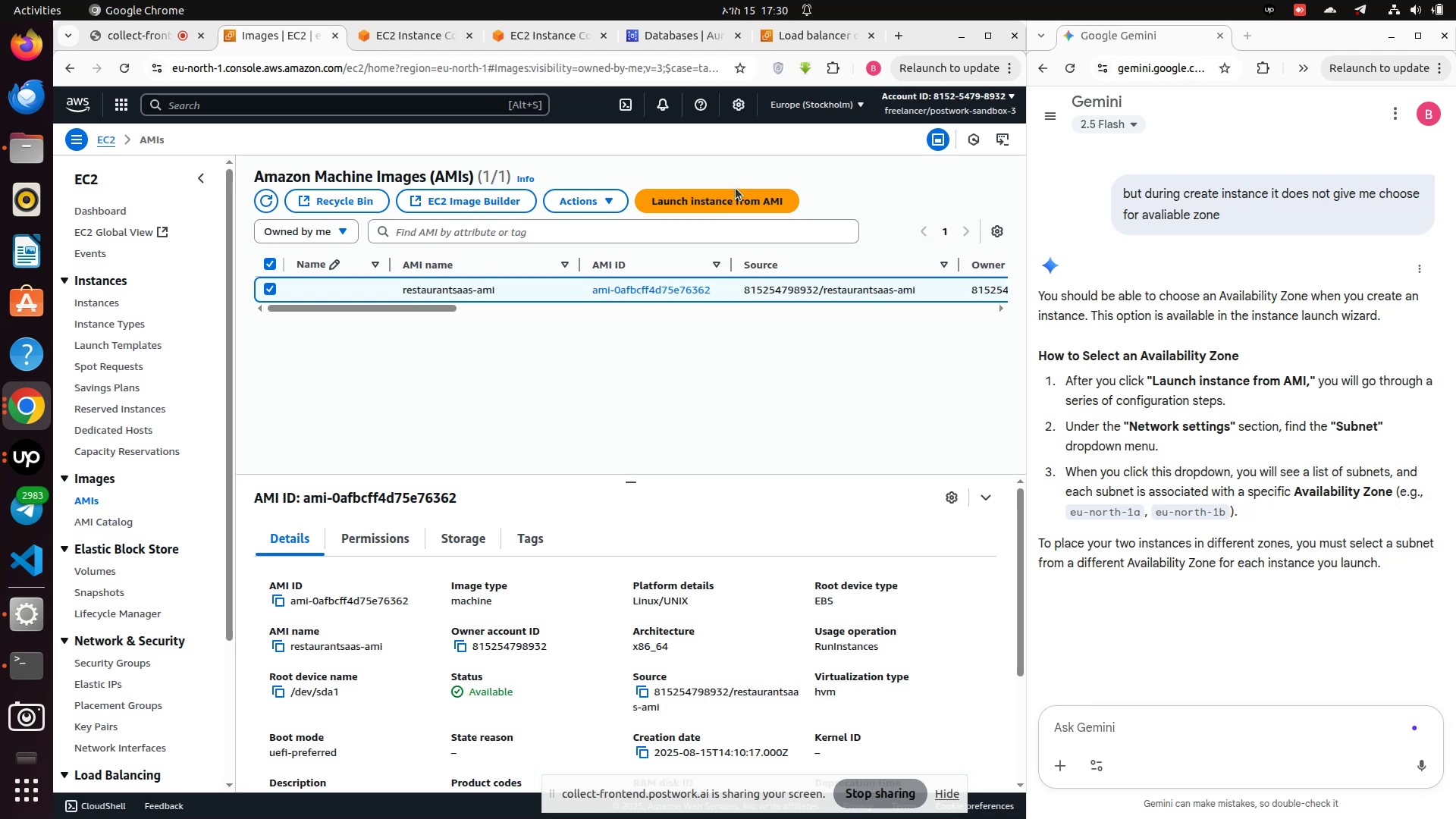 
left_click([735, 196])
 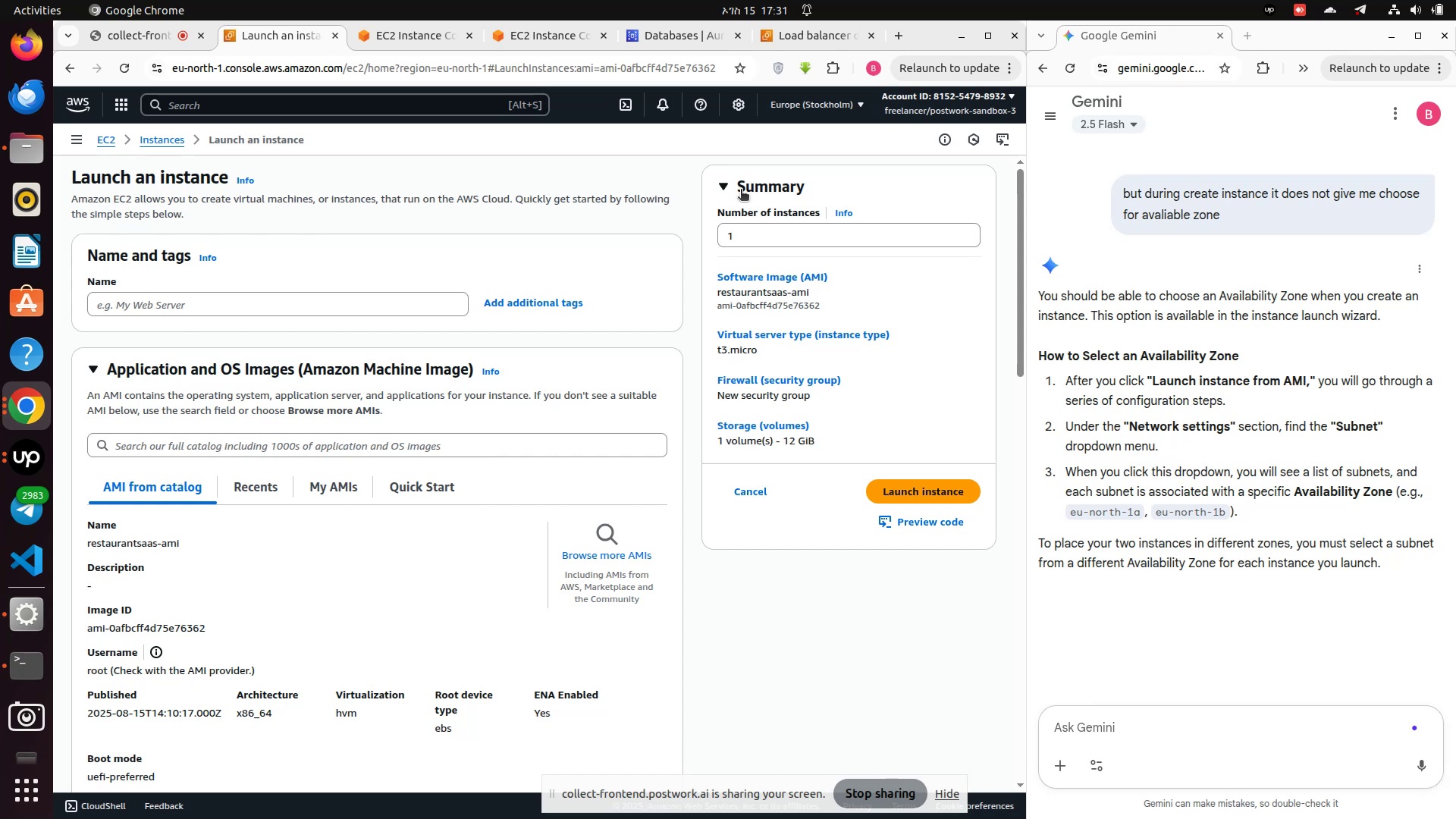 
wait(28.82)
 